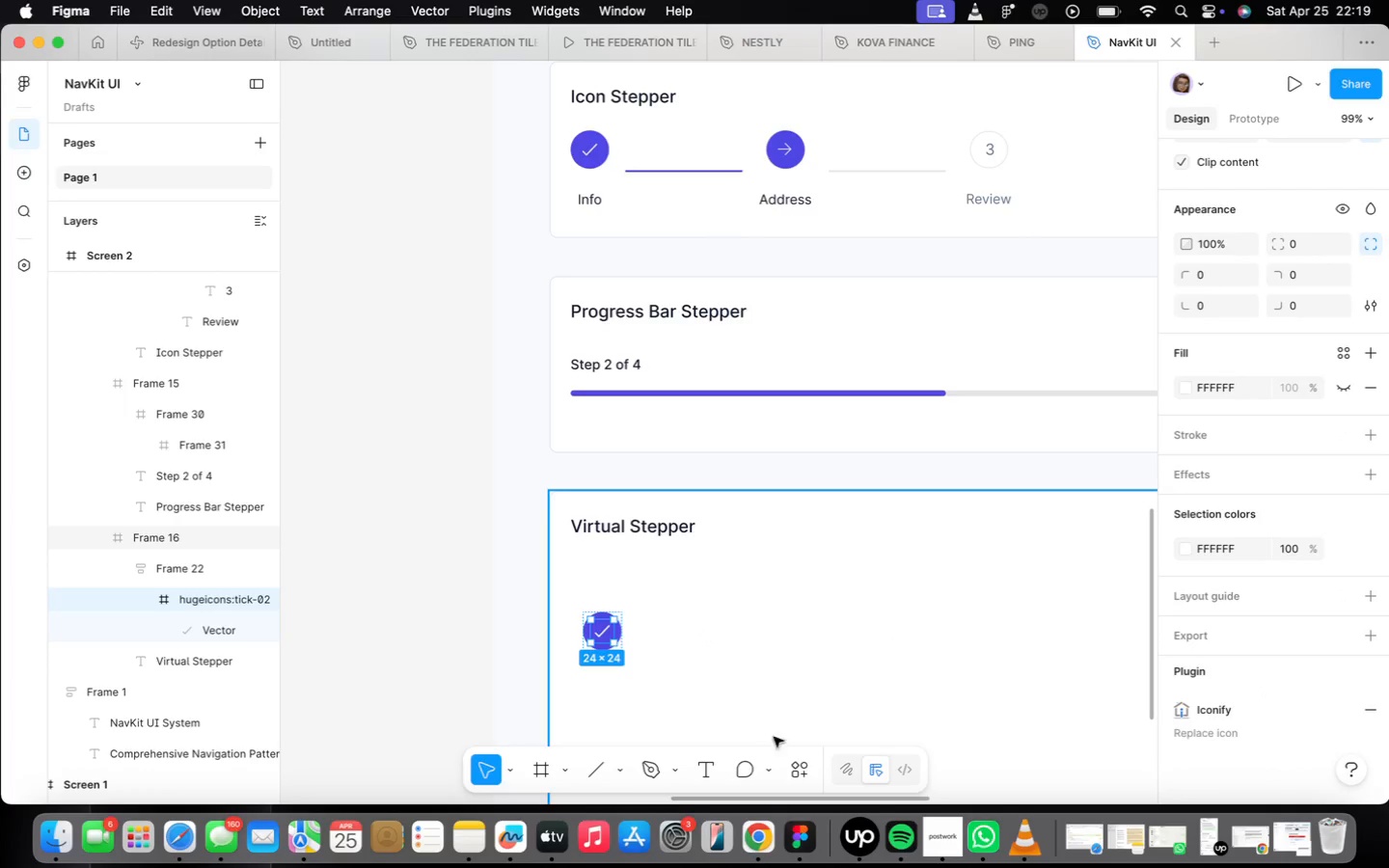 
left_click([761, 634])
 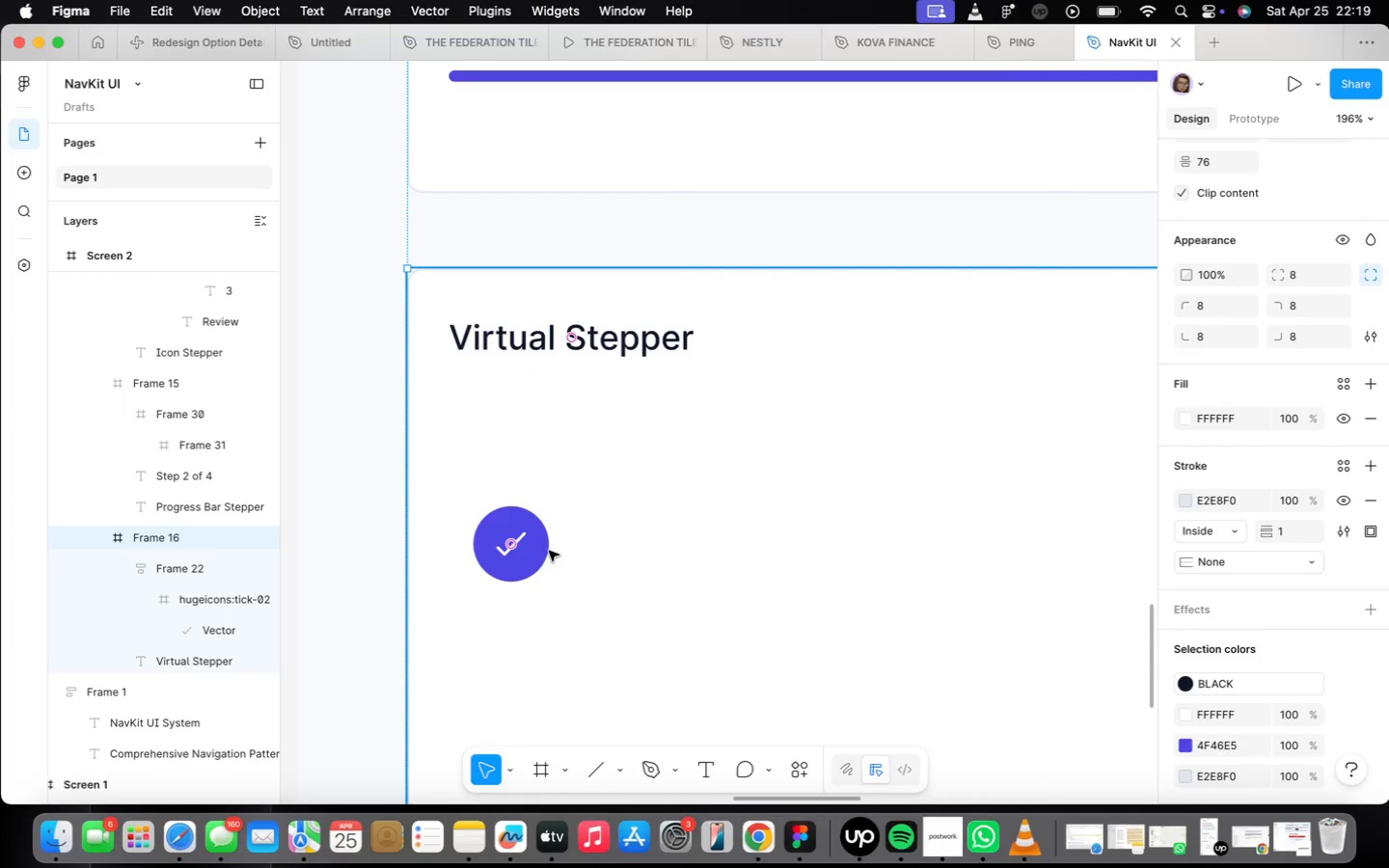 
scroll: coordinate [697, 719], scroll_direction: up, amount: 8.0
 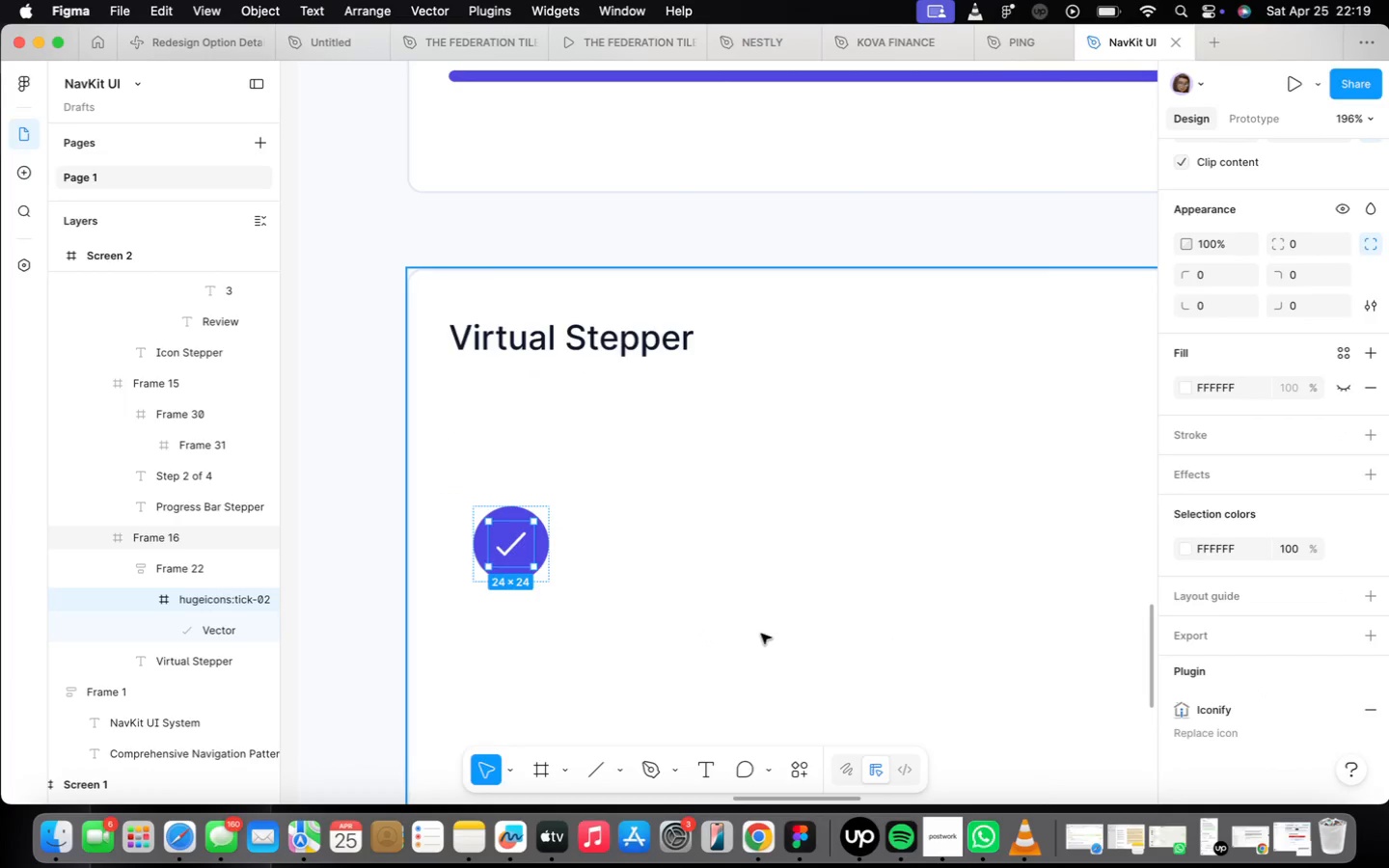 
triple_click([547, 551])
 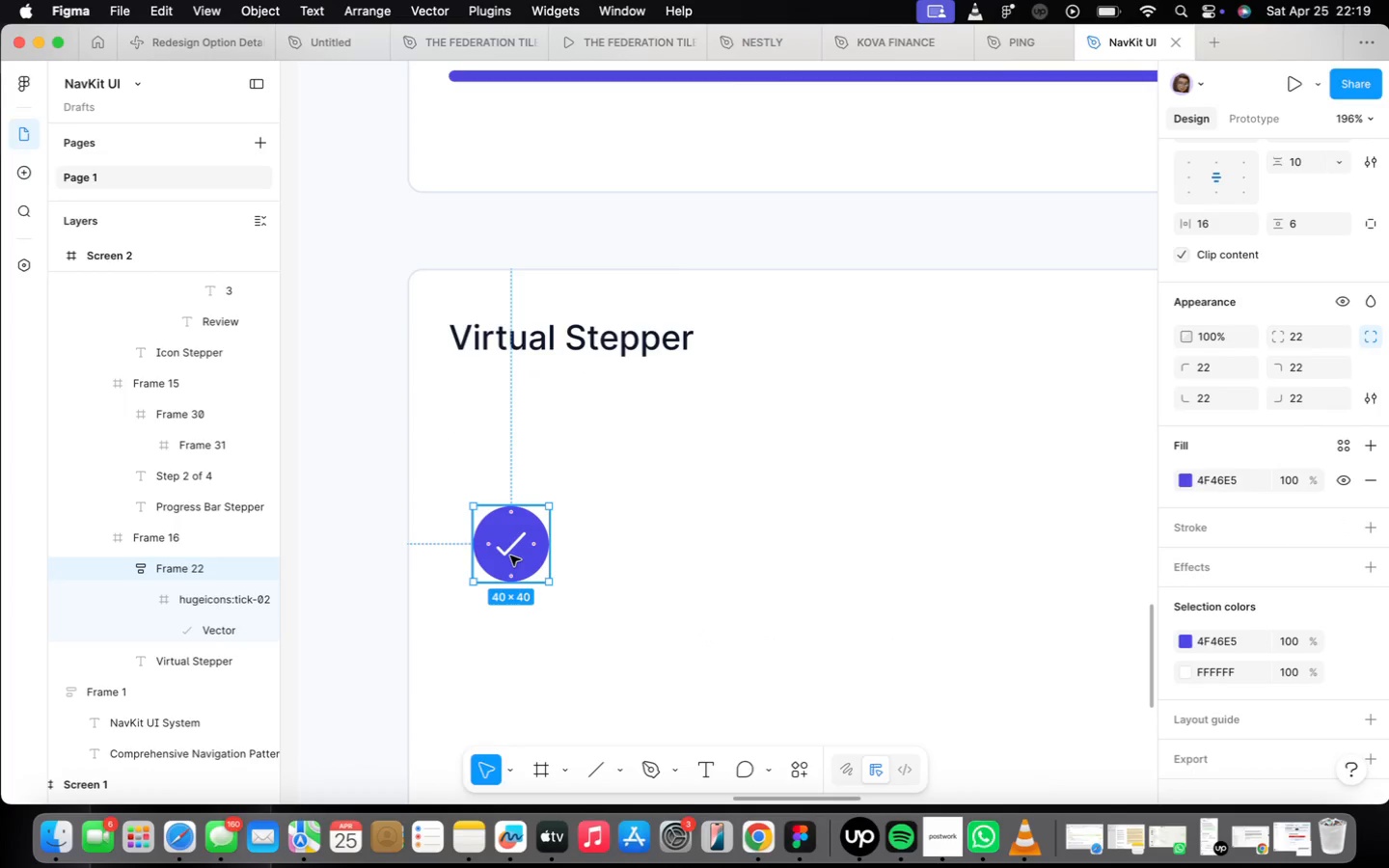 
left_click_drag(start_coordinate=[514, 558], to_coordinate=[492, 476])
 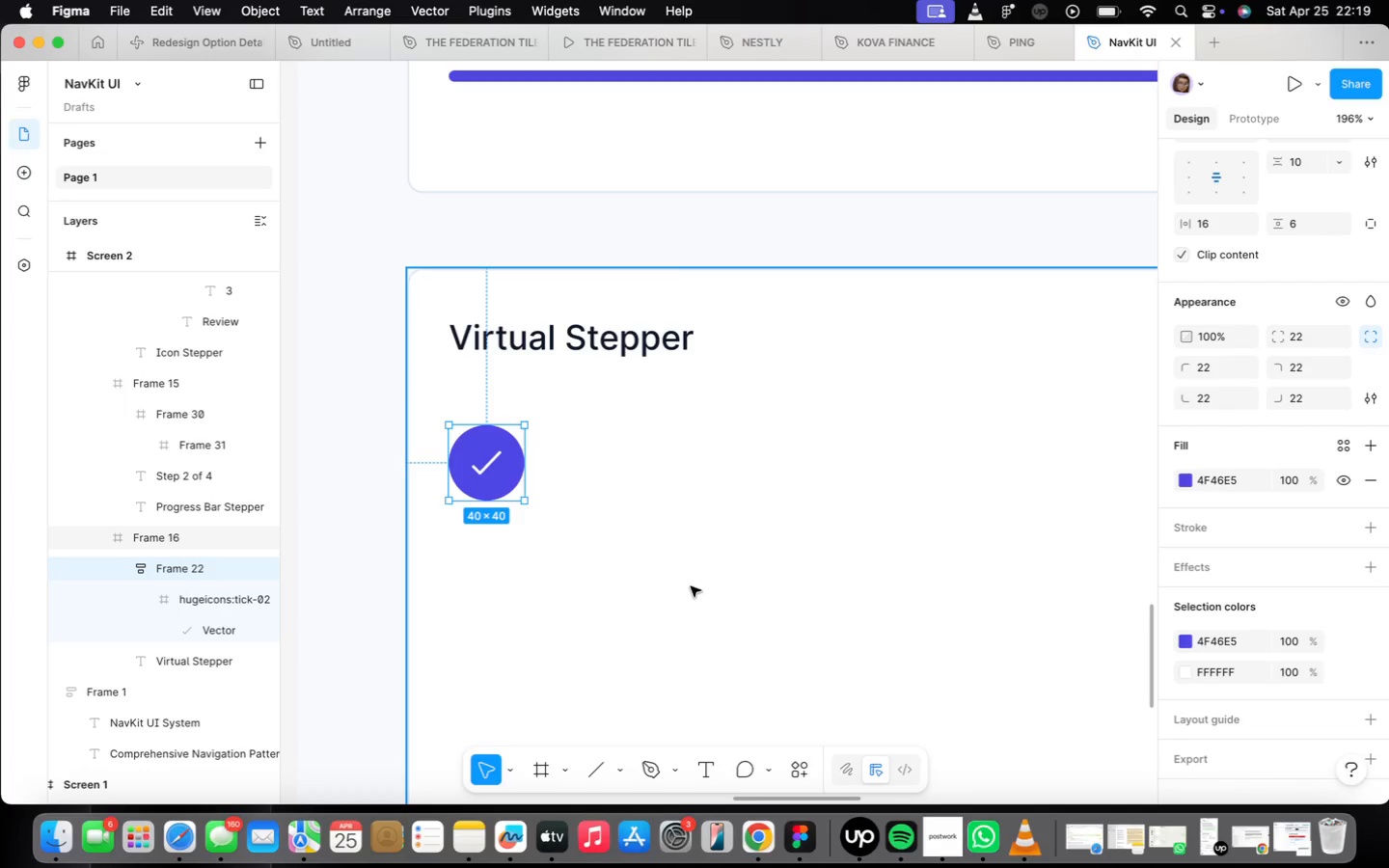 
scroll: coordinate [697, 442], scroll_direction: down, amount: 15.0
 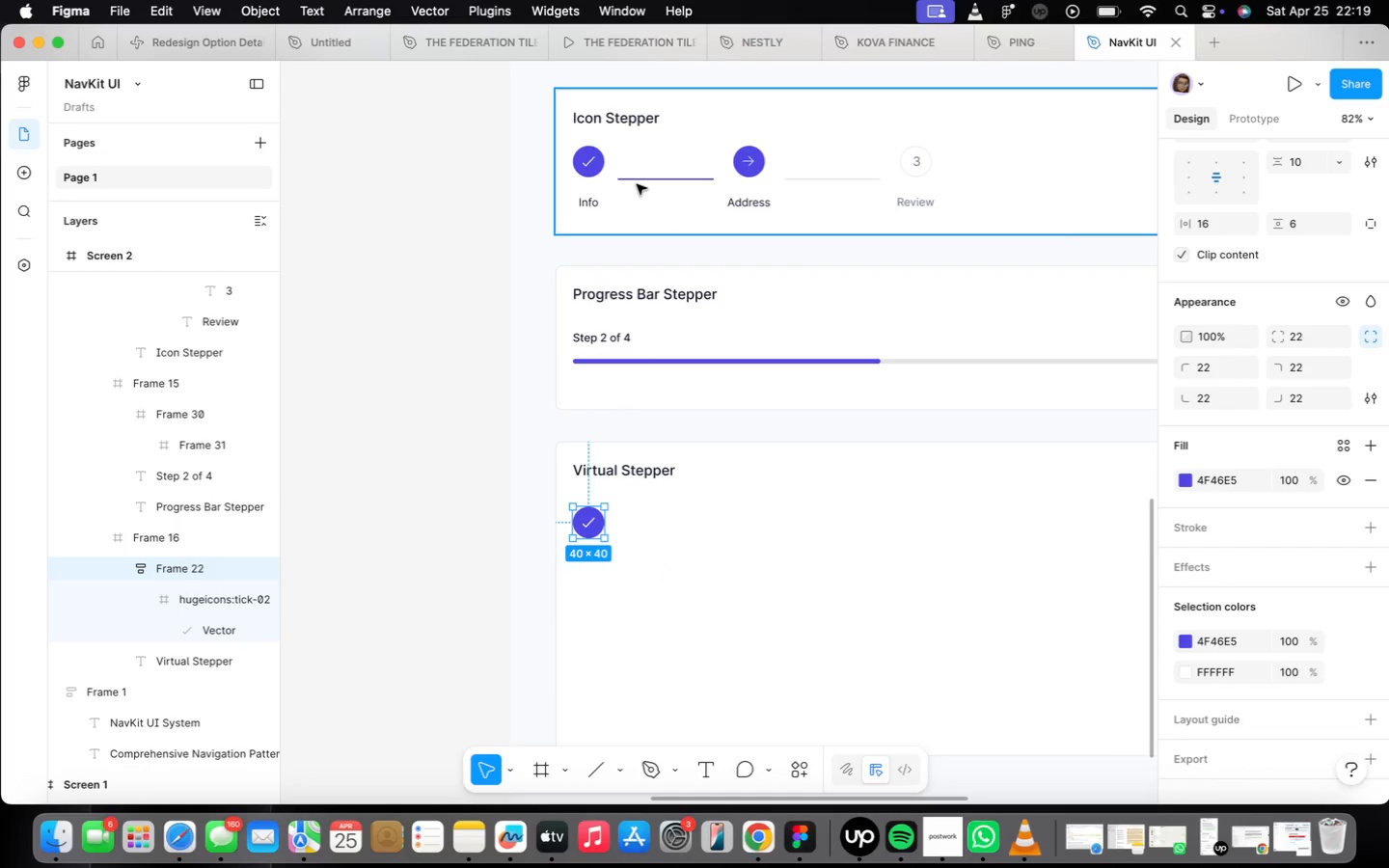 
double_click([633, 174])
 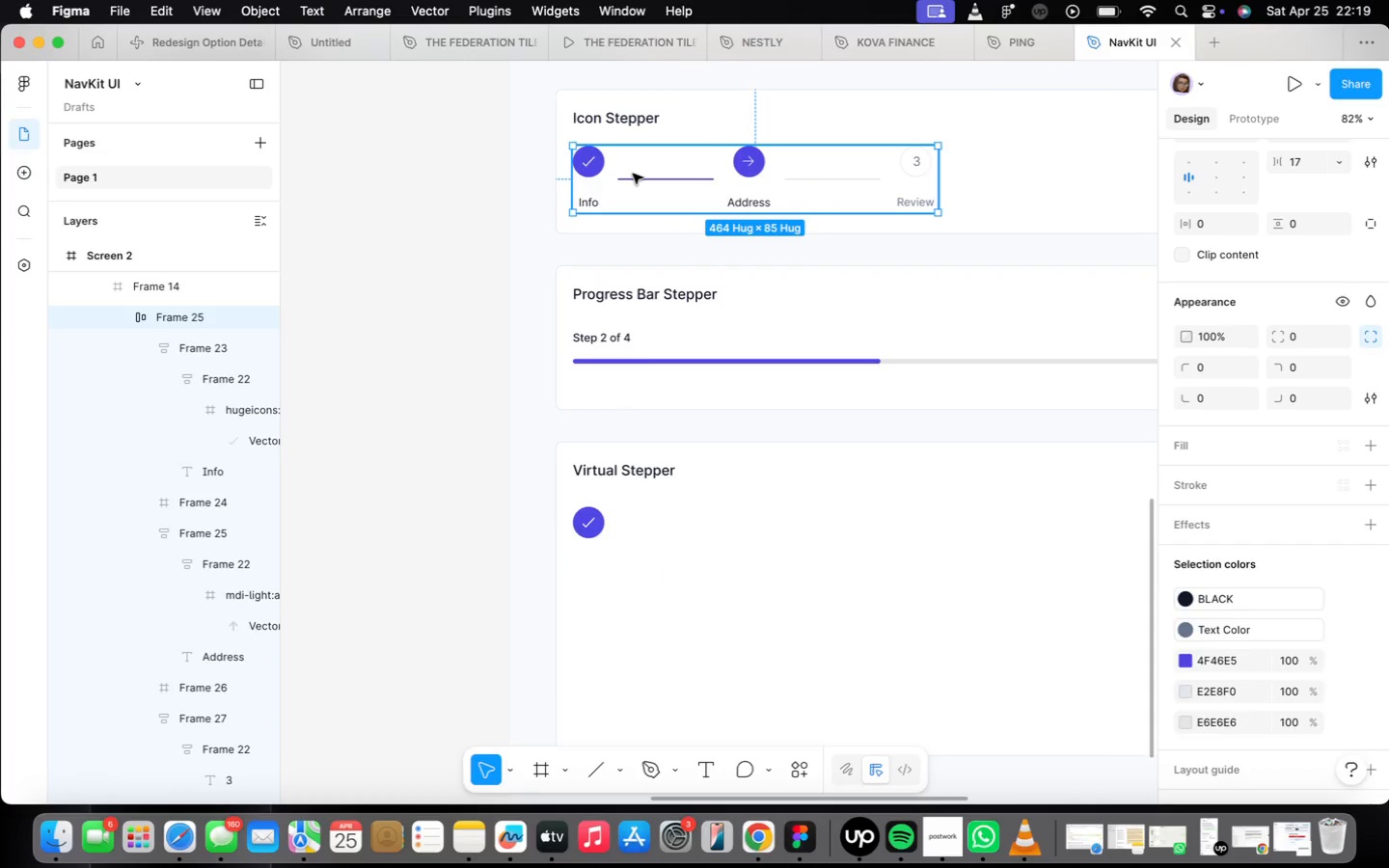 
triple_click([633, 174])
 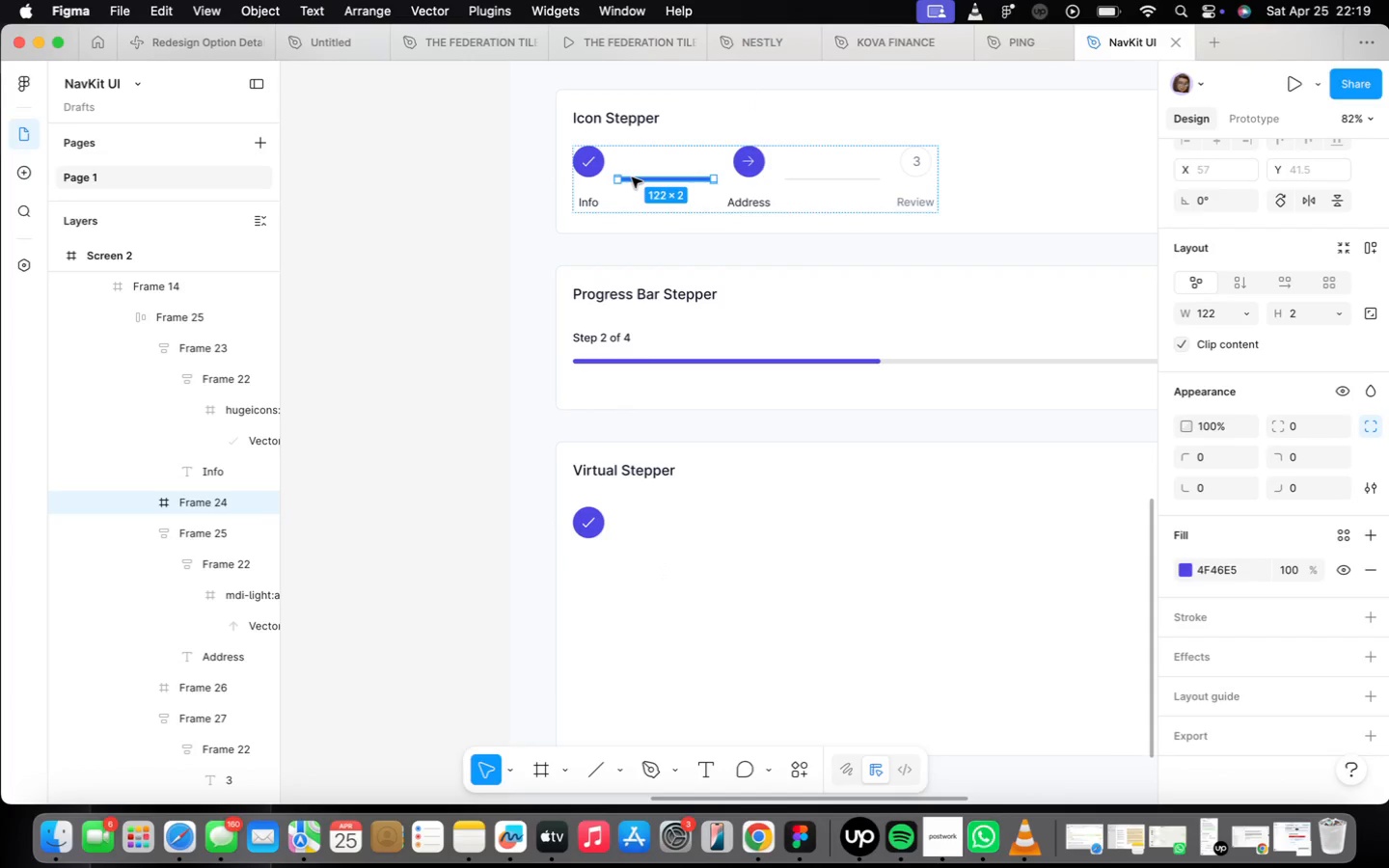 
hold_key(key=OptionLeft, duration=1.02)
left_click_drag(start_coordinate=[632, 177], to_coordinate=[613, 588])
 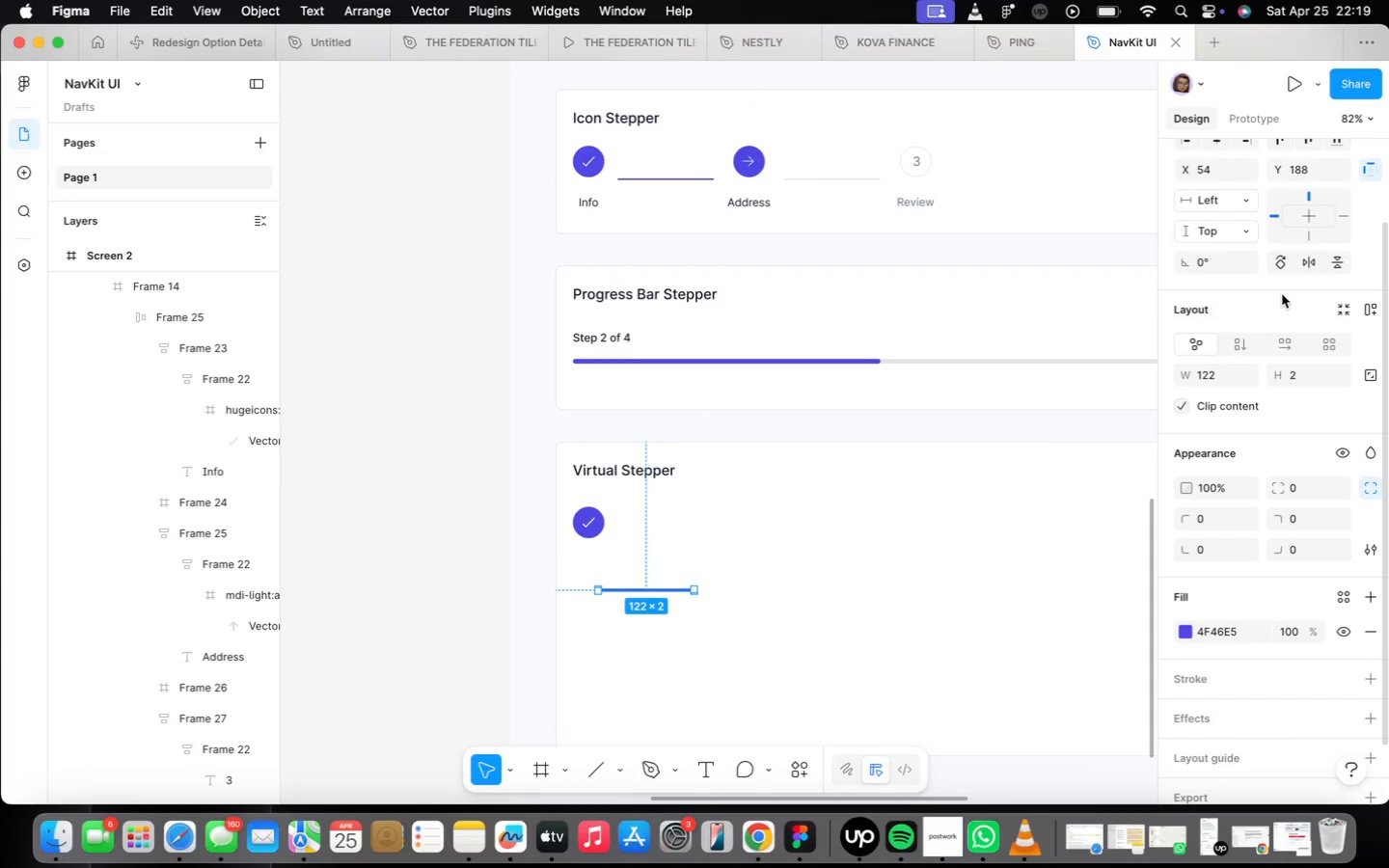 
left_click([1286, 254])
 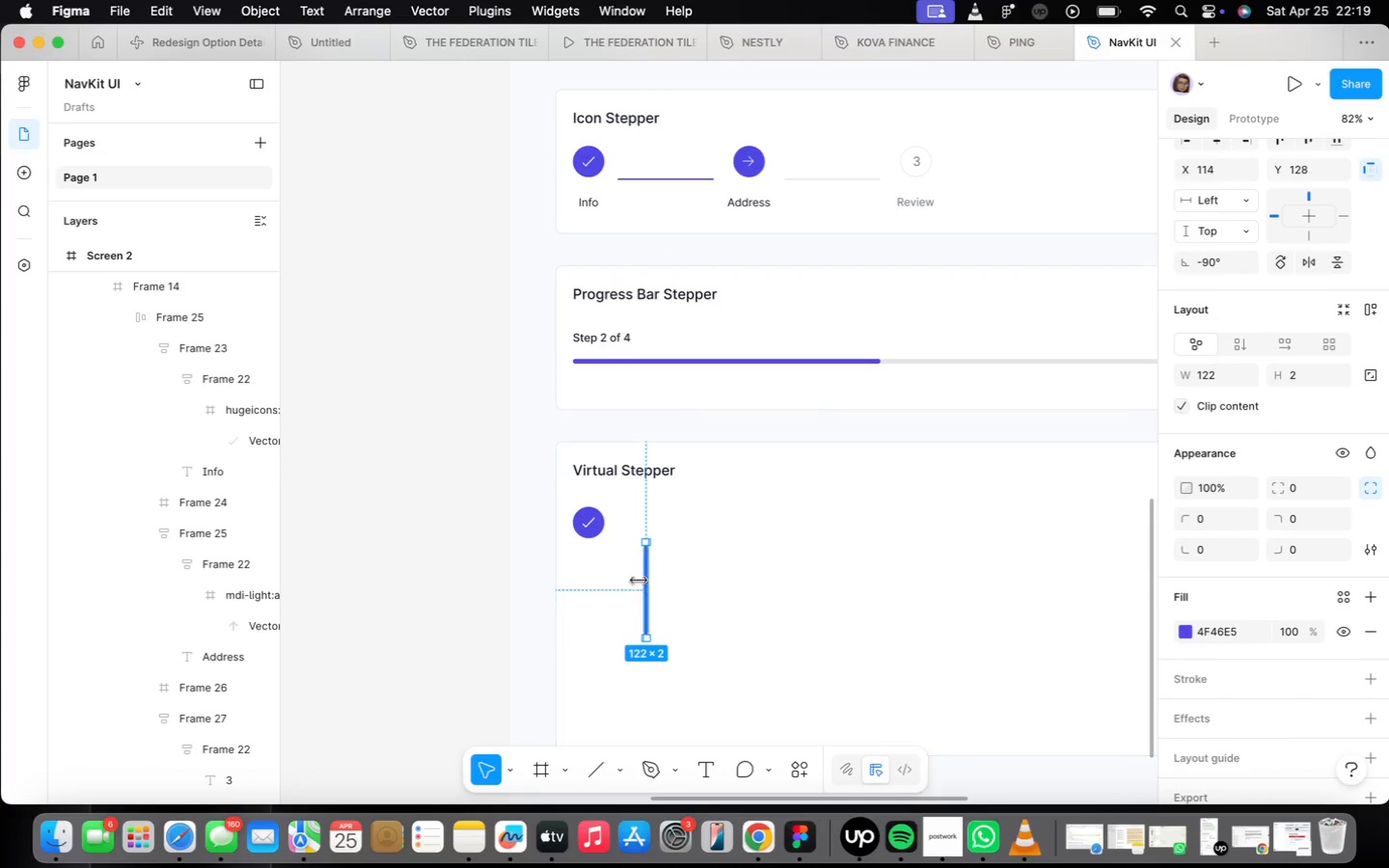 
scroll: coordinate [653, 577], scroll_direction: up, amount: 13.0
 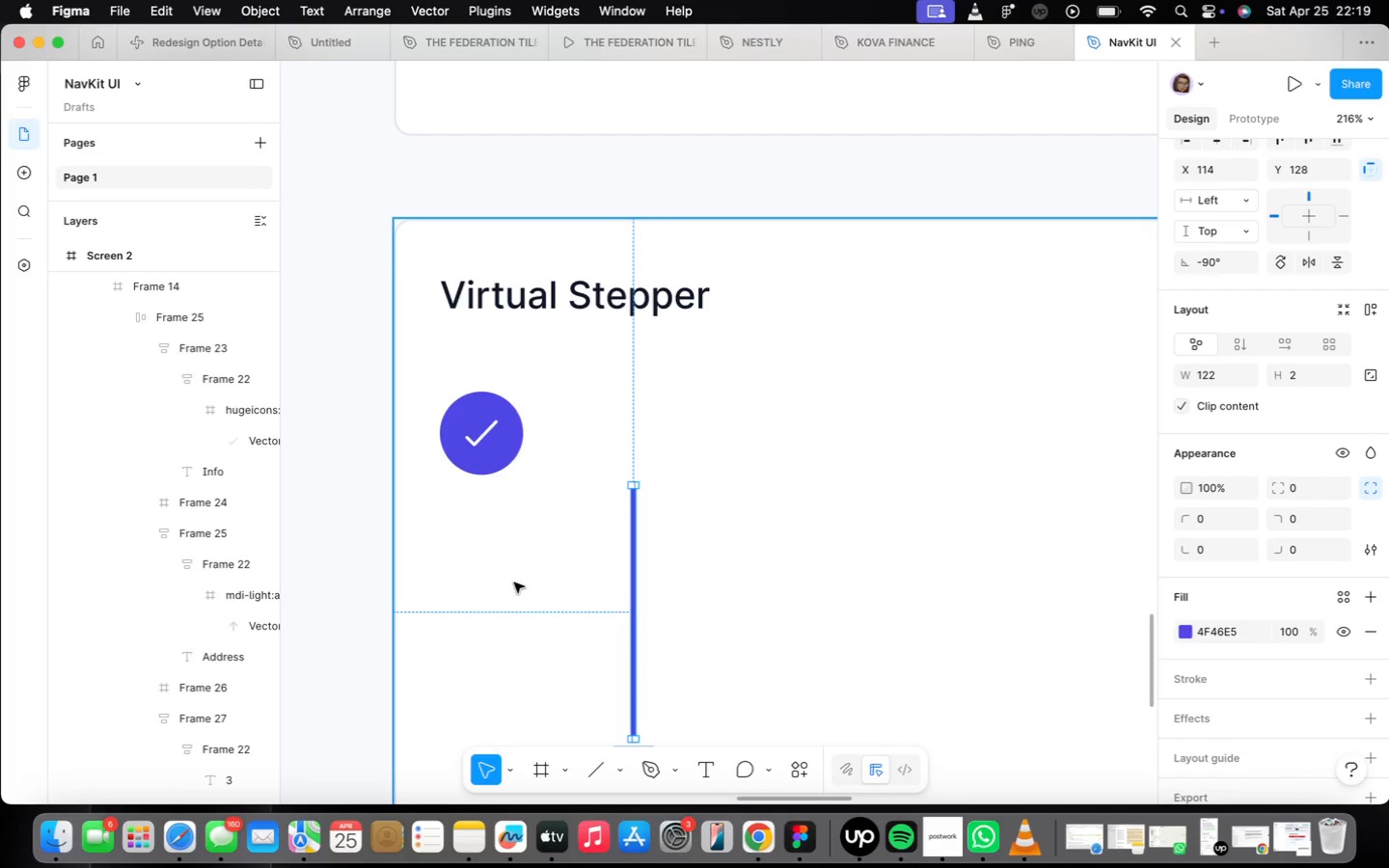 
left_click([491, 433])
 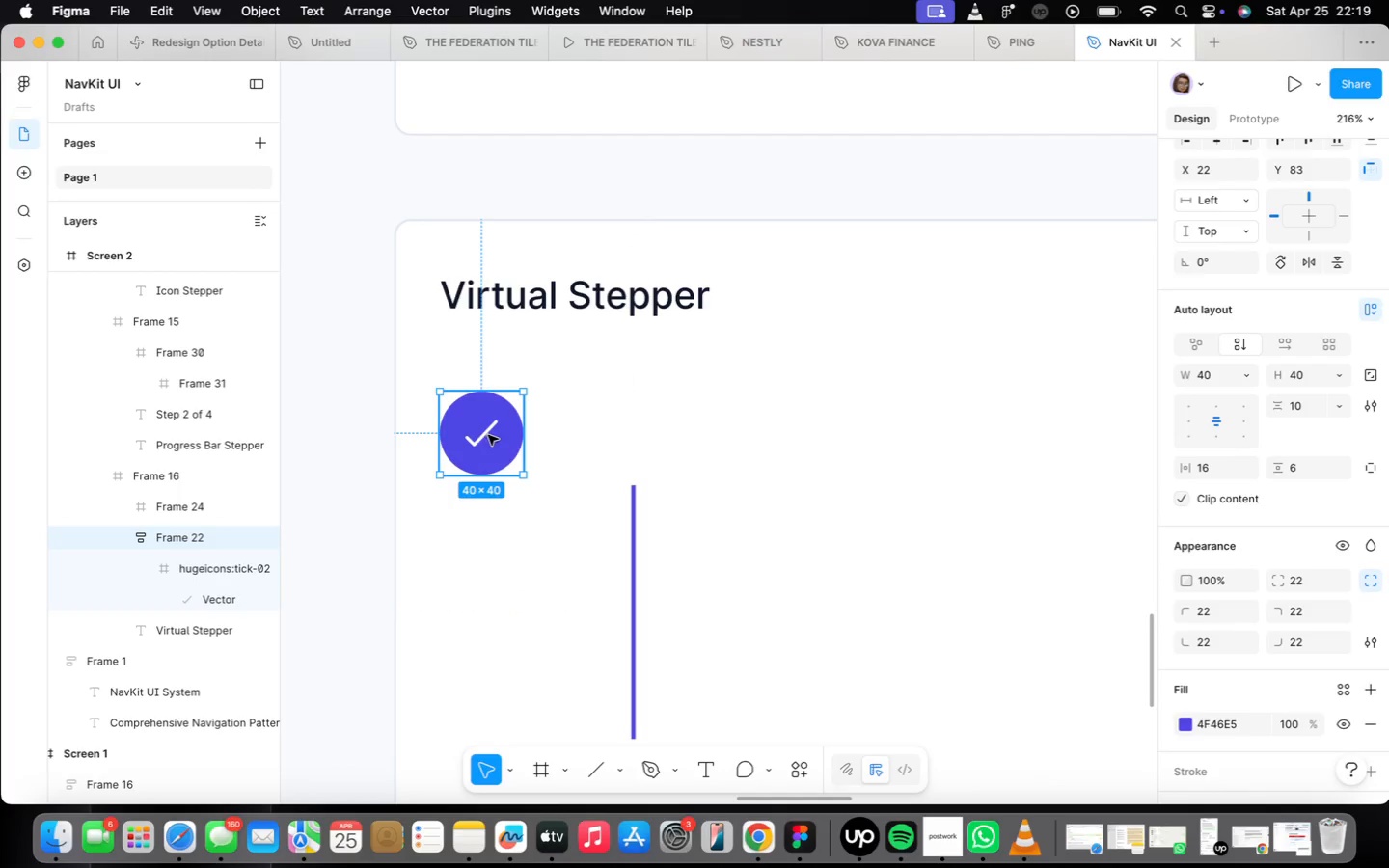 
left_click_drag(start_coordinate=[489, 434], to_coordinate=[531, 432])
 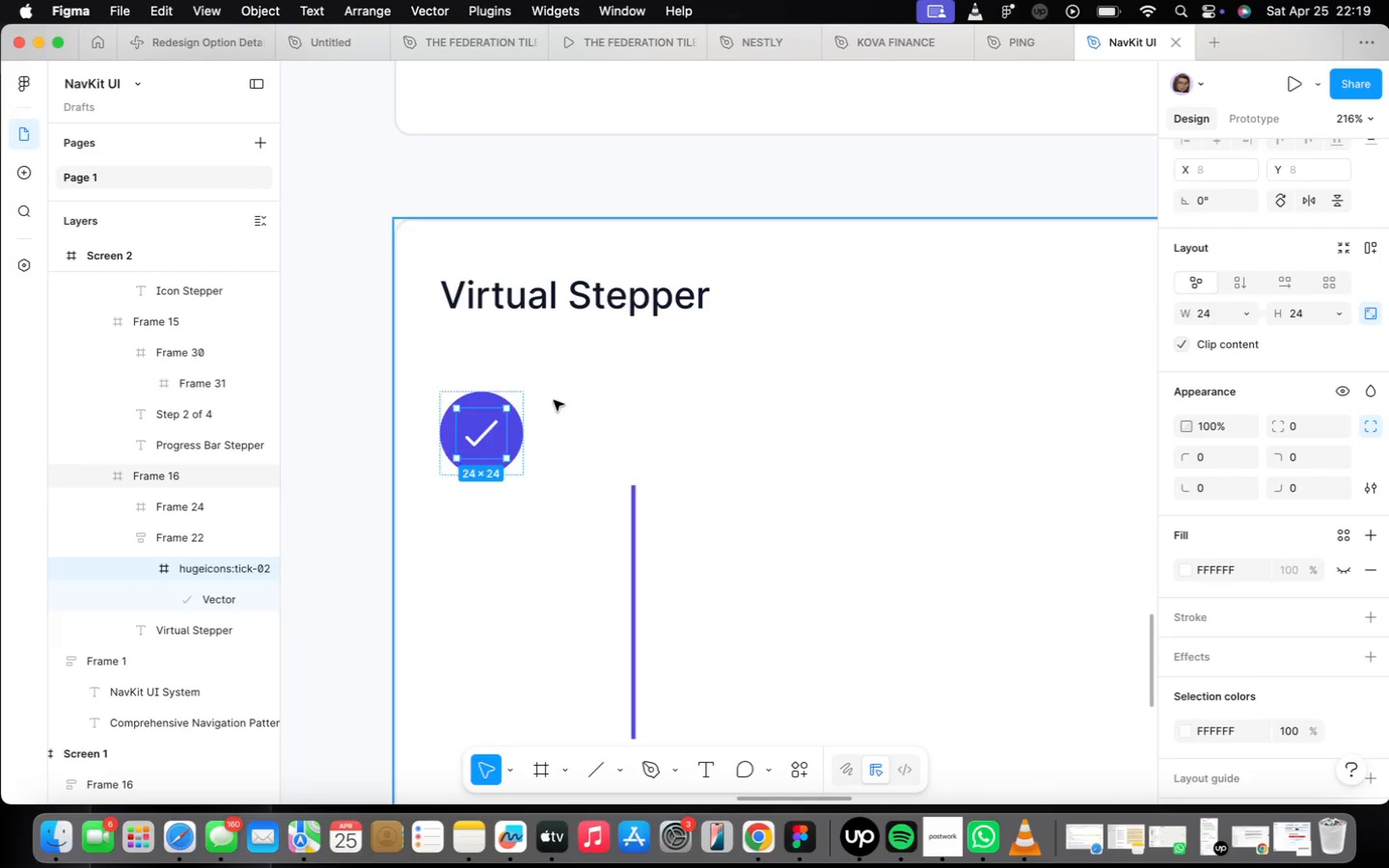 
double_click([487, 422])
 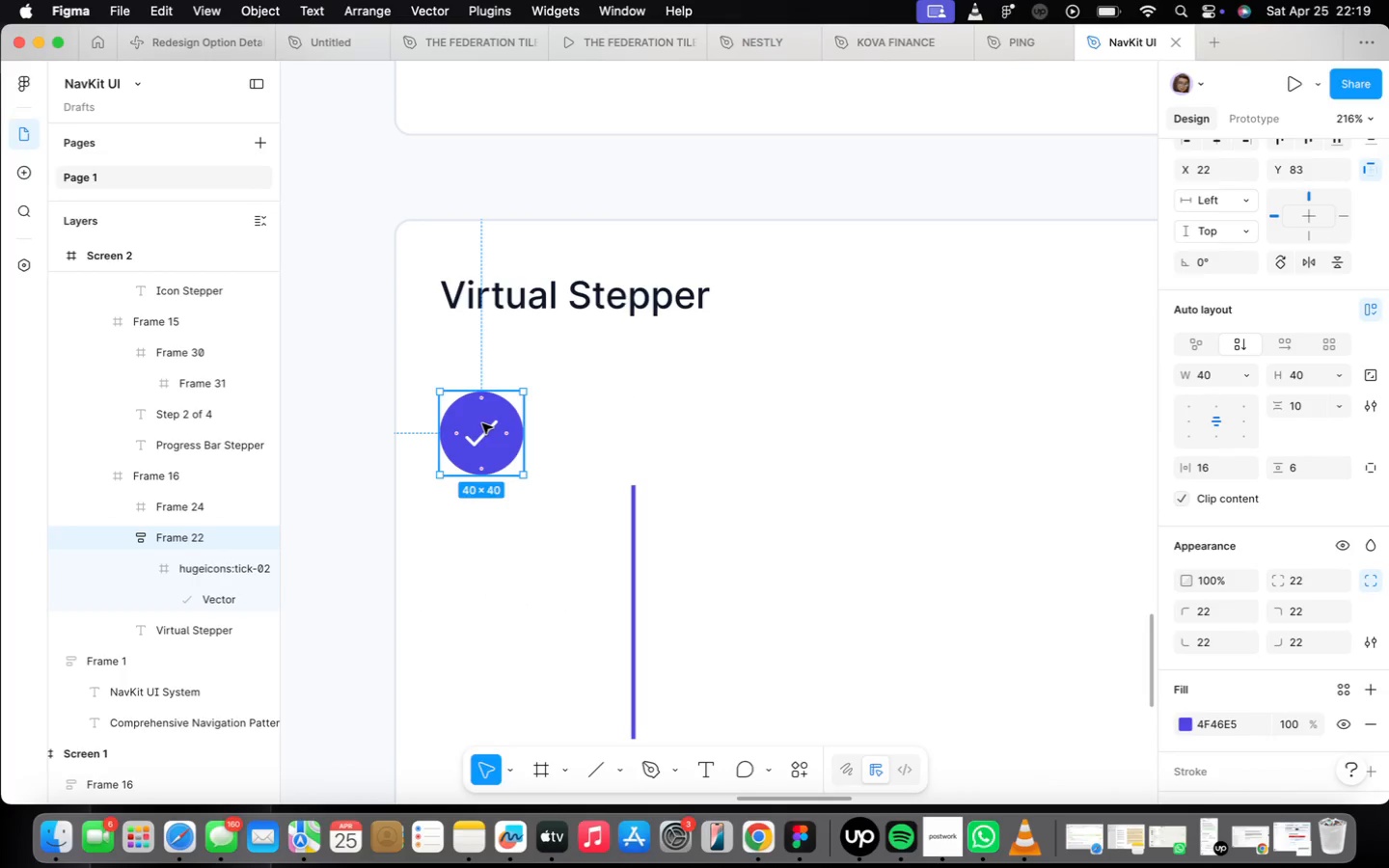 
left_click_drag(start_coordinate=[484, 425], to_coordinate=[518, 408])
 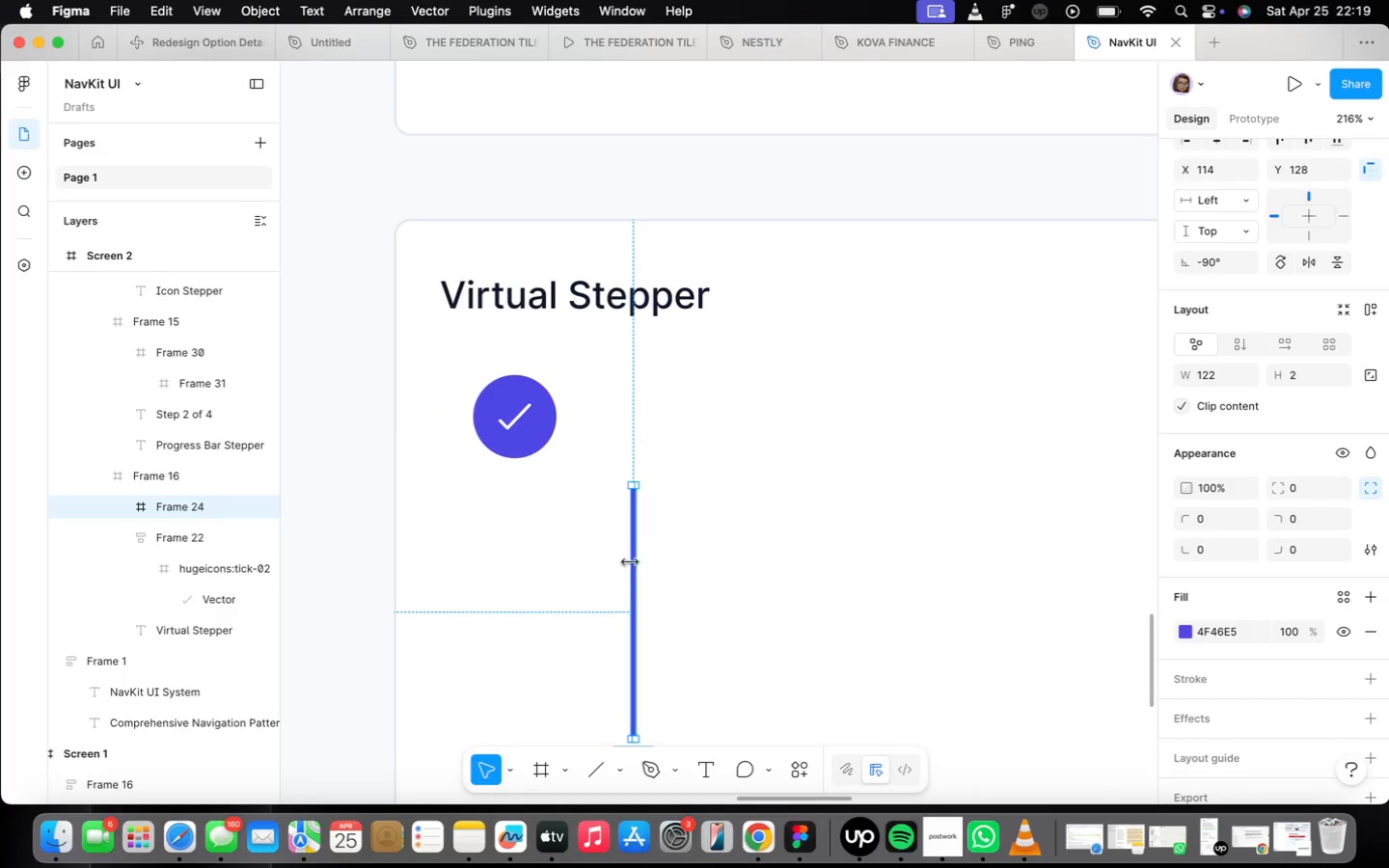 
left_click([635, 550])
 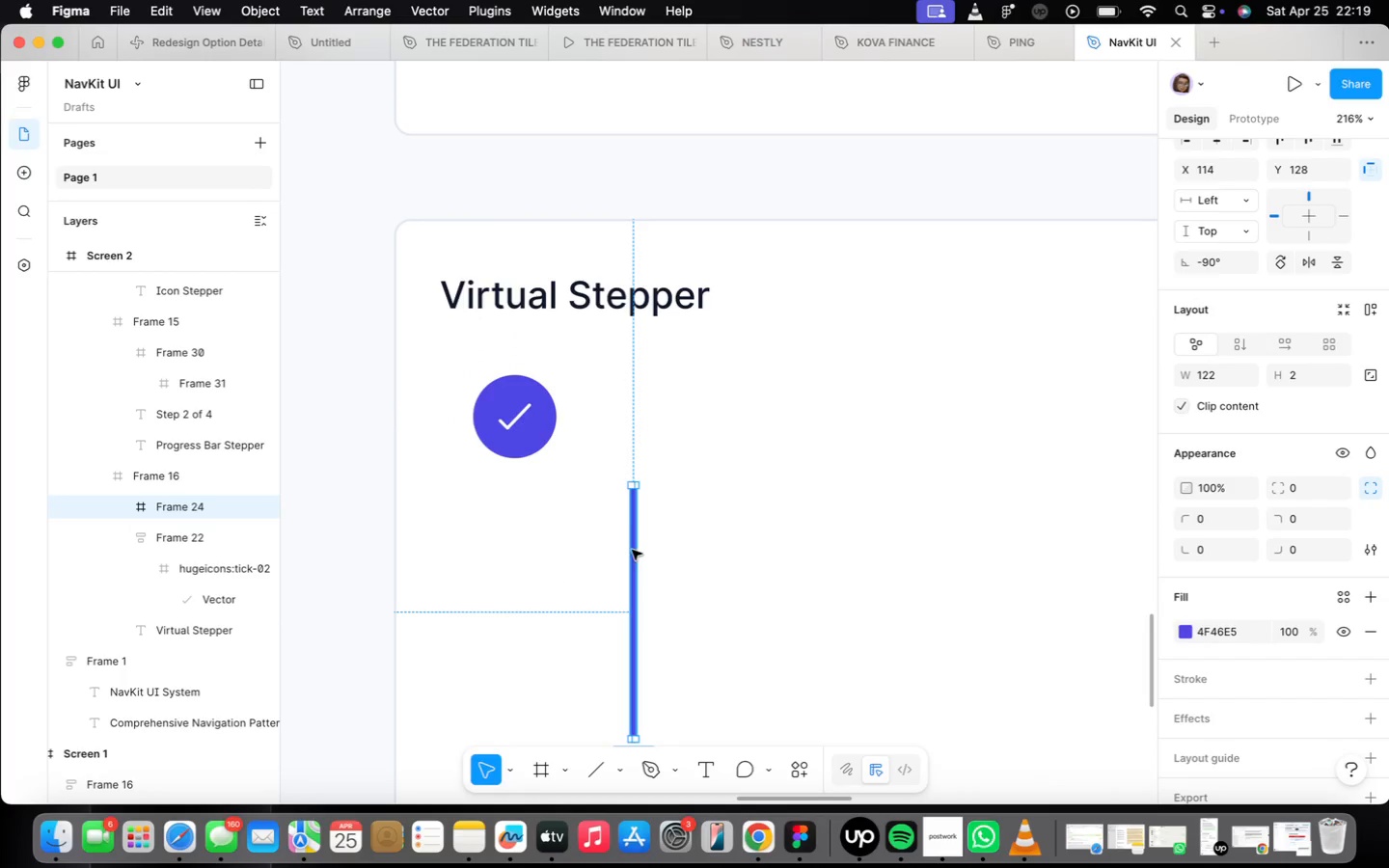 
left_click_drag(start_coordinate=[632, 550], to_coordinate=[511, 541])
 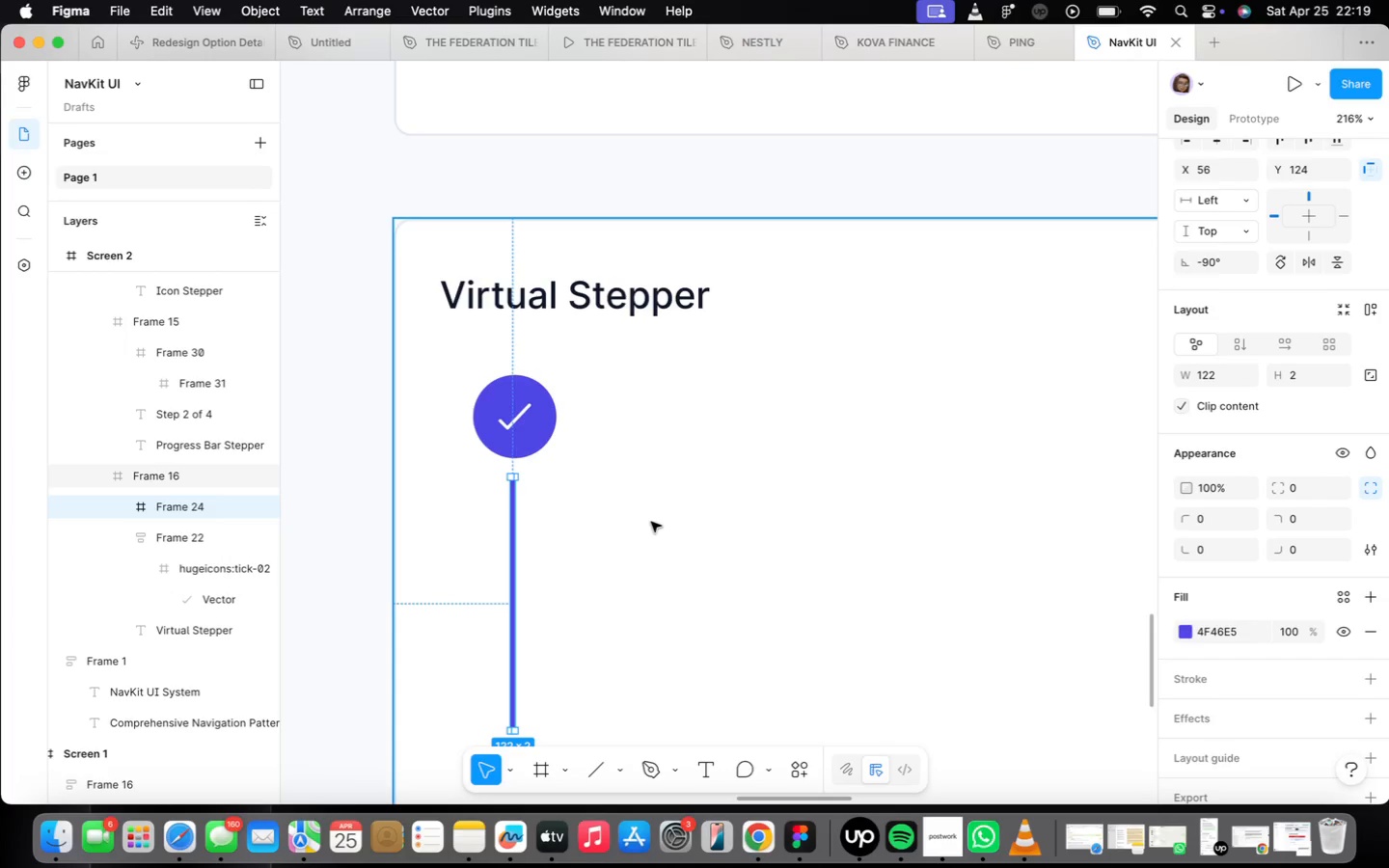 
key(ArrowUp)
 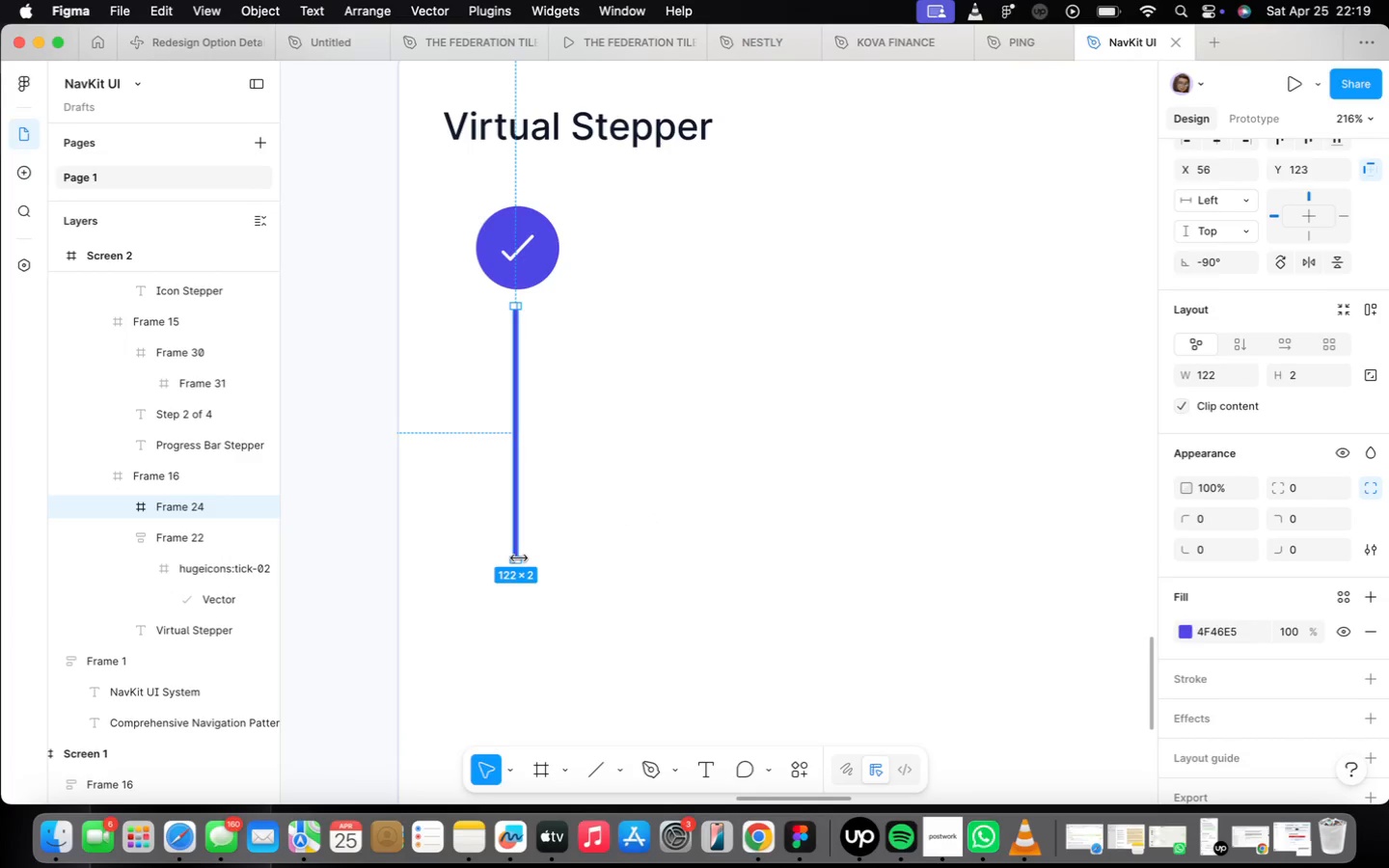 
scroll: coordinate [517, 553], scroll_direction: up, amount: 16.0
 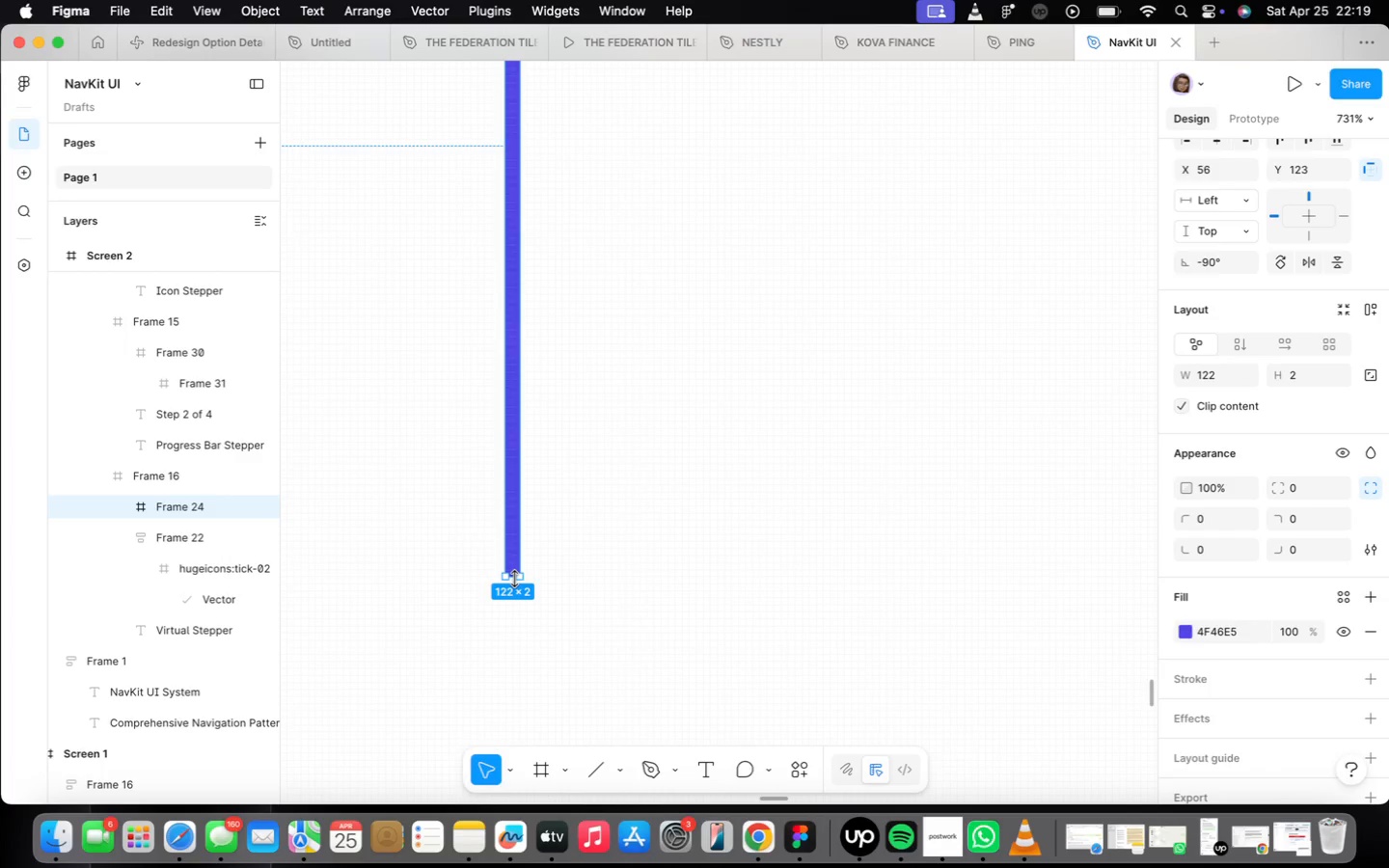 
left_click_drag(start_coordinate=[514, 579], to_coordinate=[561, 304])
 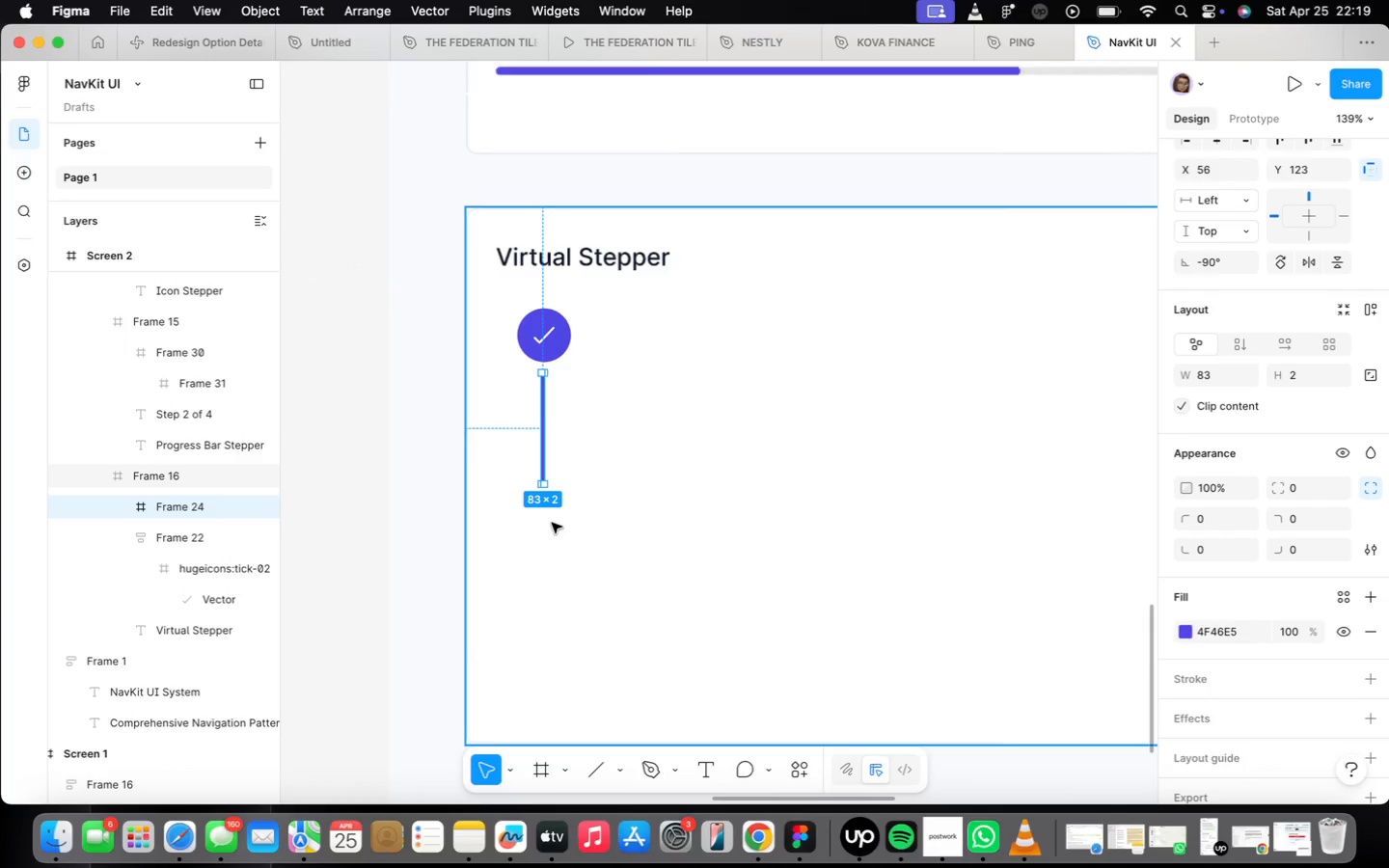 
hold_key(key=ShiftLeft, duration=1.98)
 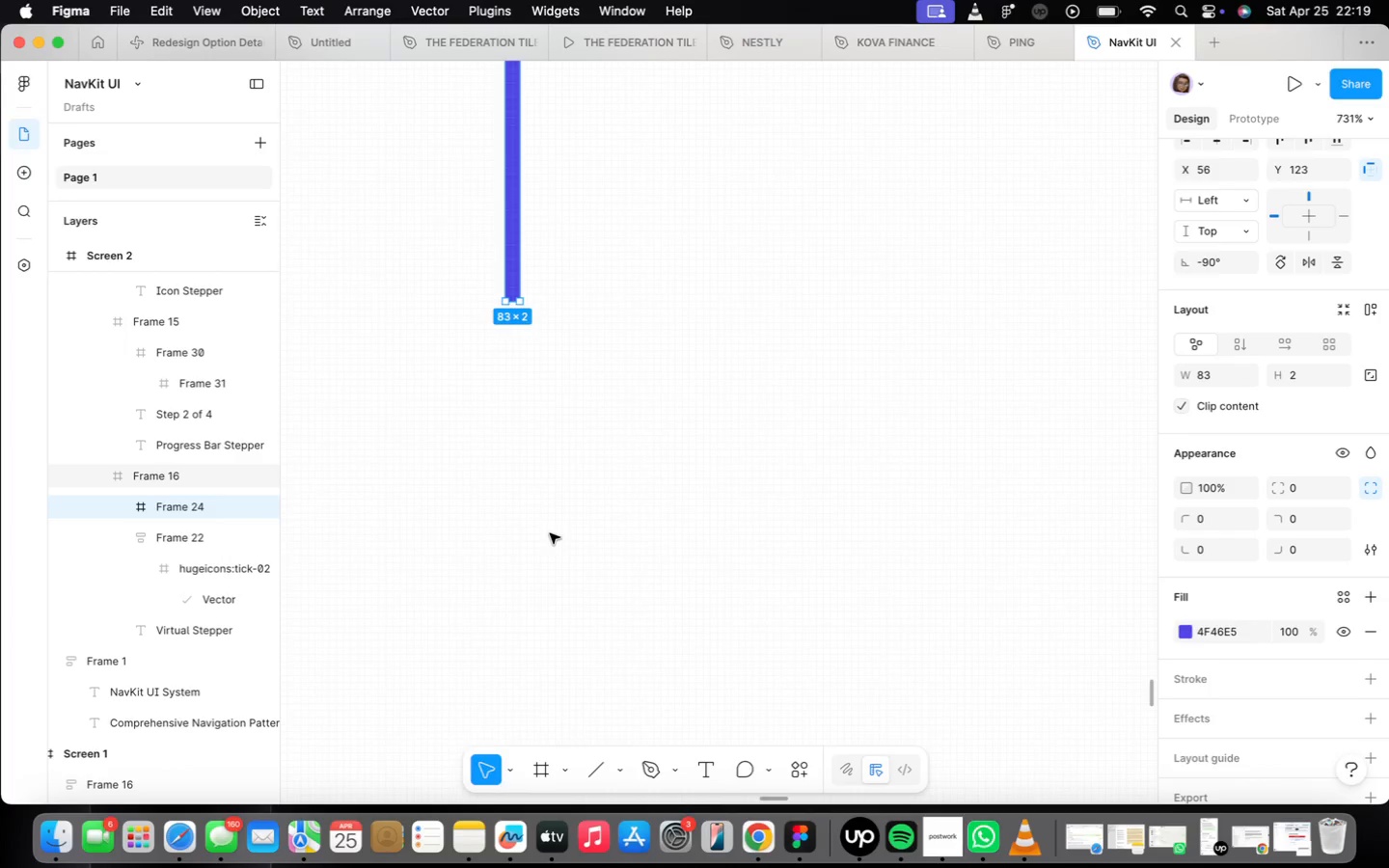 
left_click([580, 510])
 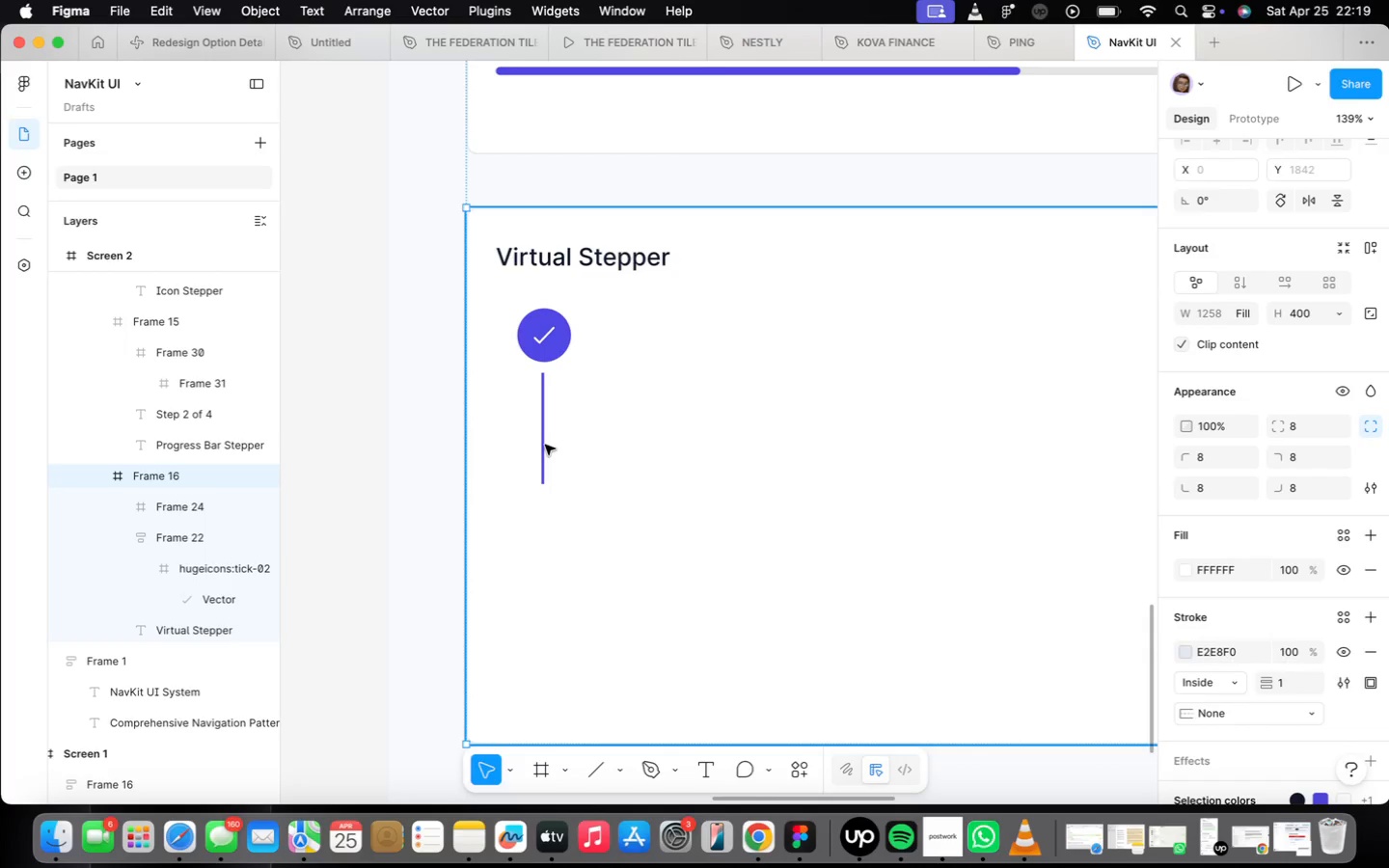 
scroll: coordinate [552, 525], scroll_direction: down, amount: 31.0
 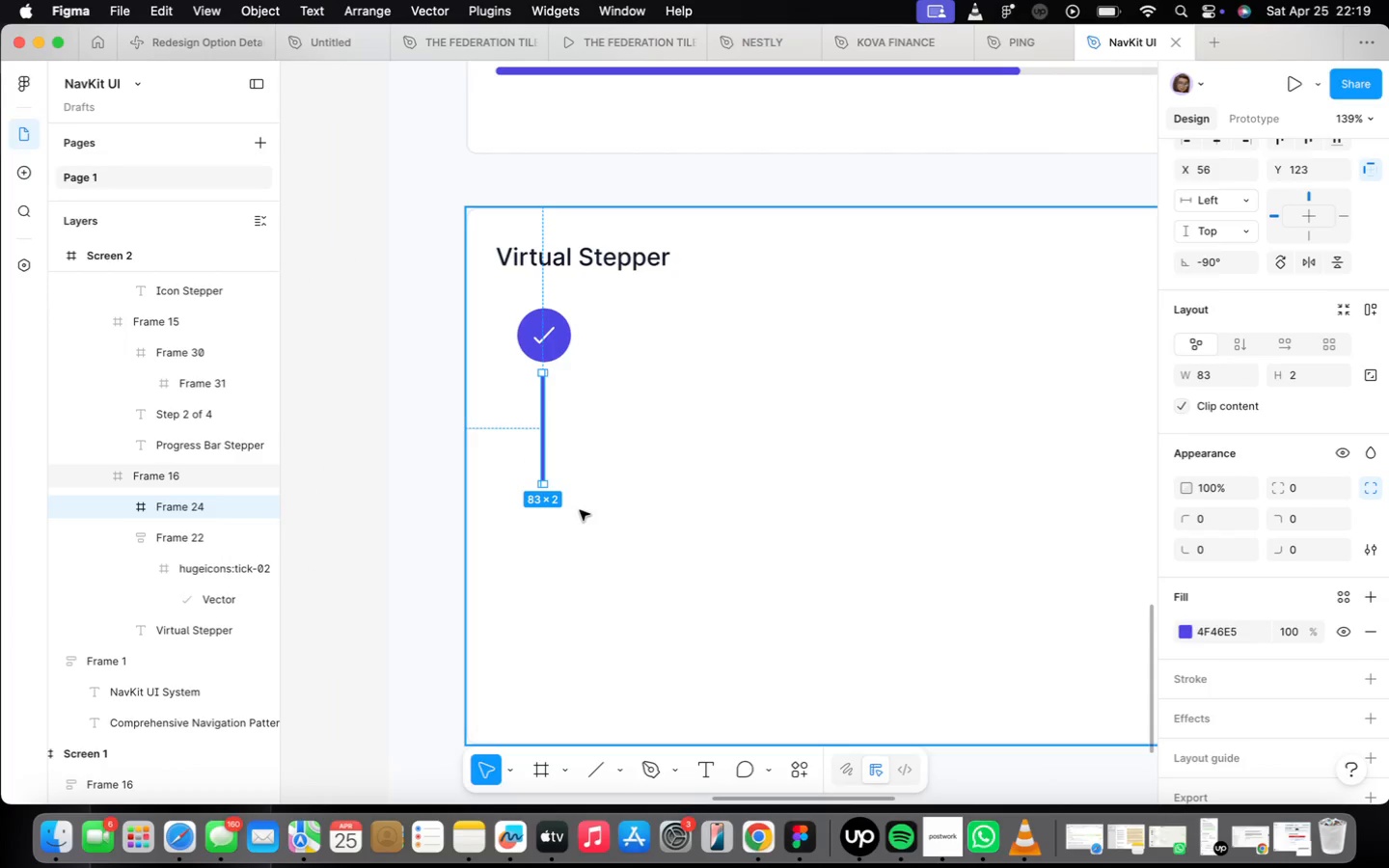 
double_click([545, 445])
 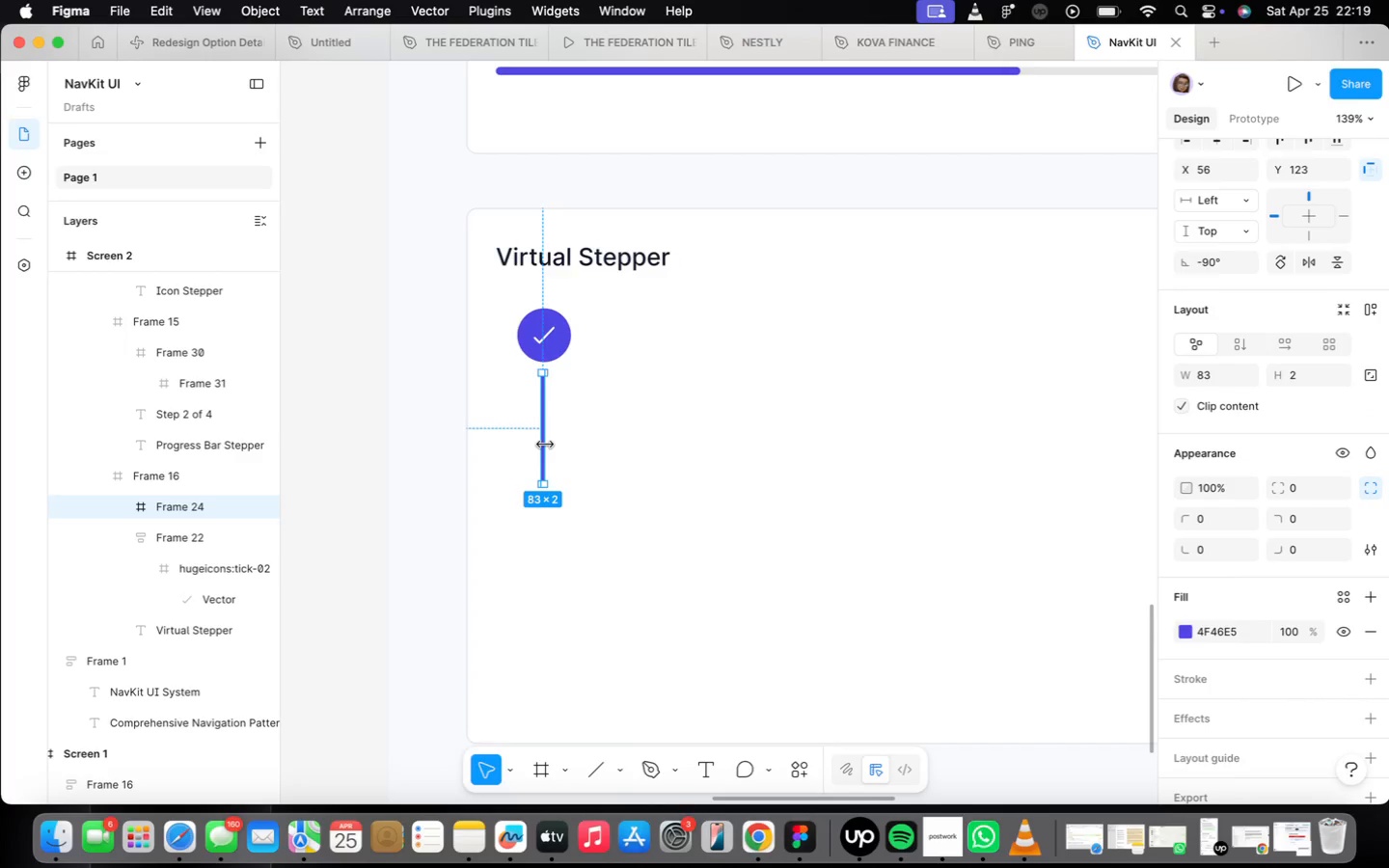 
scroll: coordinate [538, 524], scroll_direction: up, amount: 16.0
 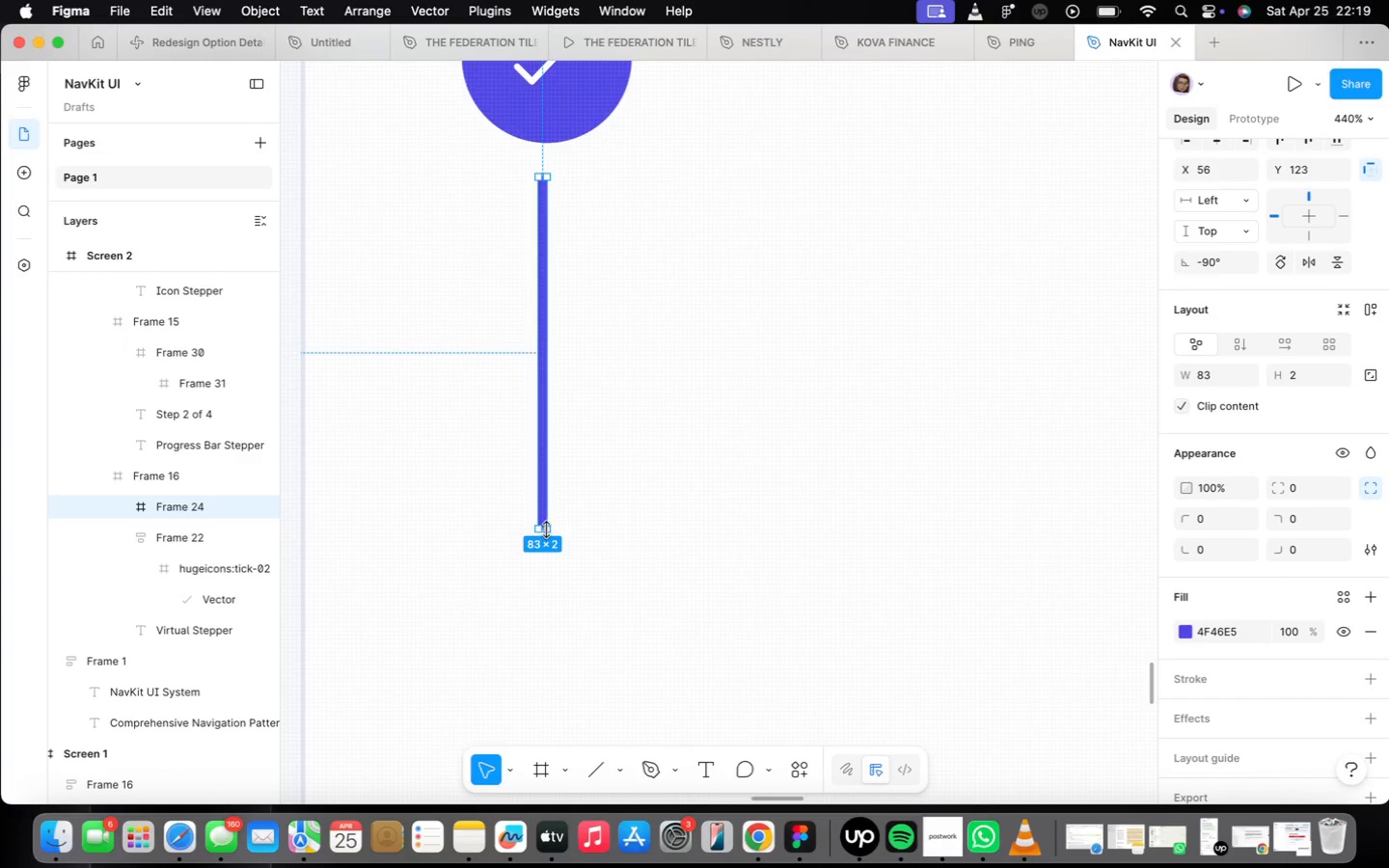 
left_click_drag(start_coordinate=[546, 529], to_coordinate=[570, 411])
 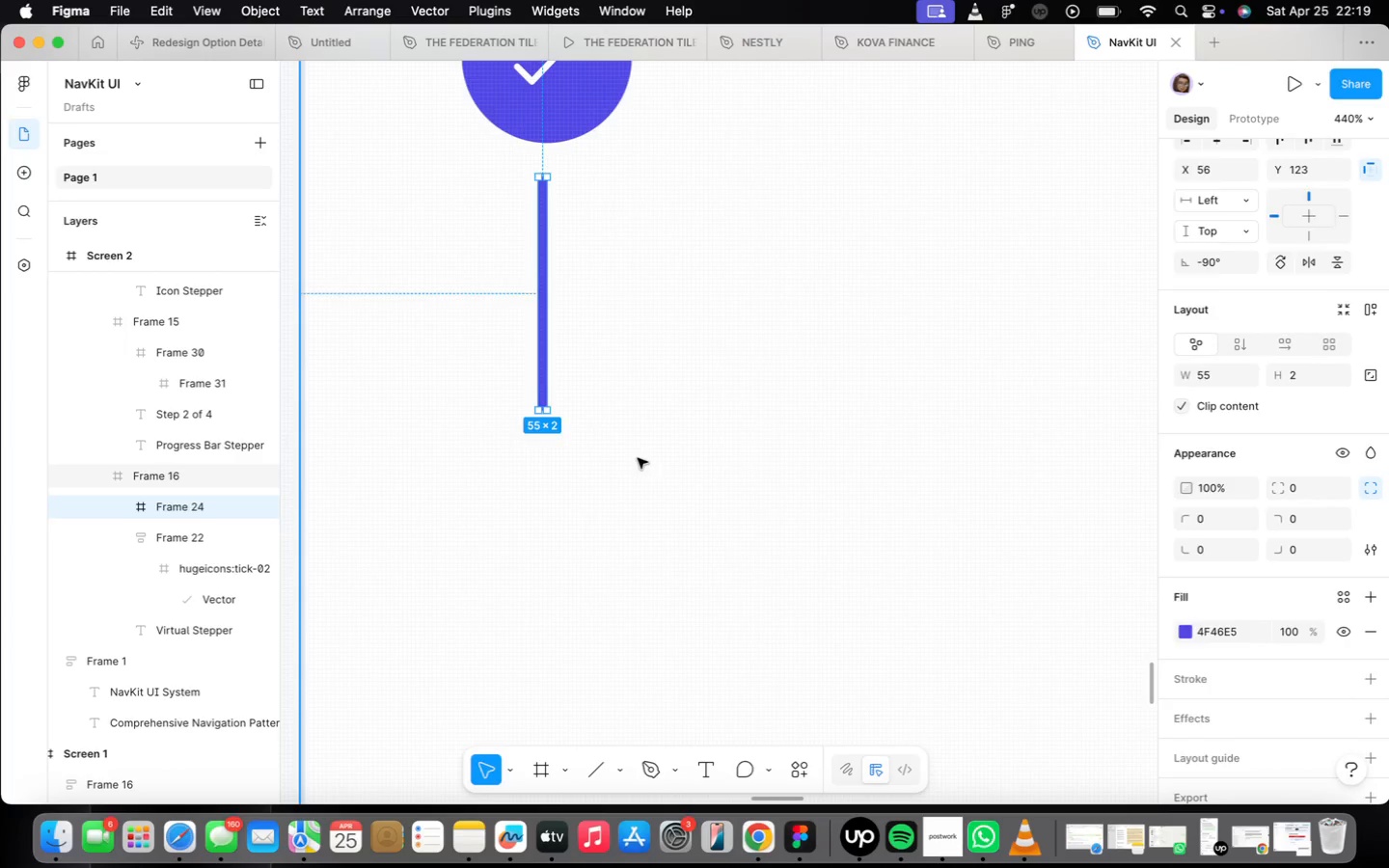 
scroll: coordinate [612, 471], scroll_direction: down, amount: 16.0
 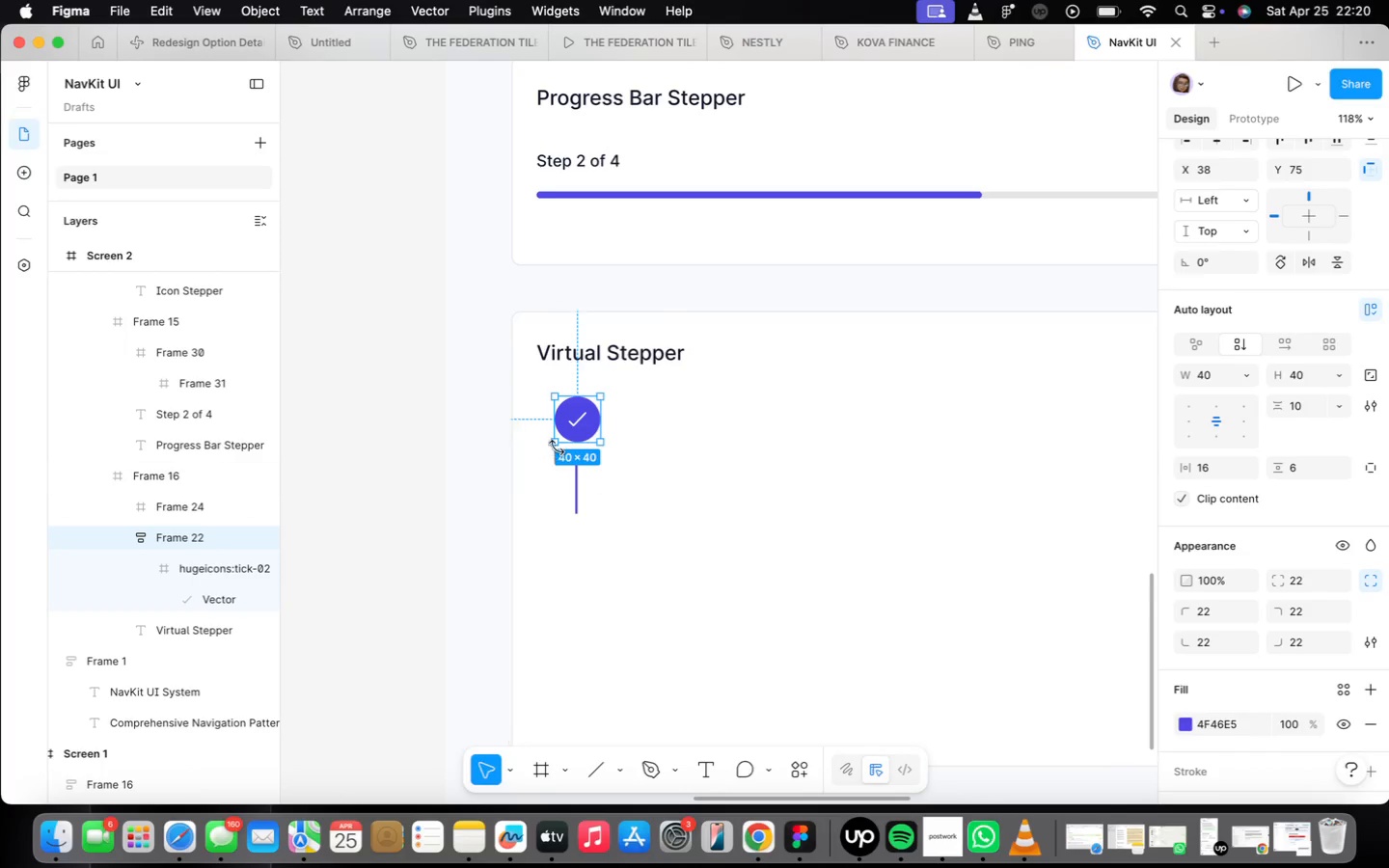 
scroll: coordinate [575, 487], scroll_direction: up, amount: 22.0
 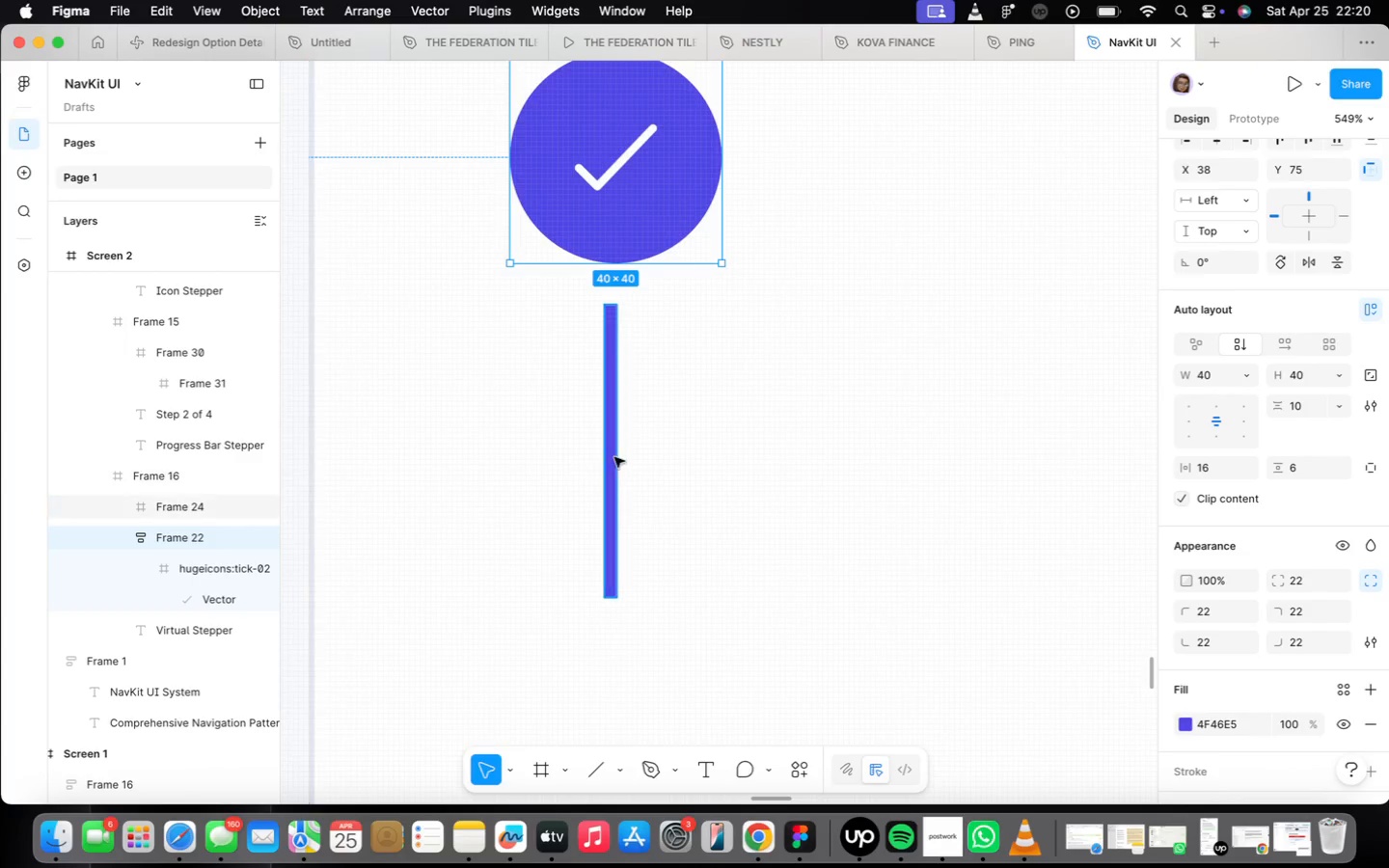 
left_click([614, 456])
 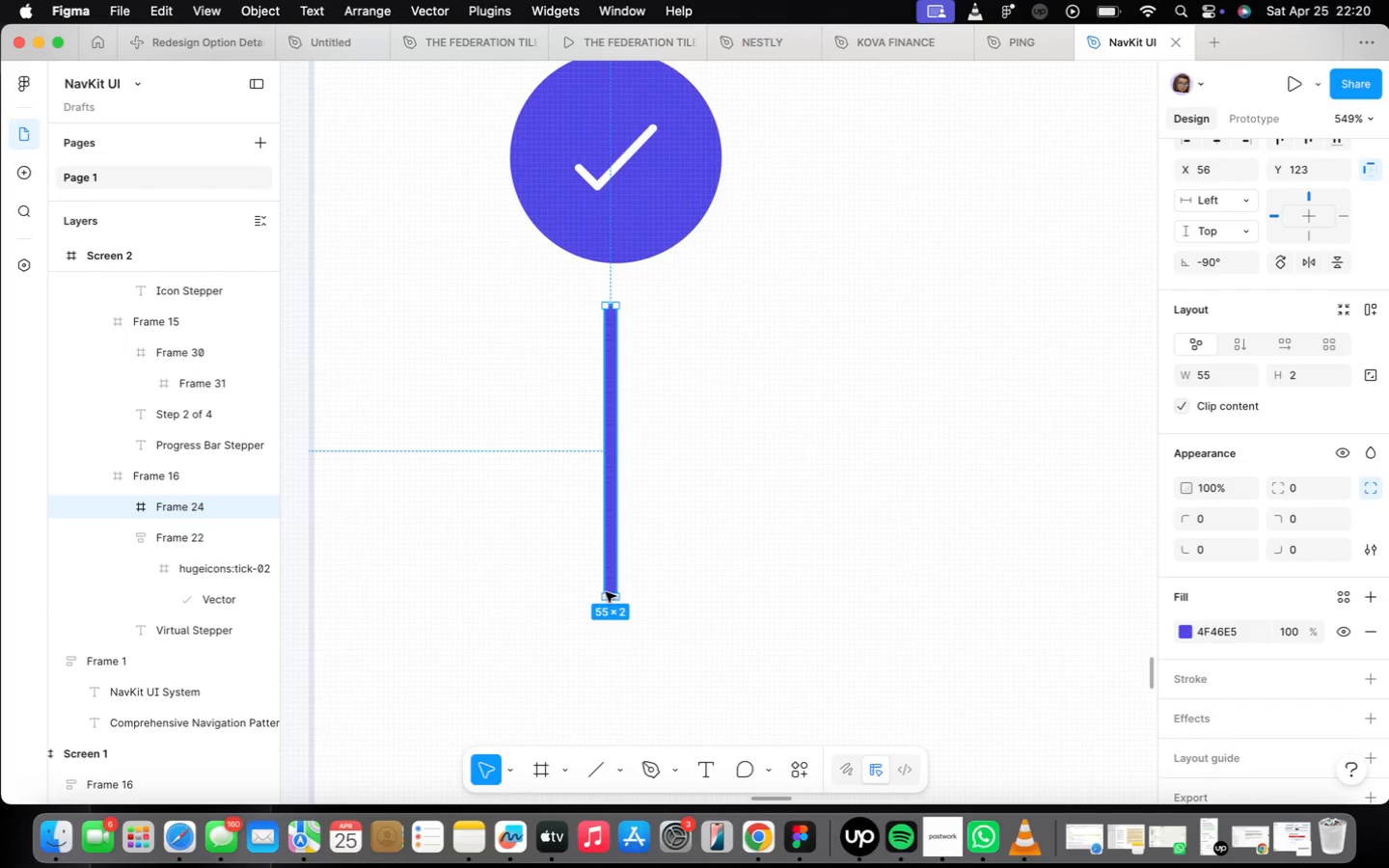 
left_click_drag(start_coordinate=[613, 600], to_coordinate=[622, 502])
 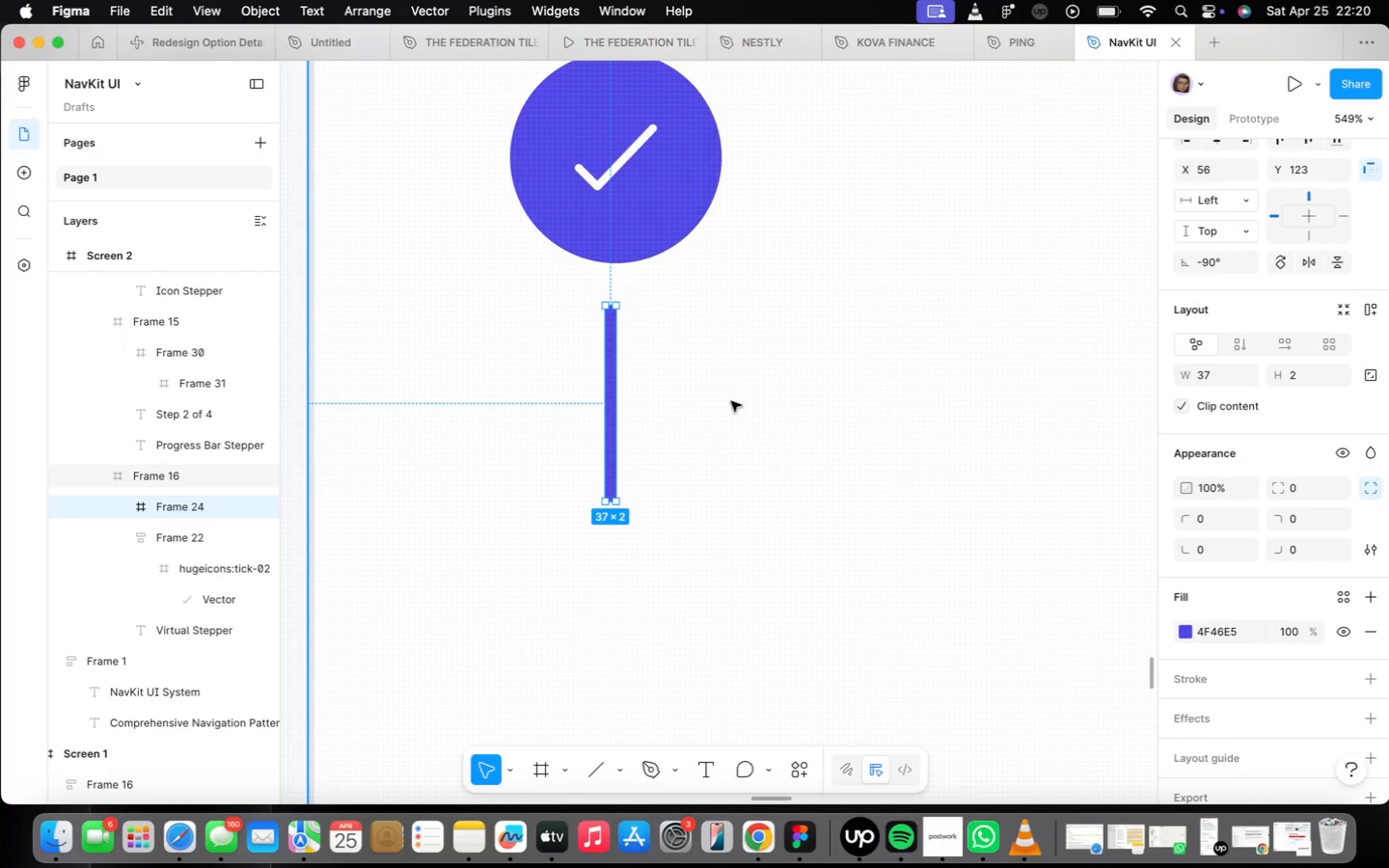 
left_click([731, 401])
 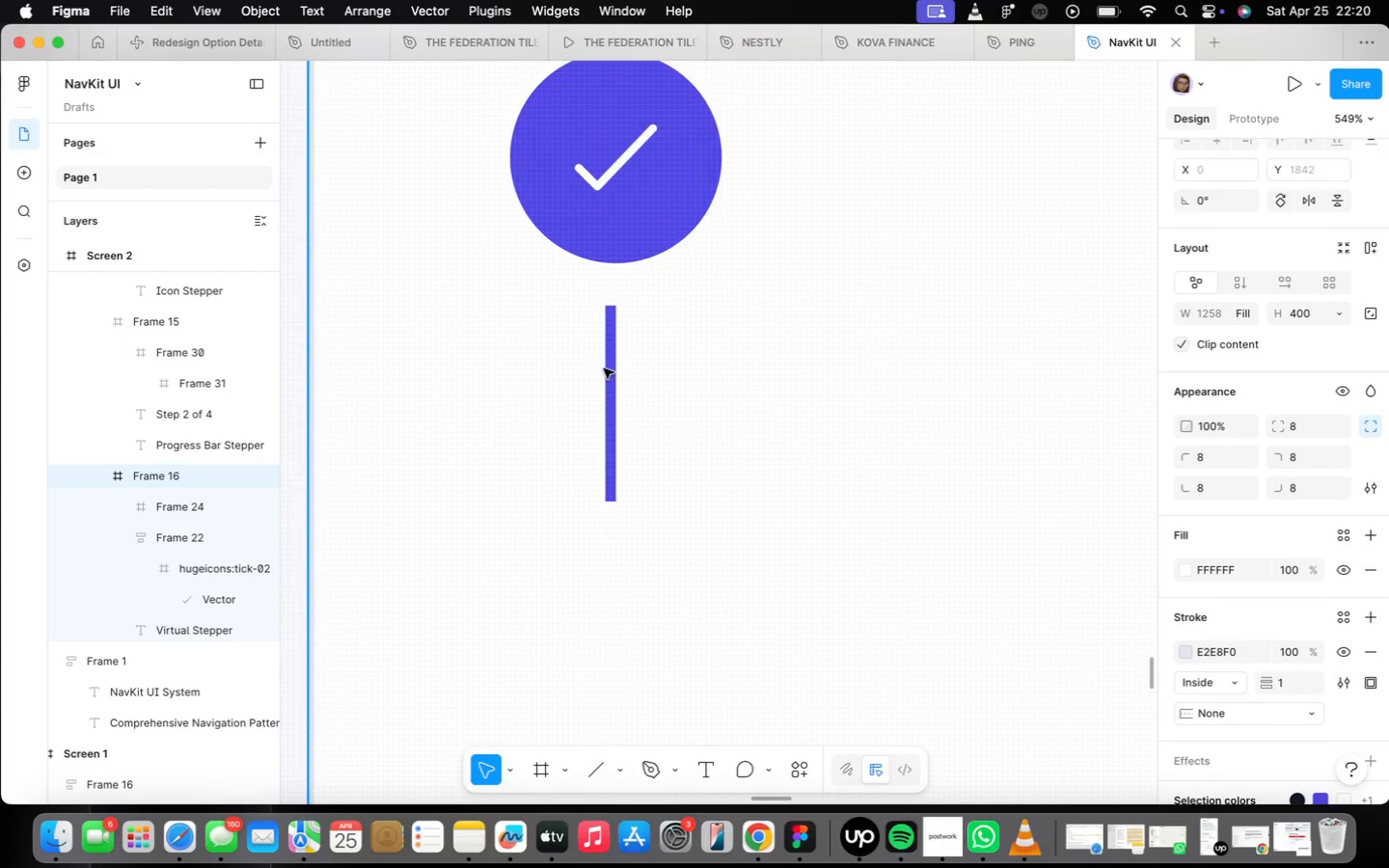 
double_click([612, 366])
 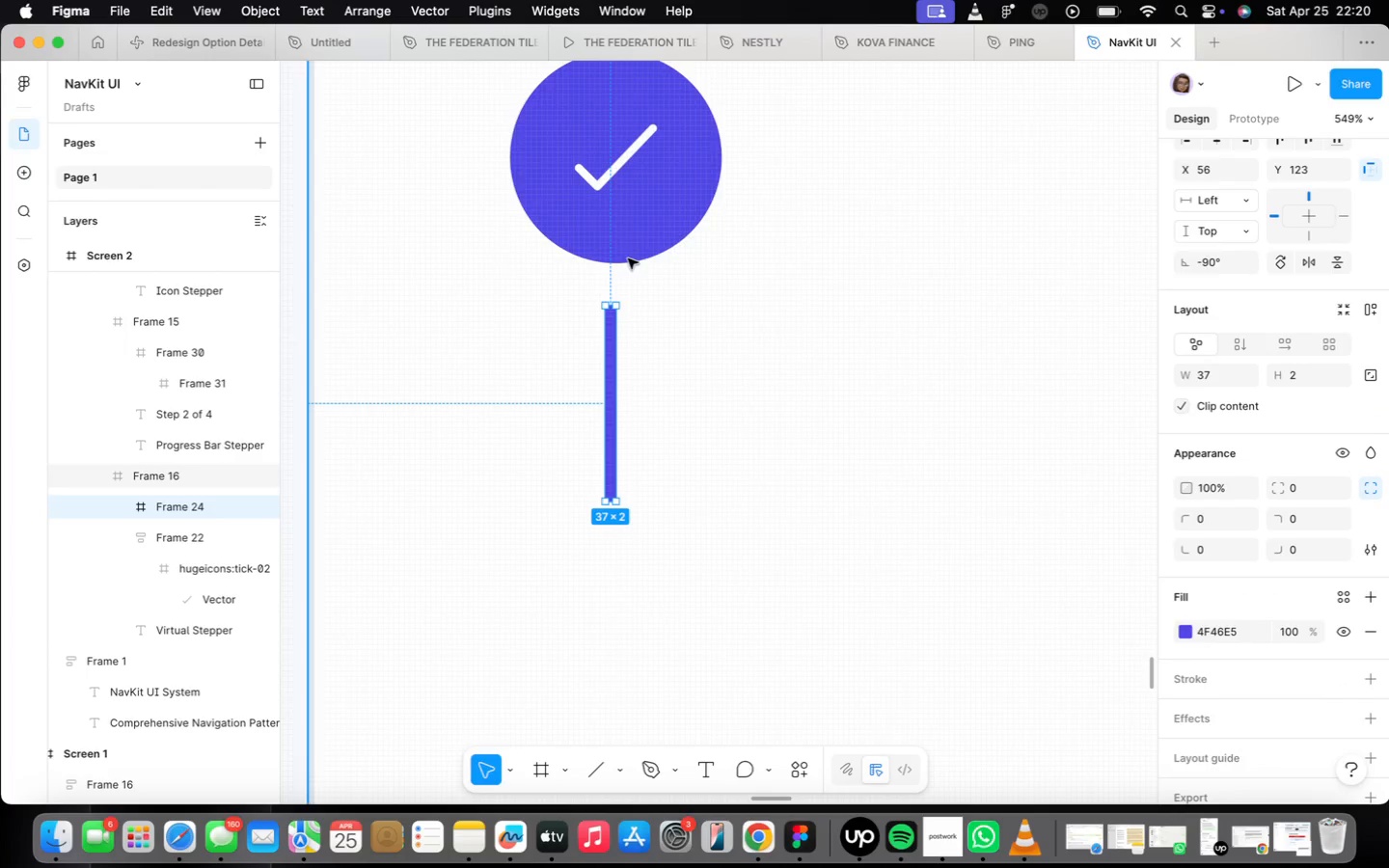 
left_click([610, 228])
 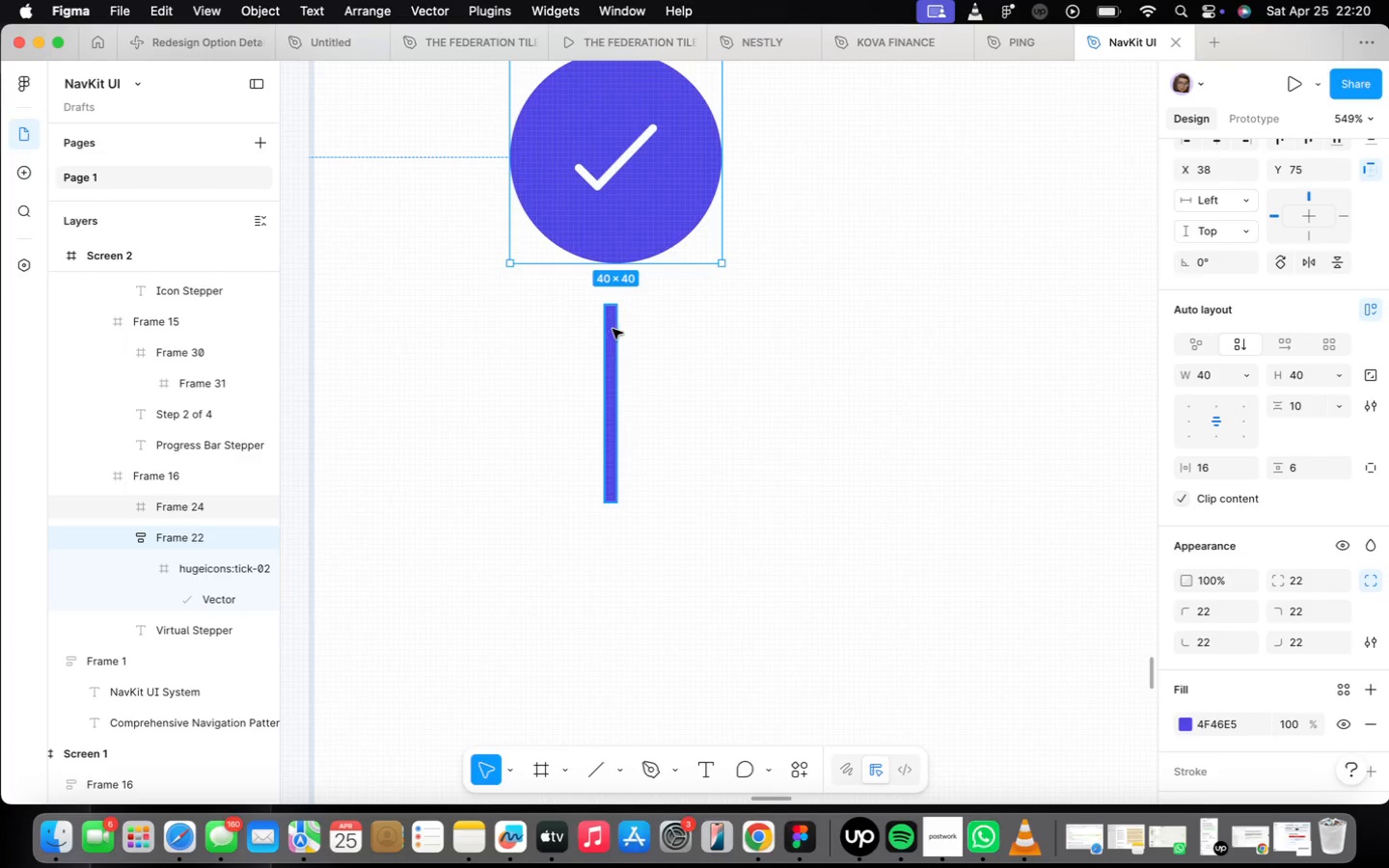 
left_click([613, 329])
 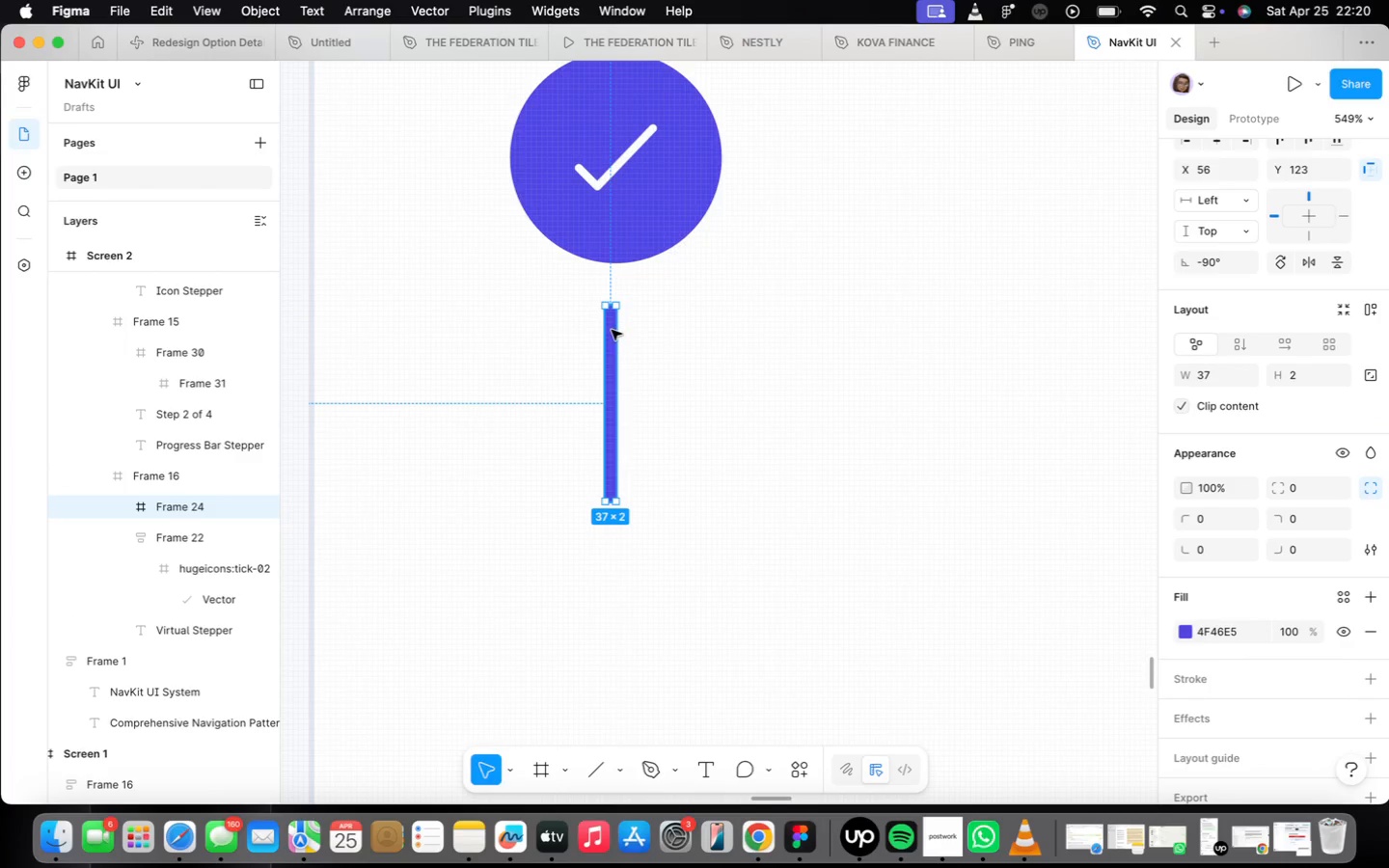 
scroll: coordinate [726, 374], scroll_direction: down, amount: 25.0
 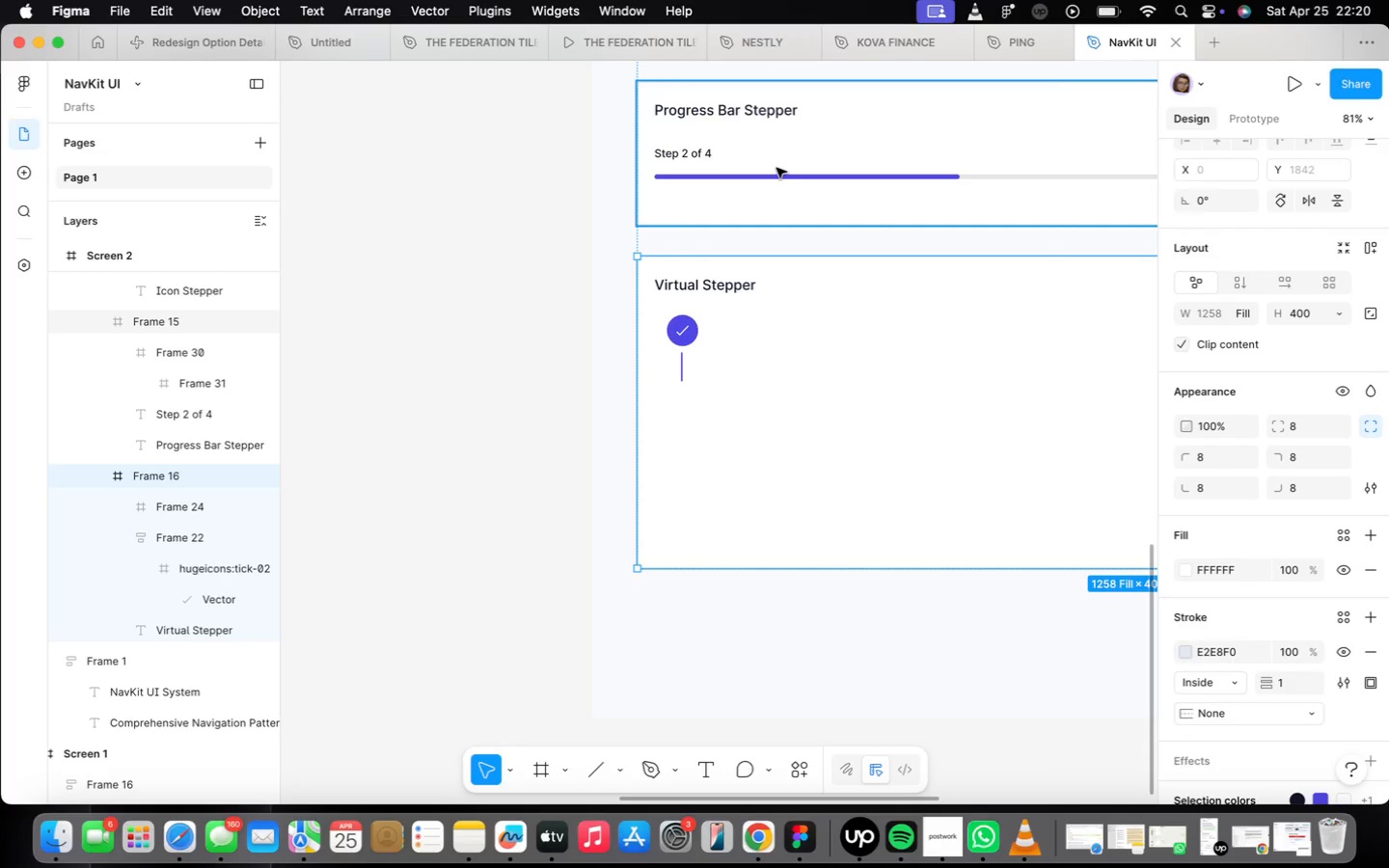 
wait(5.28)
 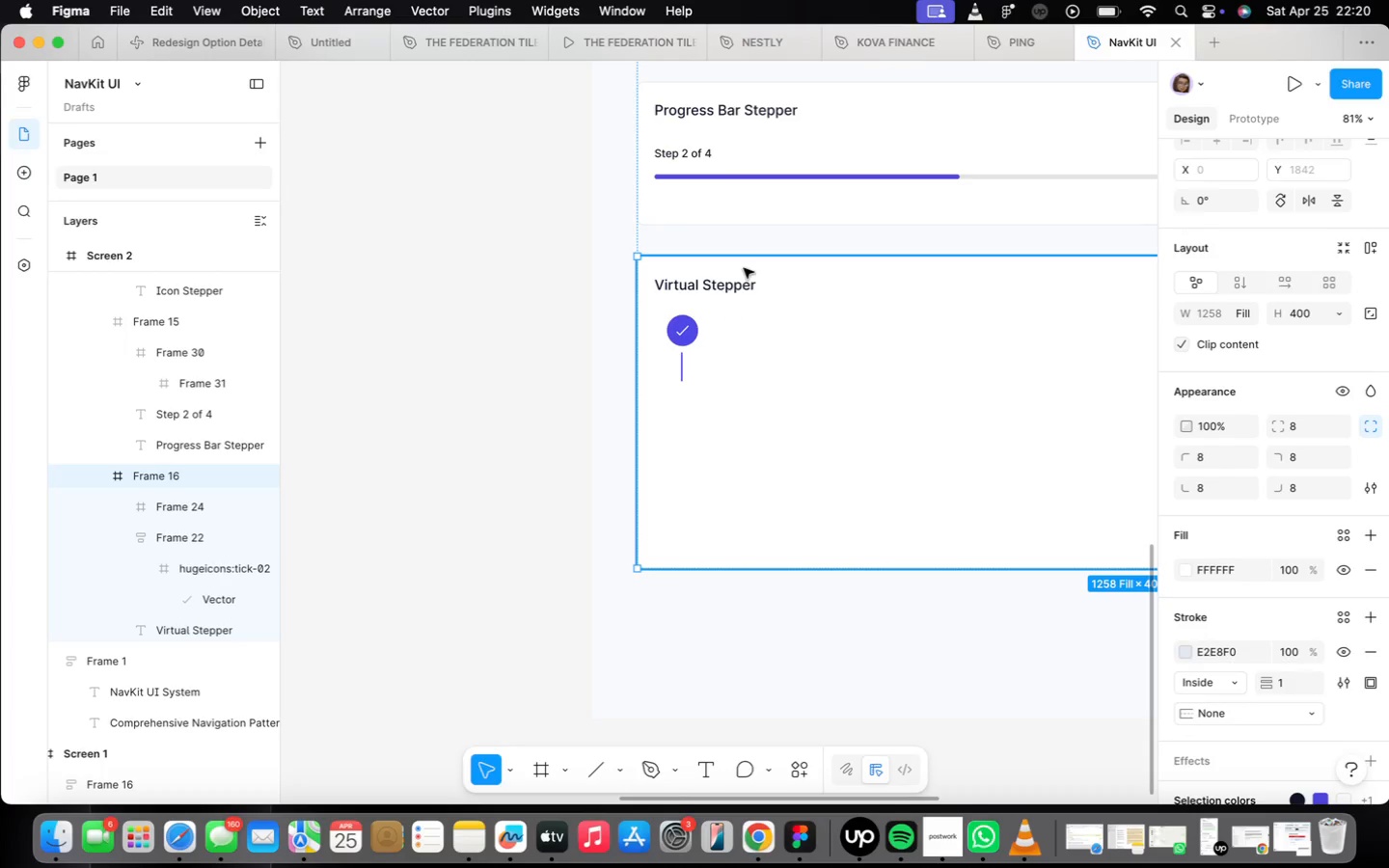 
double_click([825, 175])
 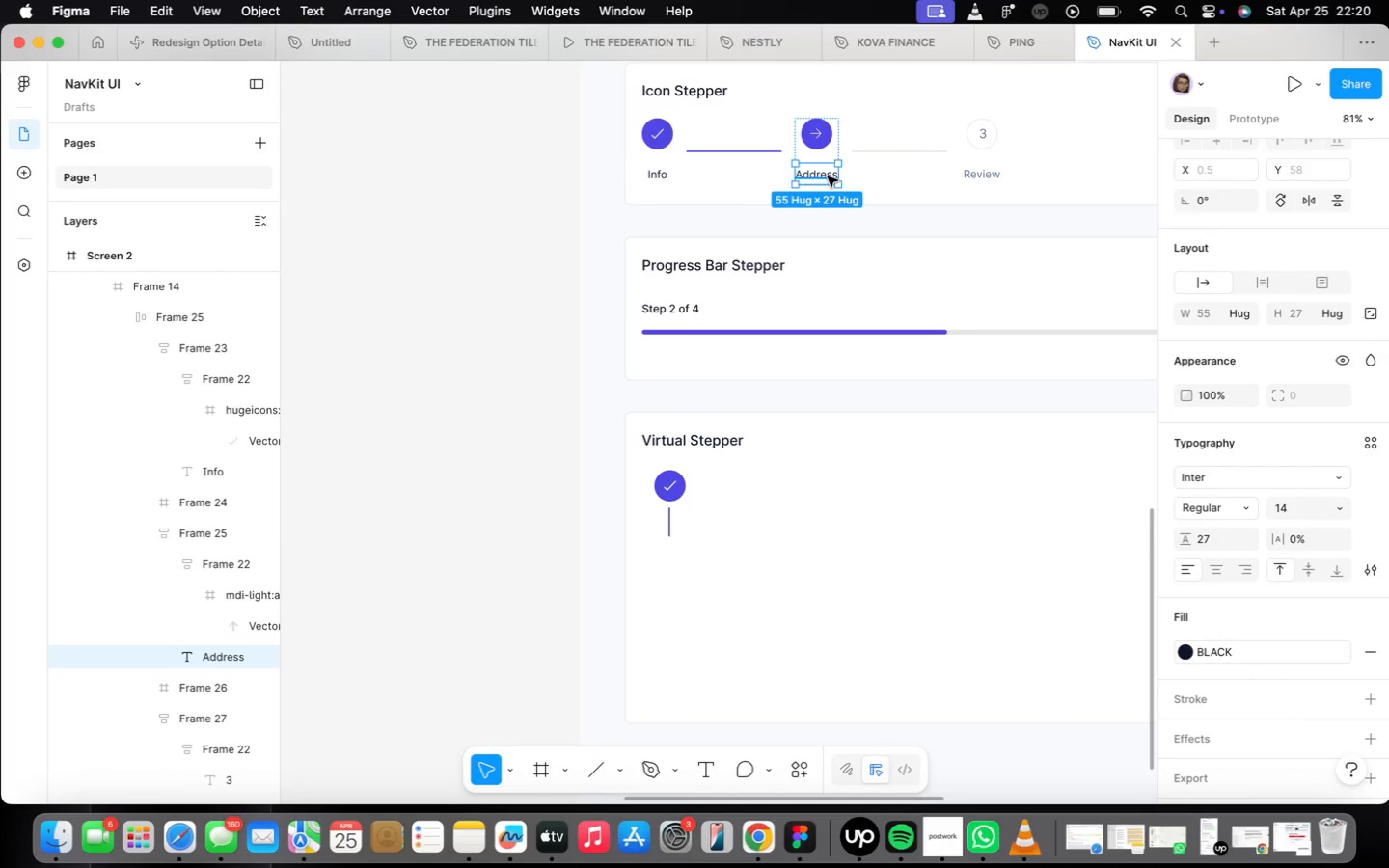 
hold_key(key=OptionLeft, duration=1.21)
left_click_drag(start_coordinate=[828, 176], to_coordinate=[731, 481])
 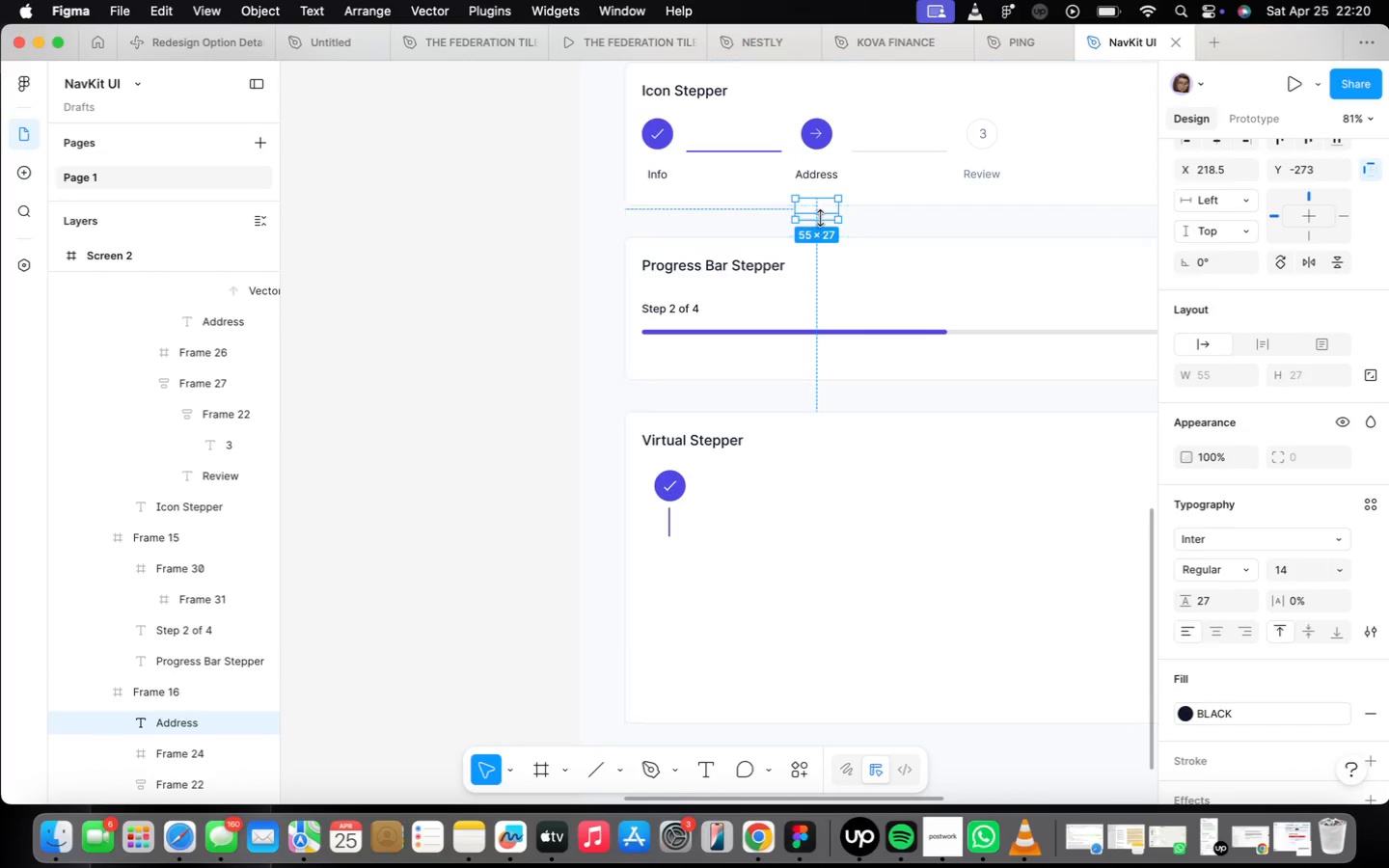 
left_click_drag(start_coordinate=[816, 205], to_coordinate=[721, 490])
 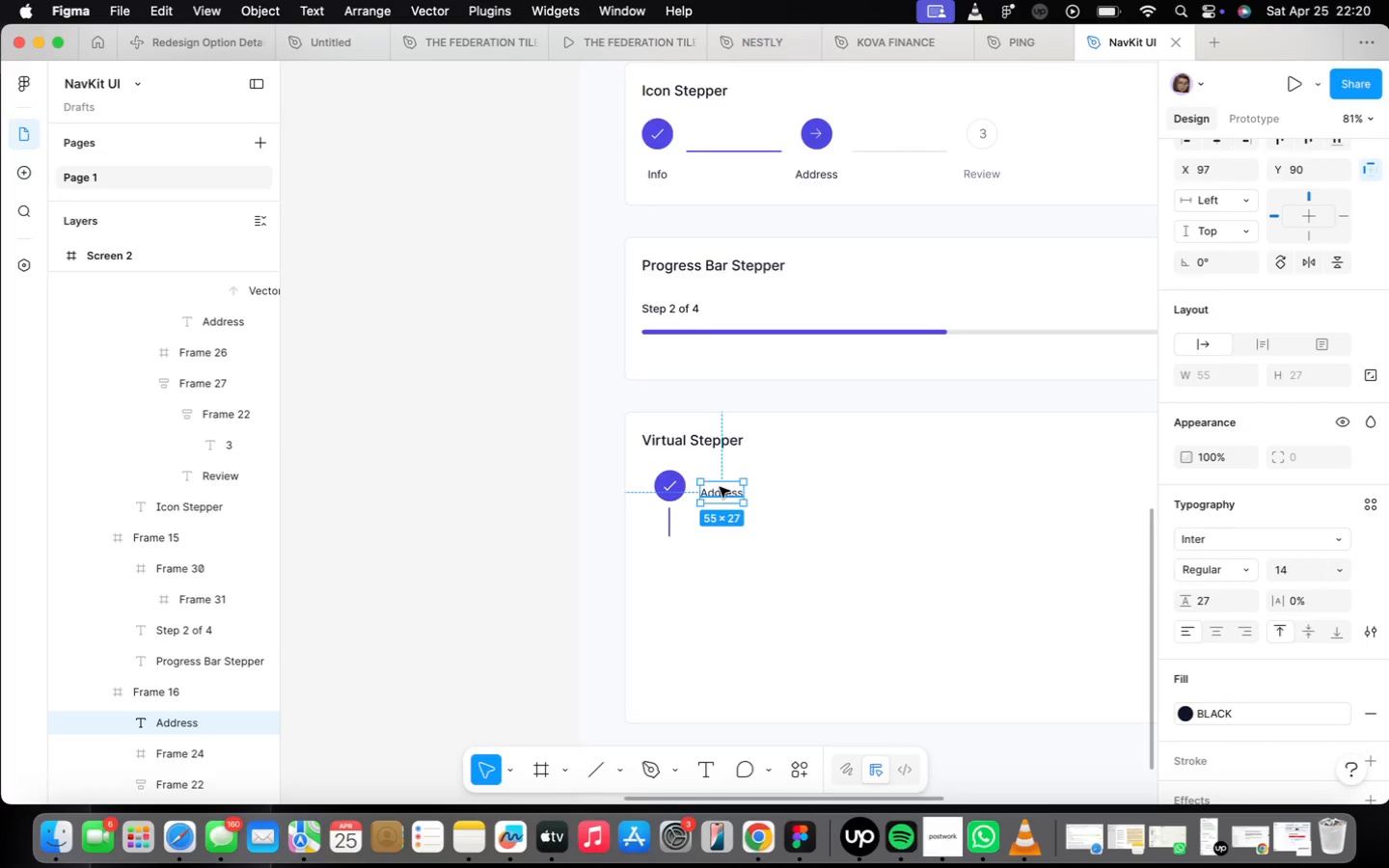 
scroll: coordinate [720, 488], scroll_direction: up, amount: 17.0
 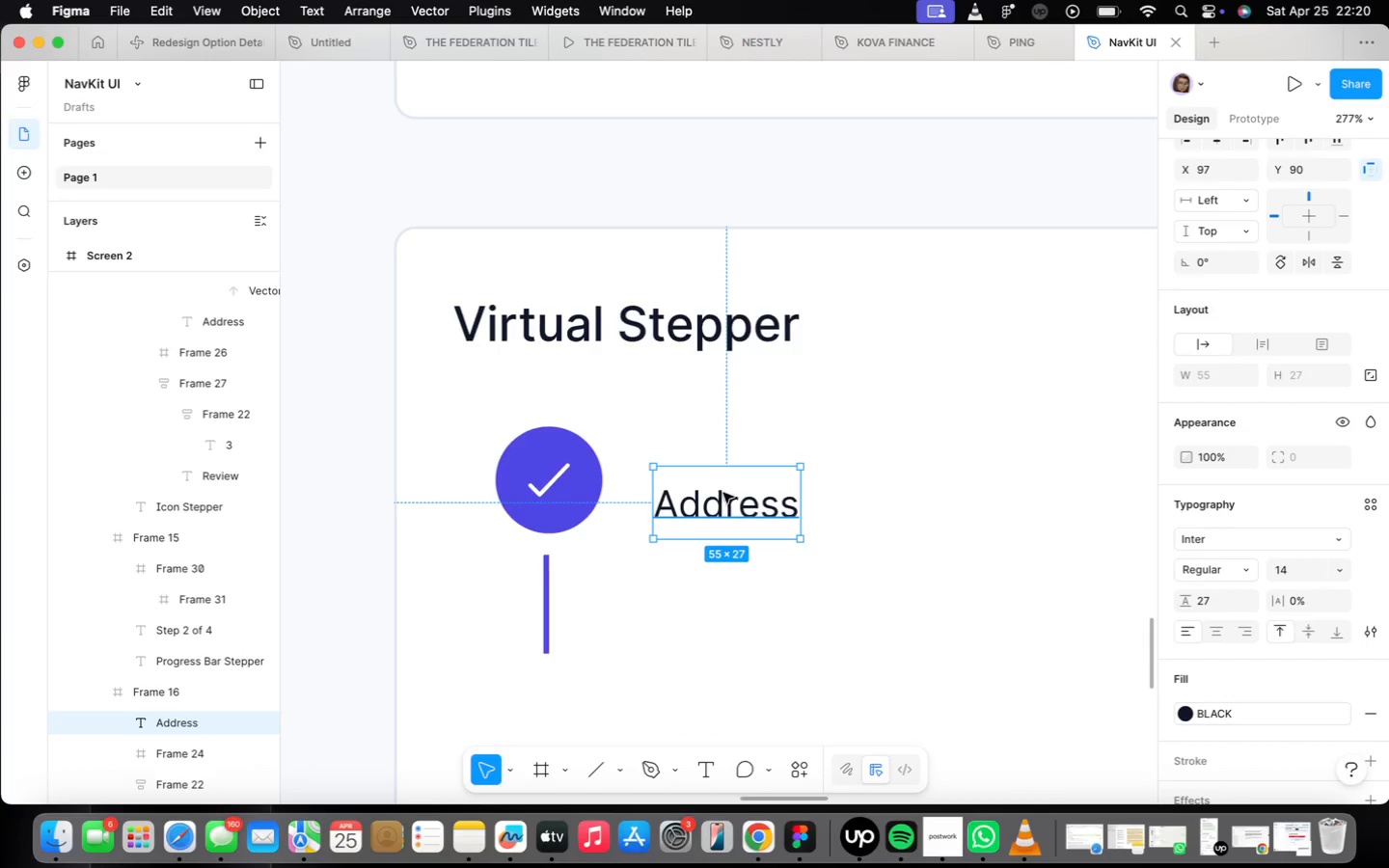 
left_click_drag(start_coordinate=[723, 506], to_coordinate=[736, 475])
 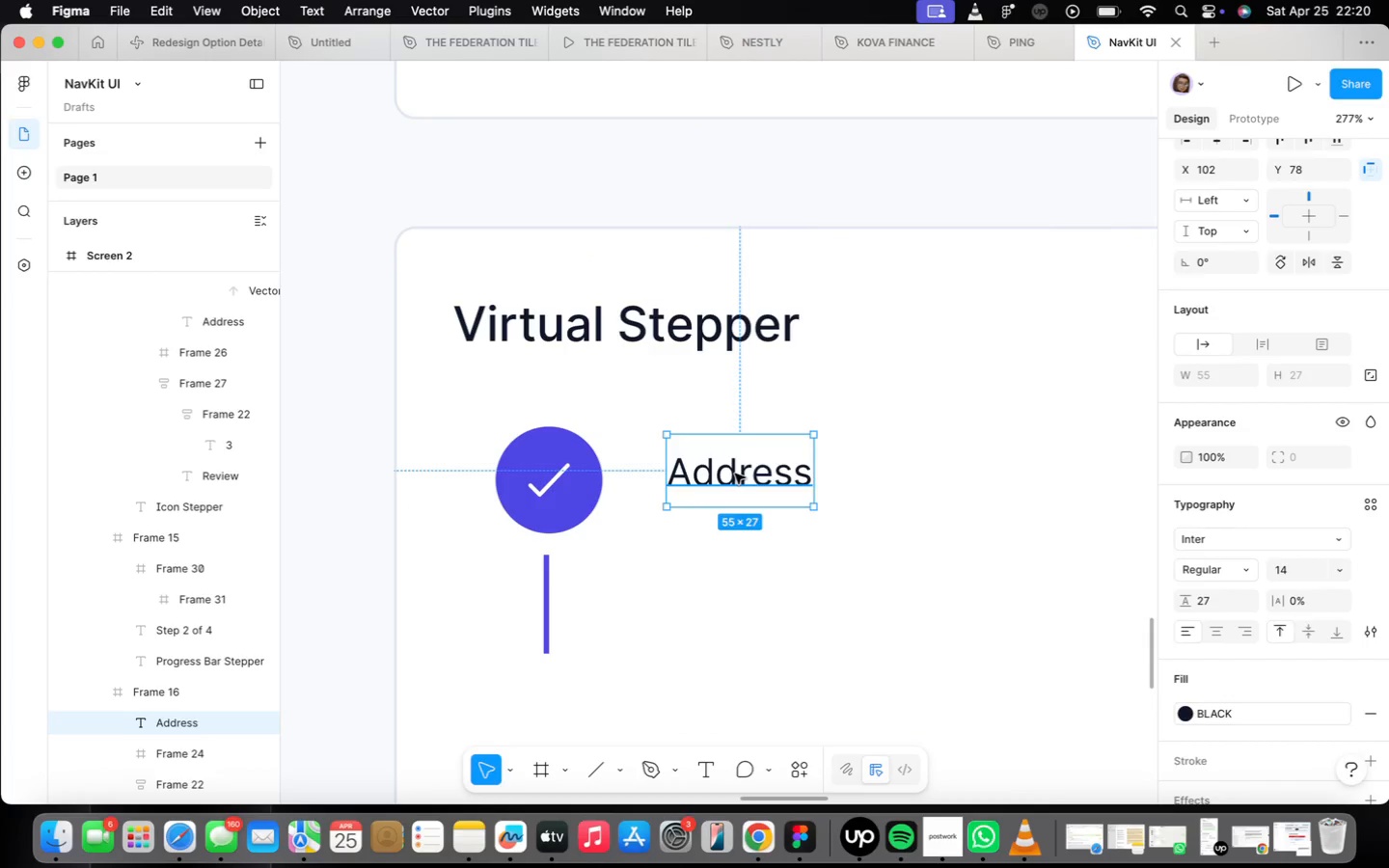 
double_click([735, 474])
 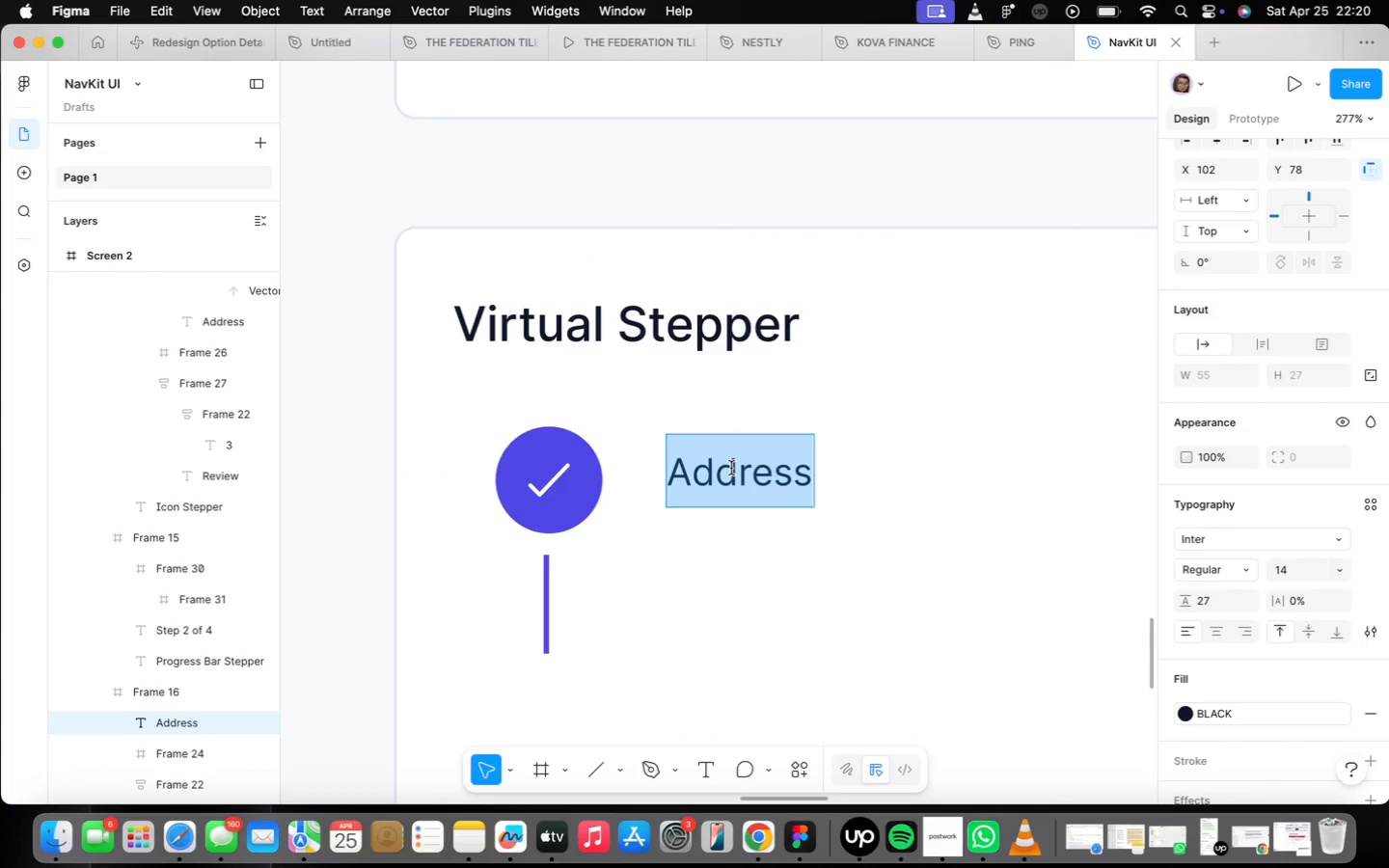 
type(Account Created)
 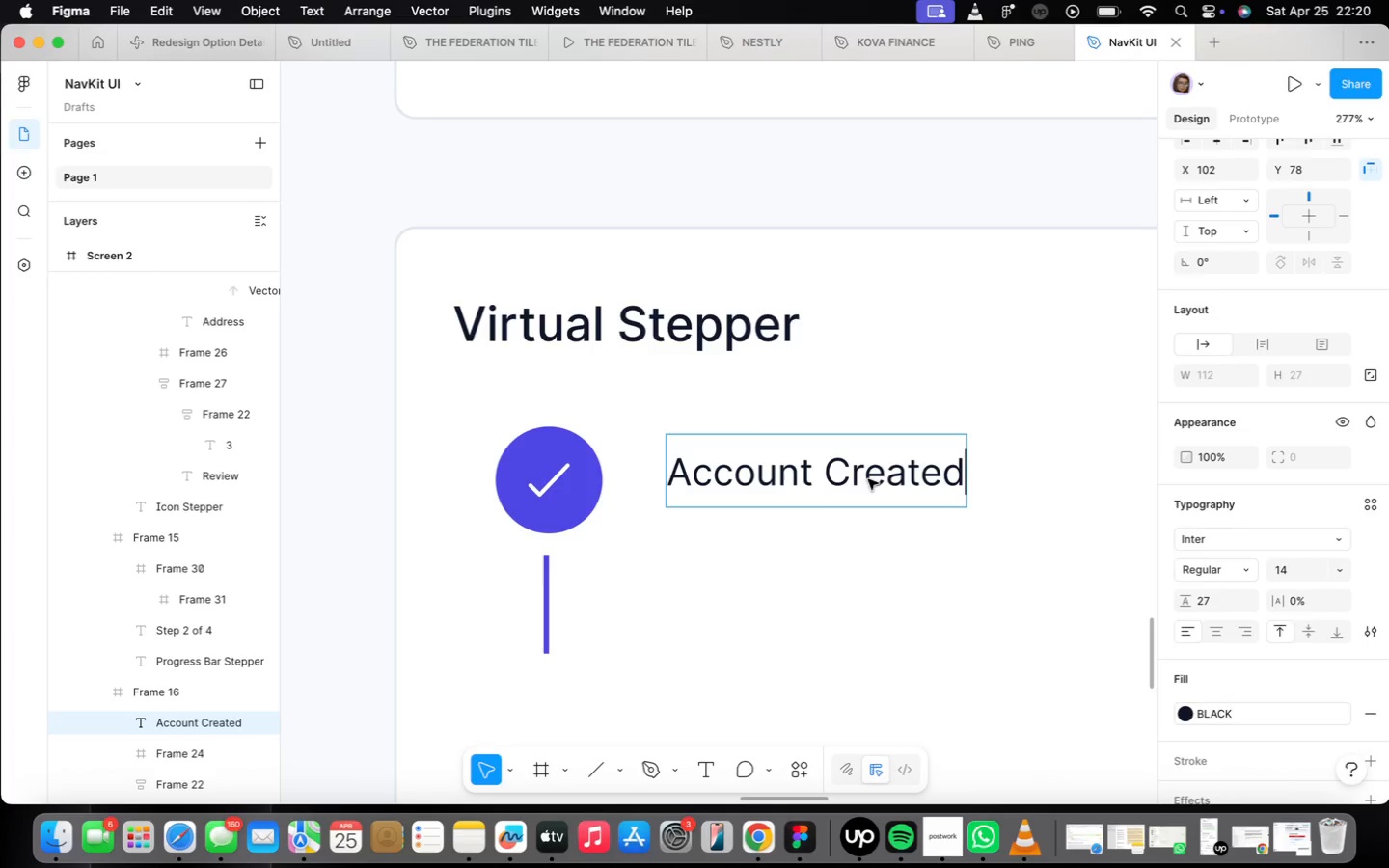 
left_click([967, 553])
 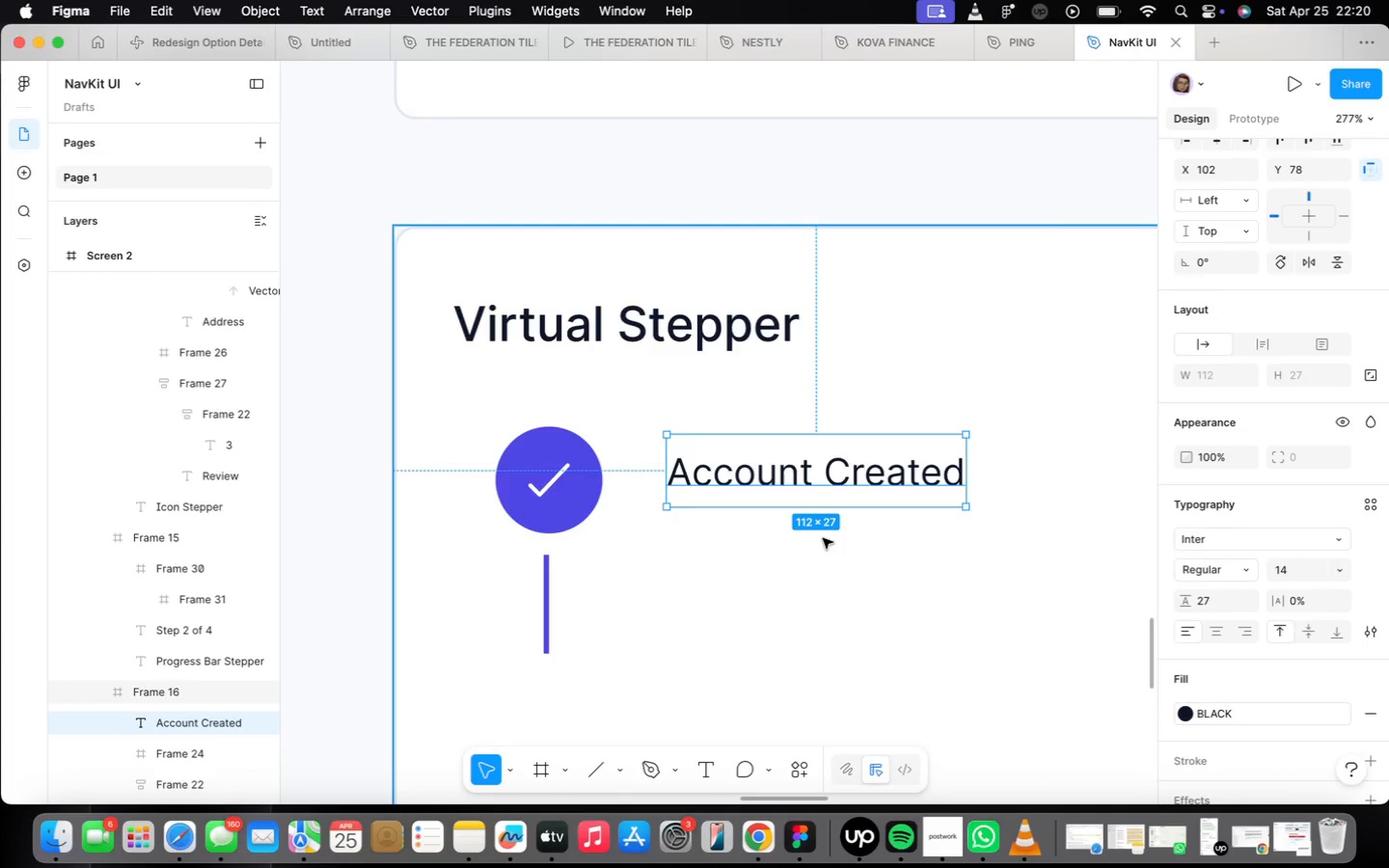 
scroll: coordinate [825, 523], scroll_direction: down, amount: 14.0
 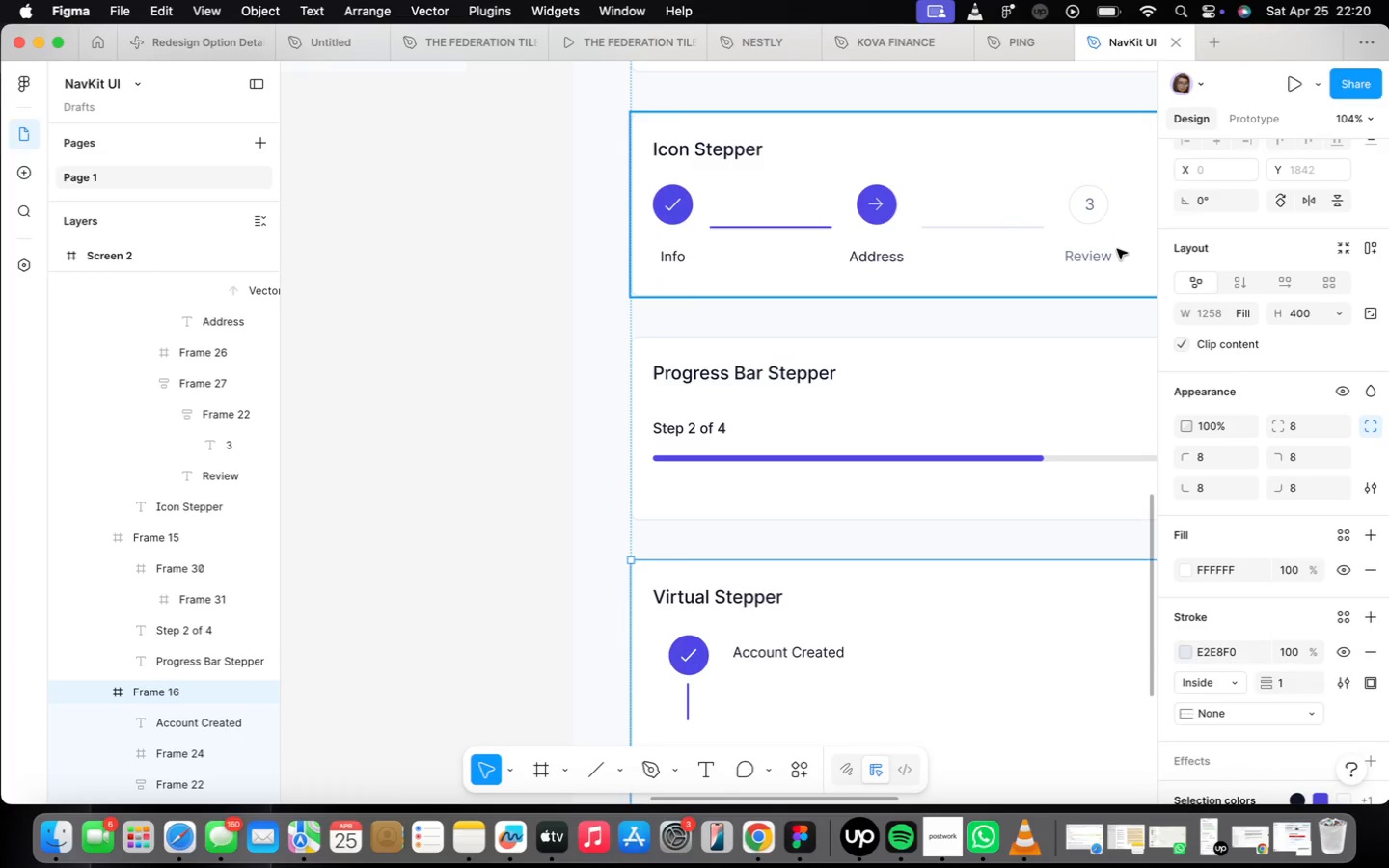 
double_click([1097, 258])
 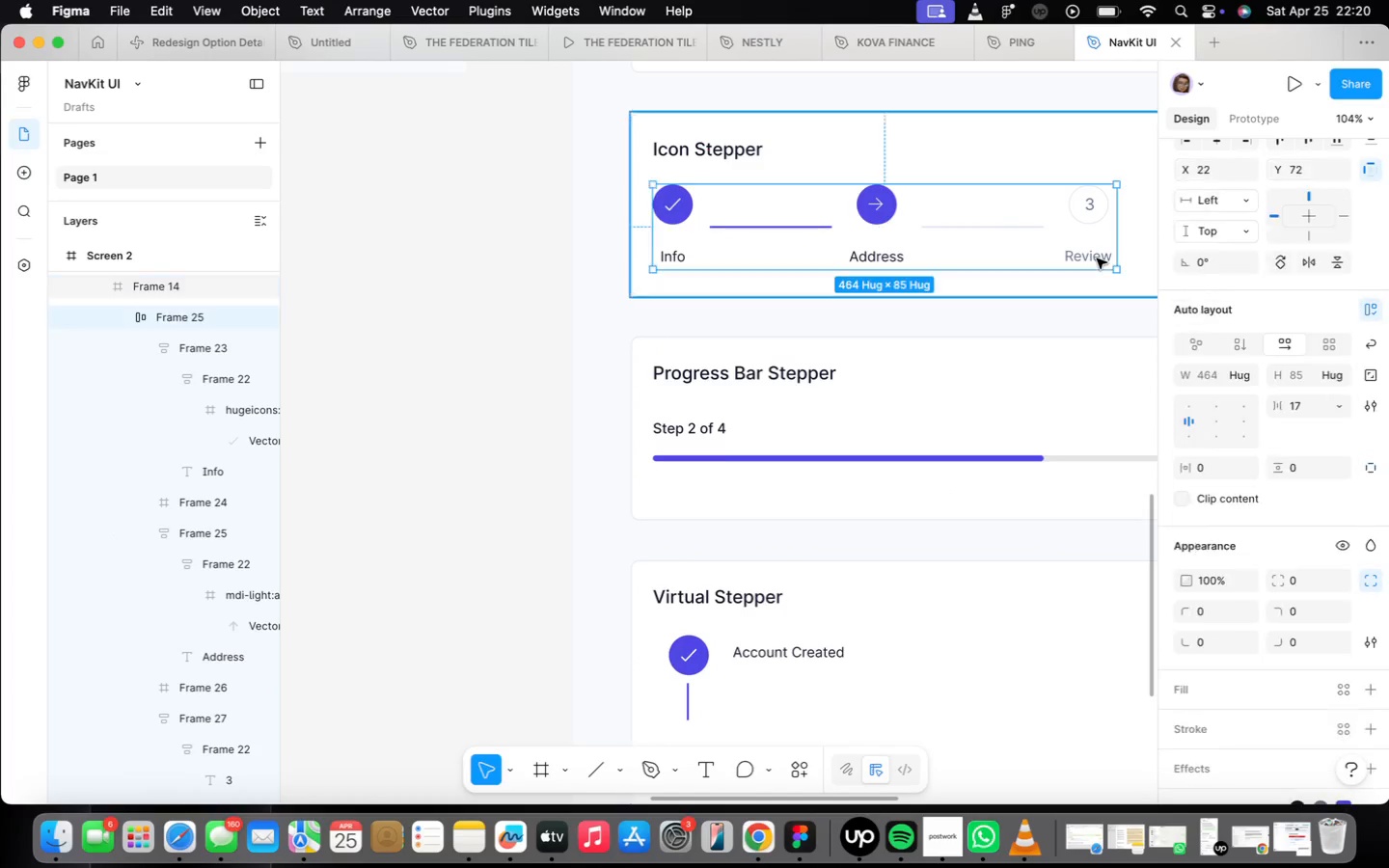 
triple_click([1097, 258])
 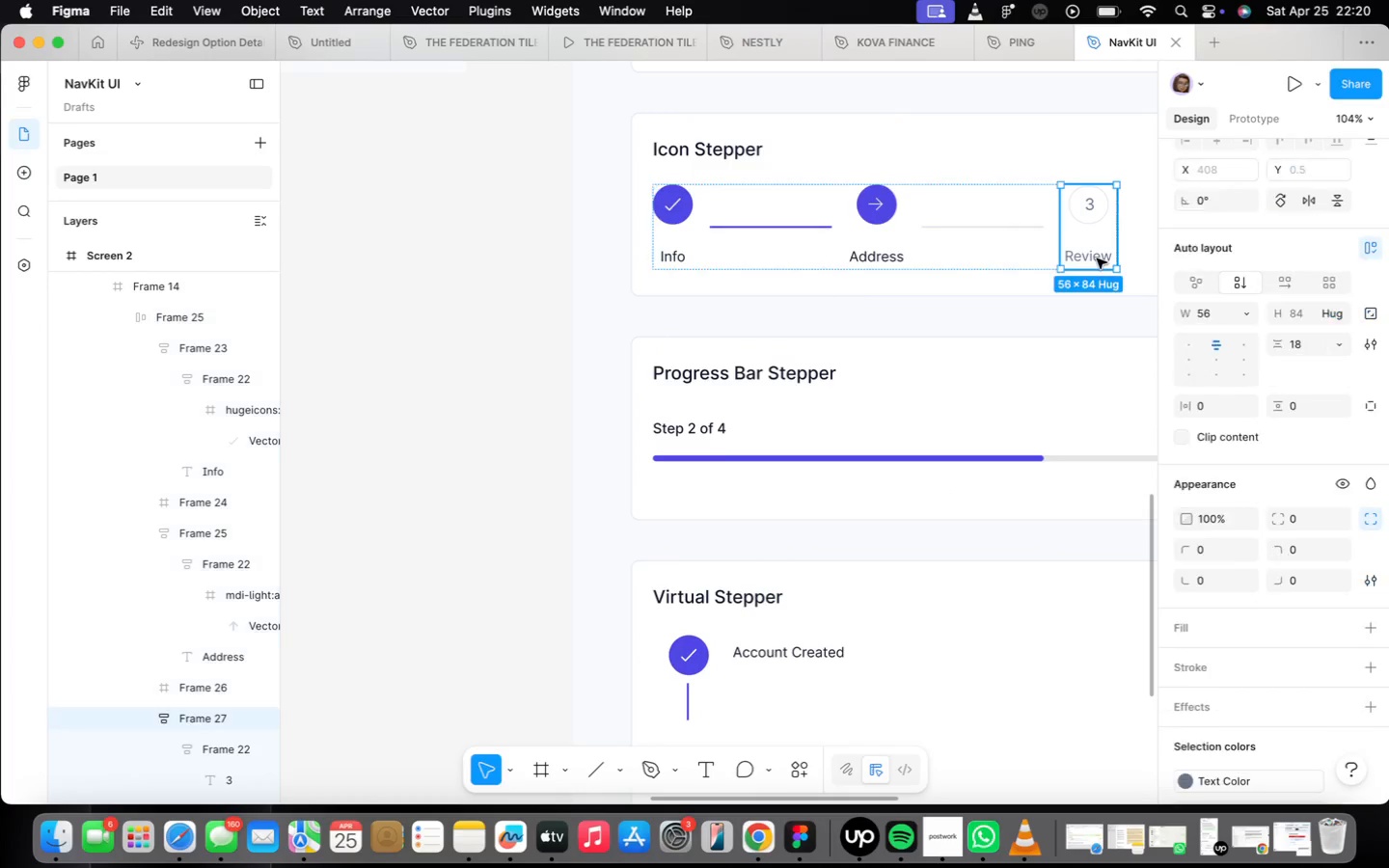 
triple_click([1097, 258])
 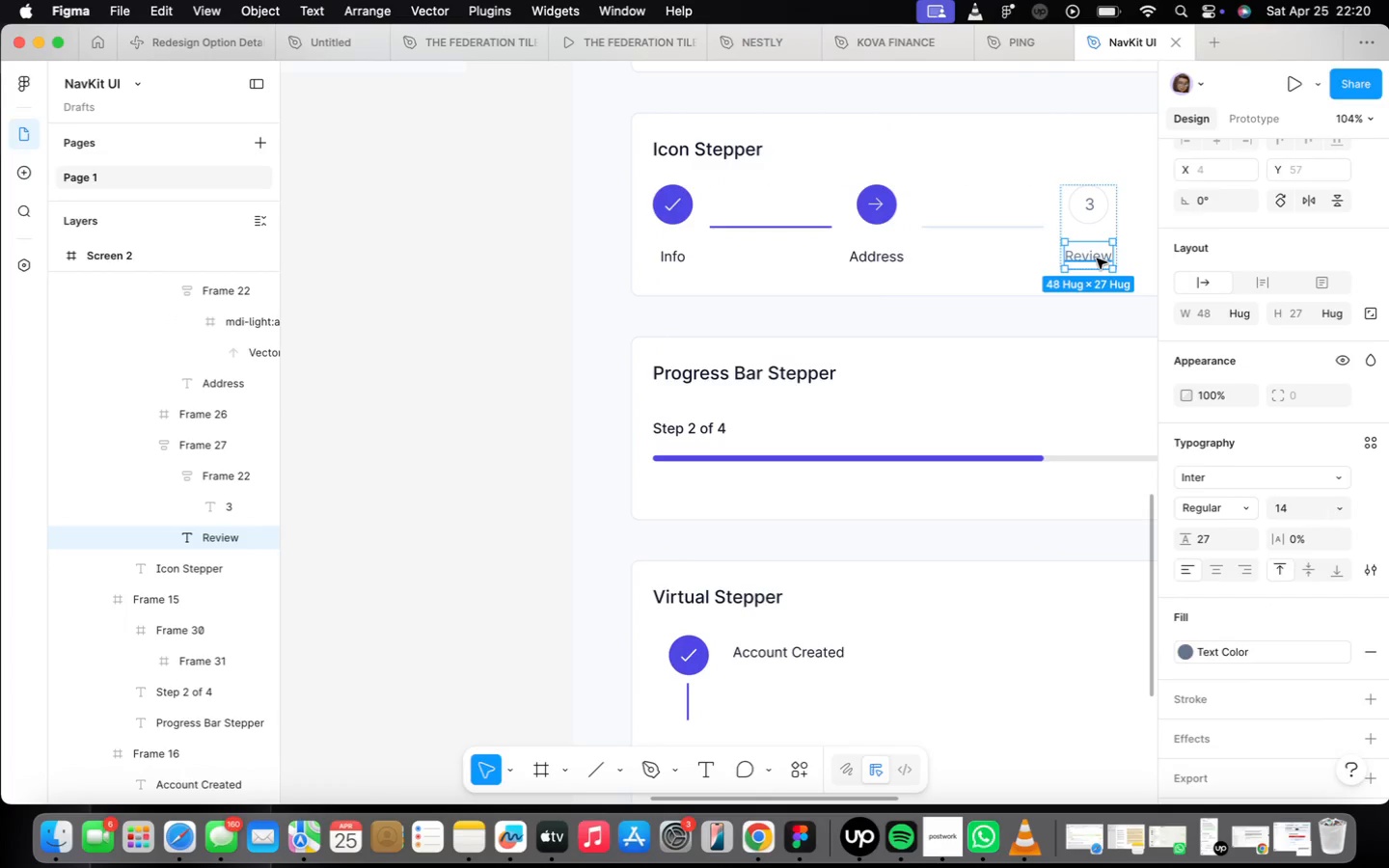 
hold_key(key=OptionLeft, duration=1.71)
left_click_drag(start_coordinate=[1097, 258], to_coordinate=[774, 685])
 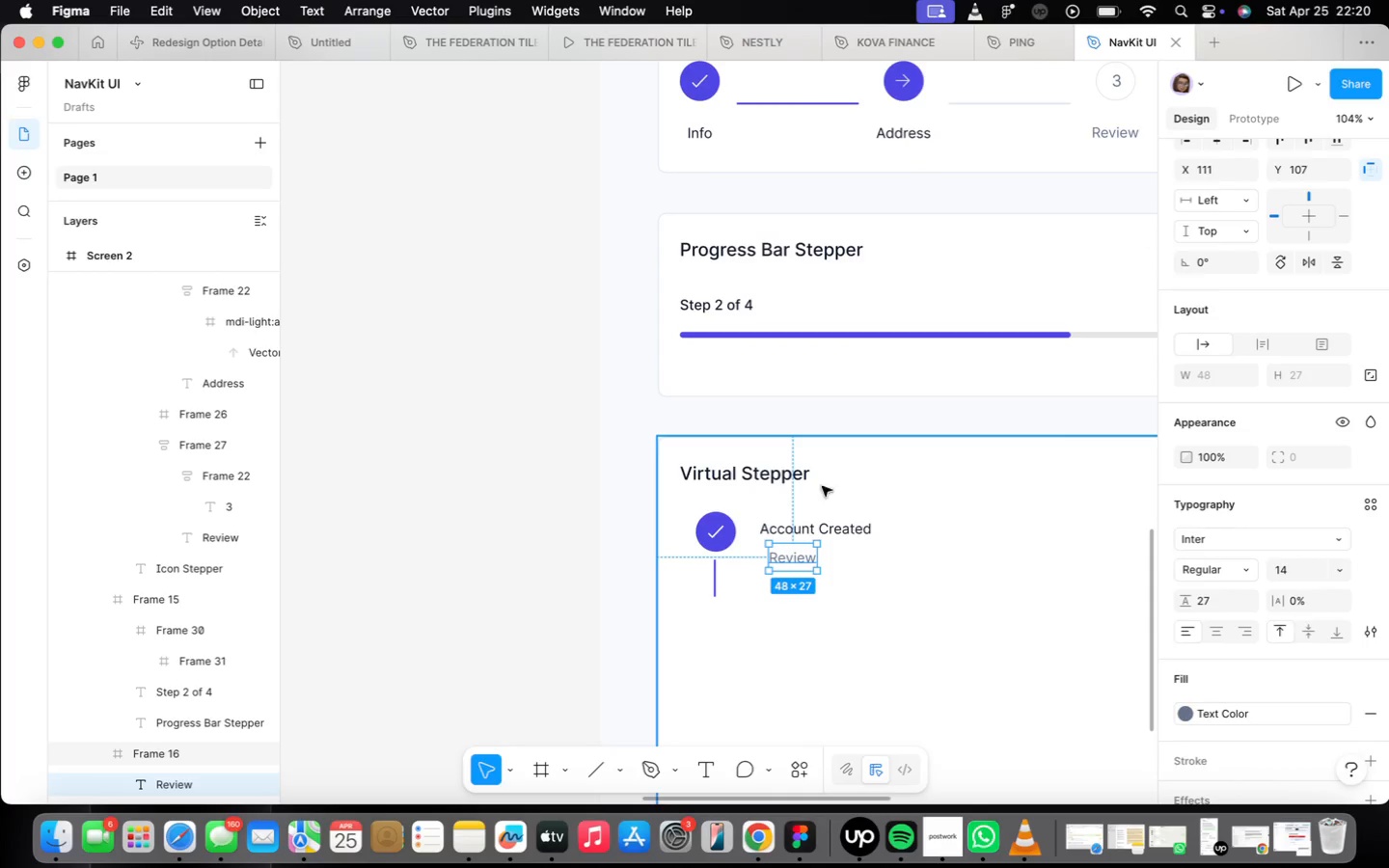 
left_click_drag(start_coordinate=[798, 562], to_coordinate=[779, 561])
 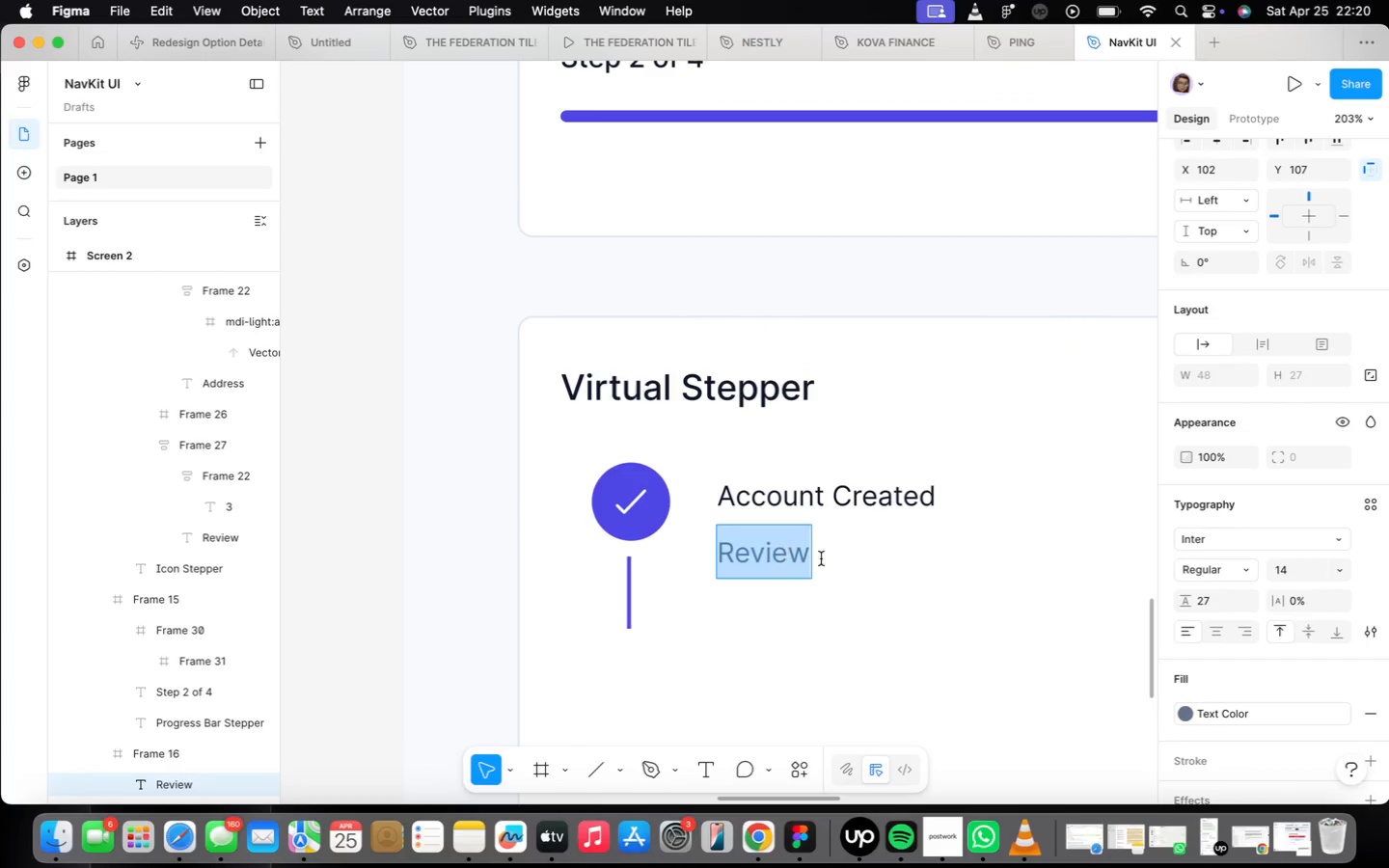 
scroll: coordinate [804, 563], scroll_direction: up, amount: 7.0
 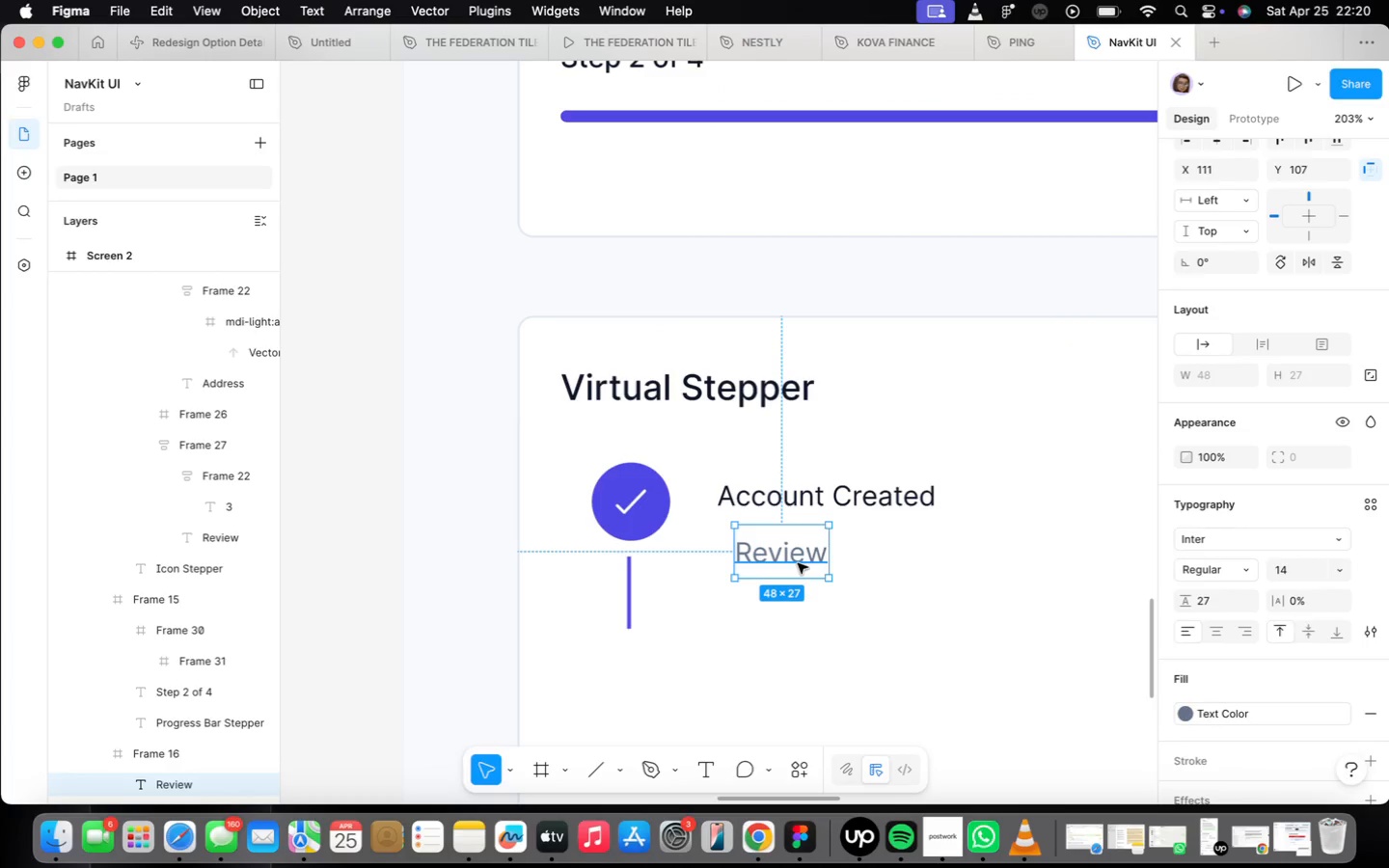 
type(Your account has been set up)
 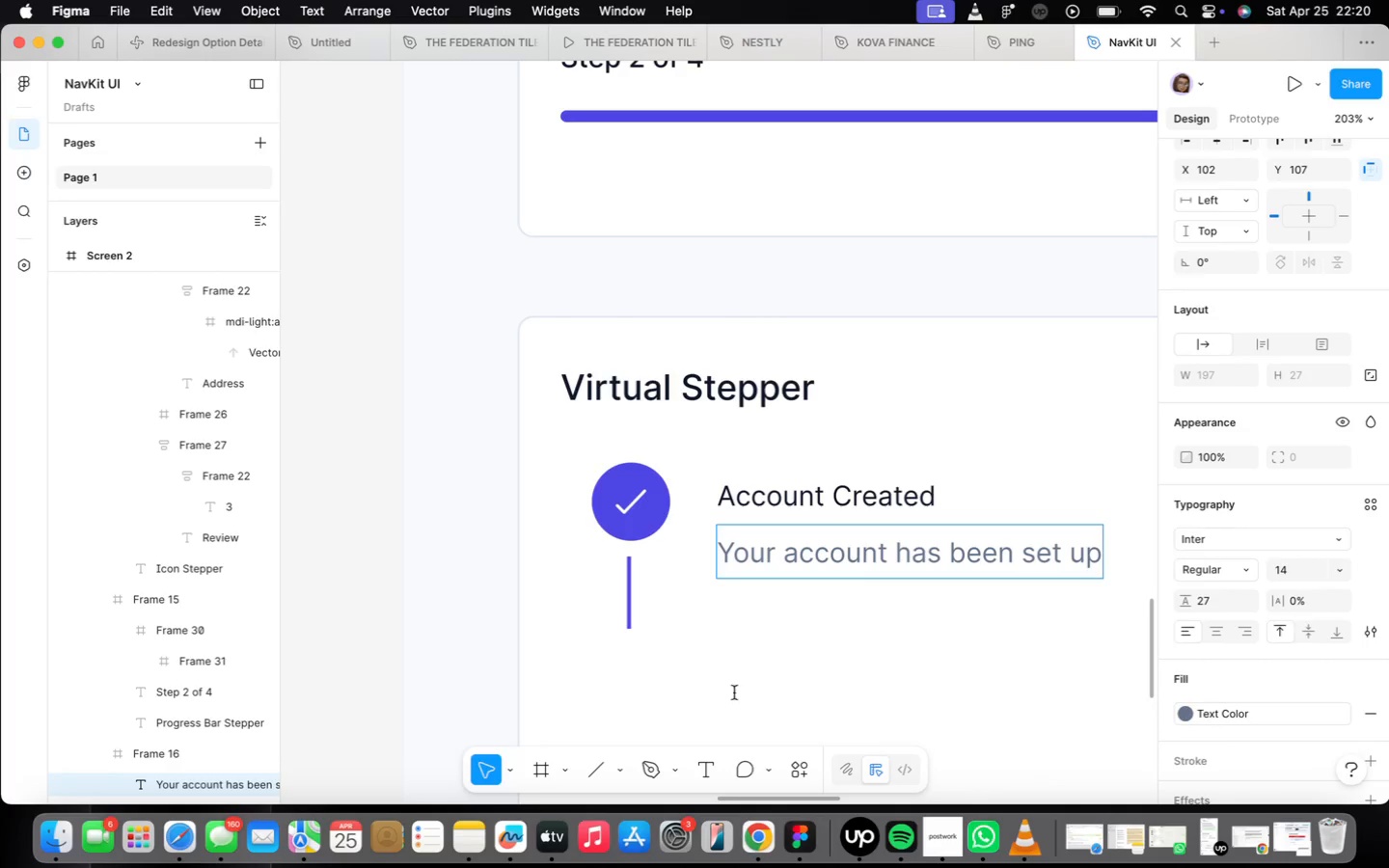 
left_click([713, 788])
 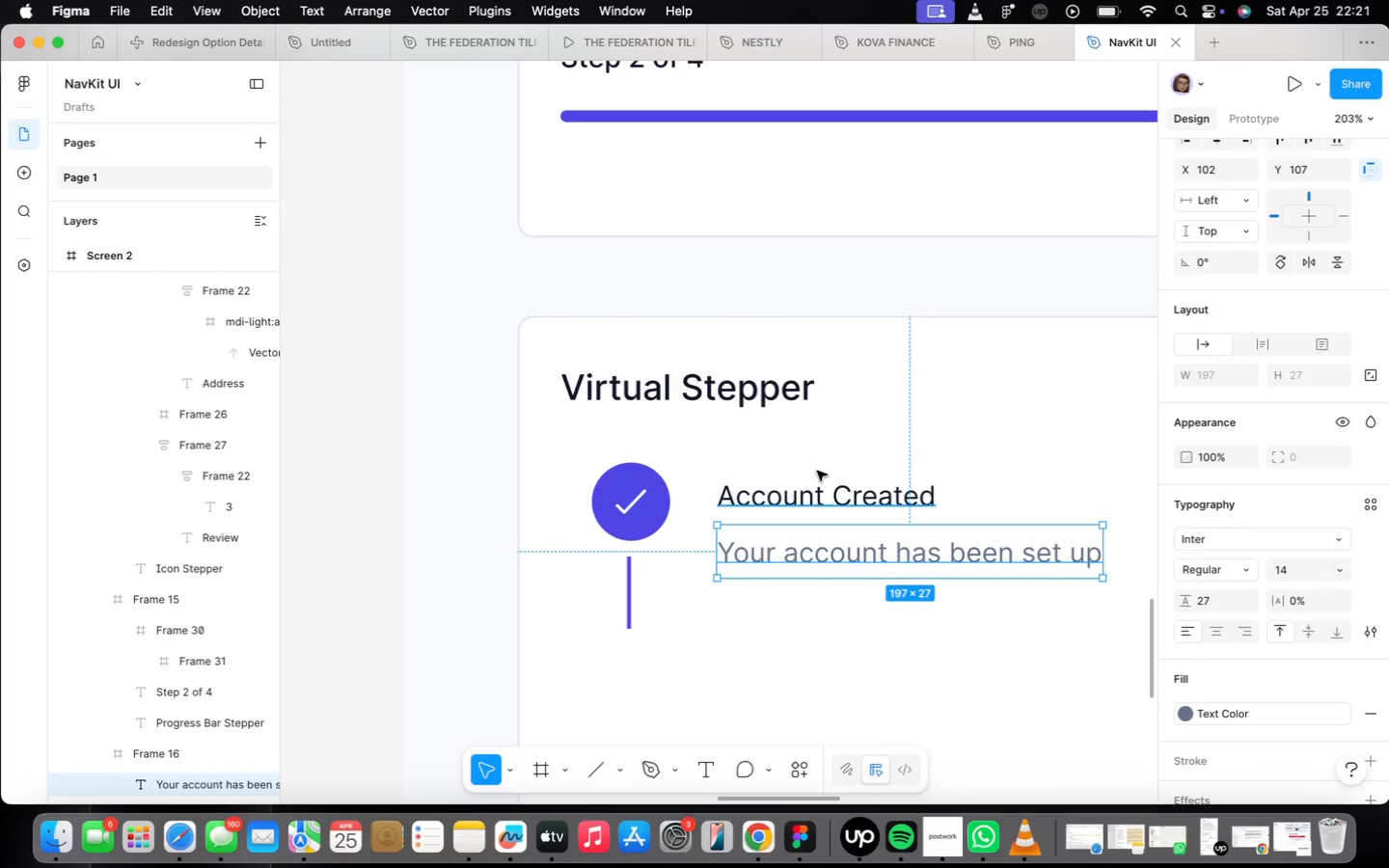 
hold_key(key=ShiftLeft, duration=0.45)
left_click([810, 487])
 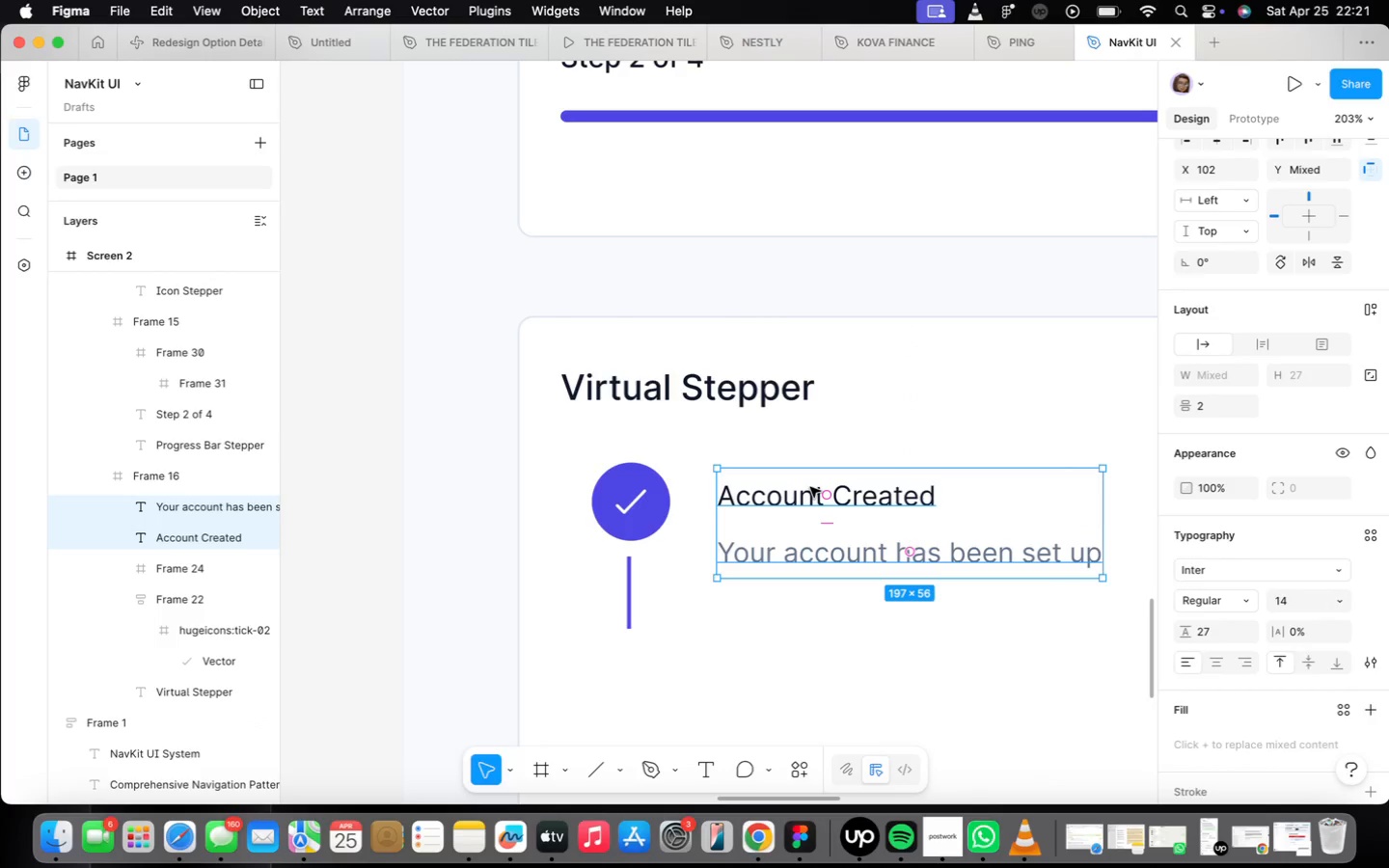 
key(Shift+A)
 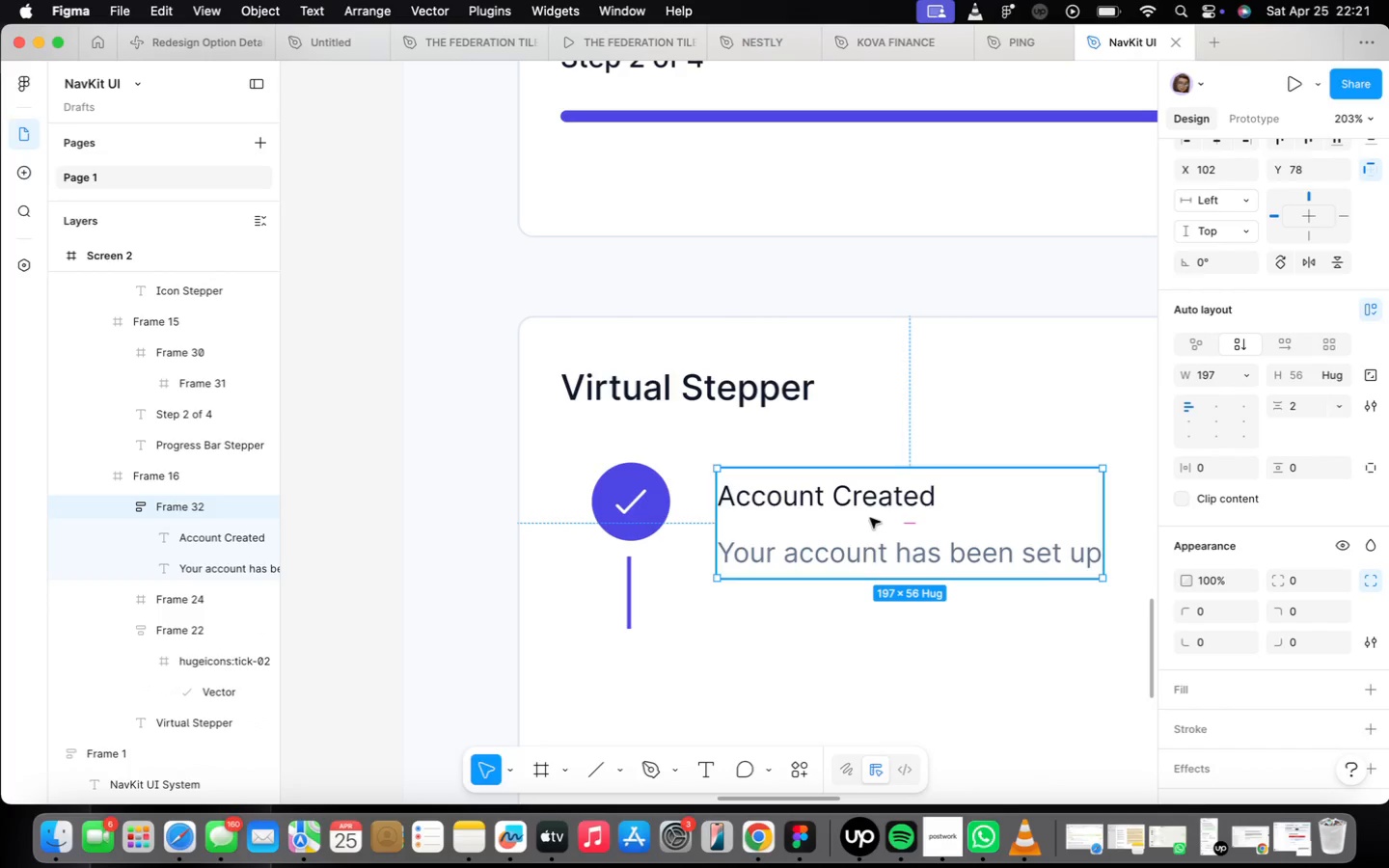 
scroll: coordinate [859, 569], scroll_direction: down, amount: 6.0
 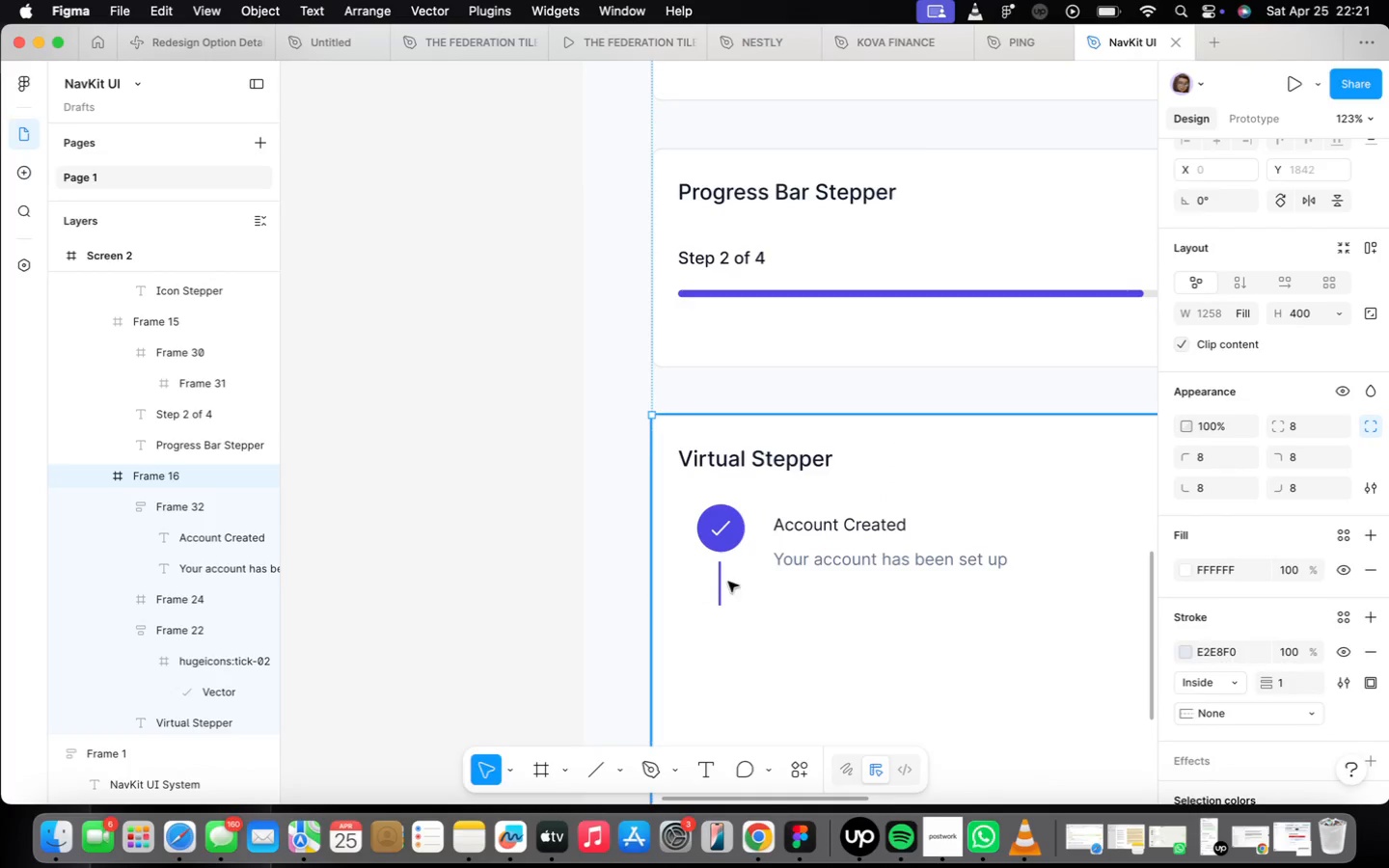 
scroll: coordinate [731, 584], scroll_direction: up, amount: 12.0
 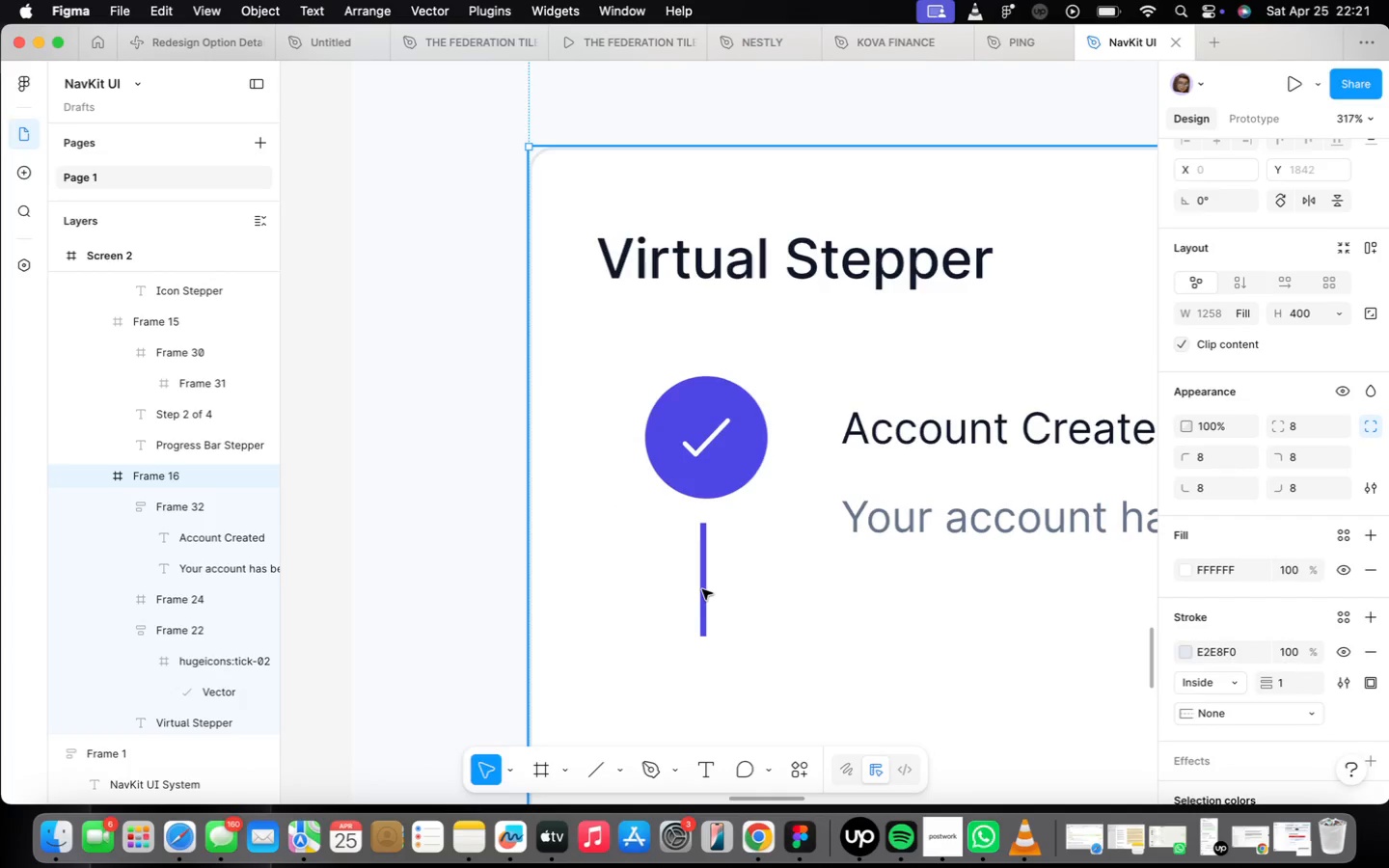 
double_click([702, 589])
 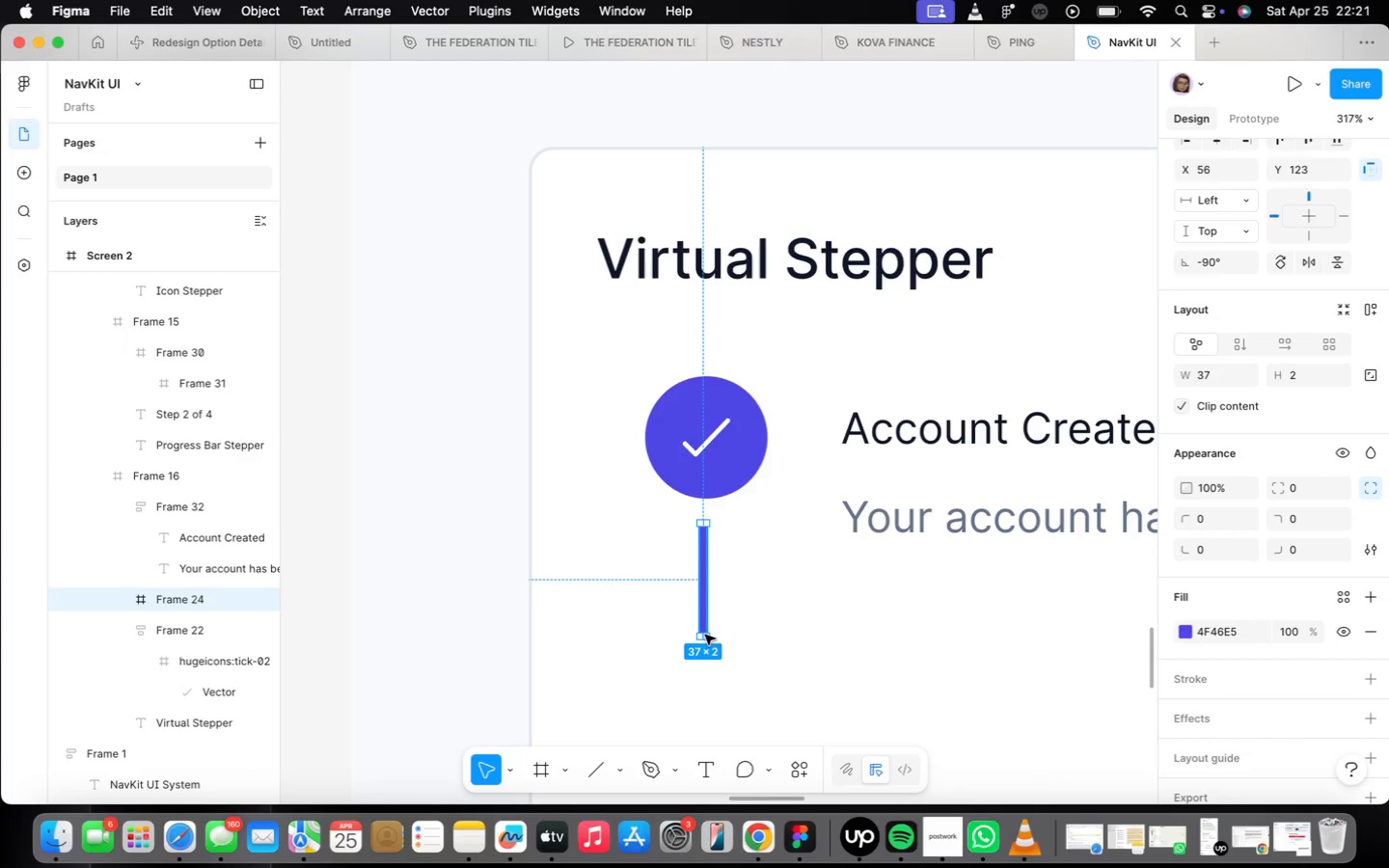 
left_click_drag(start_coordinate=[705, 637], to_coordinate=[705, 705])
 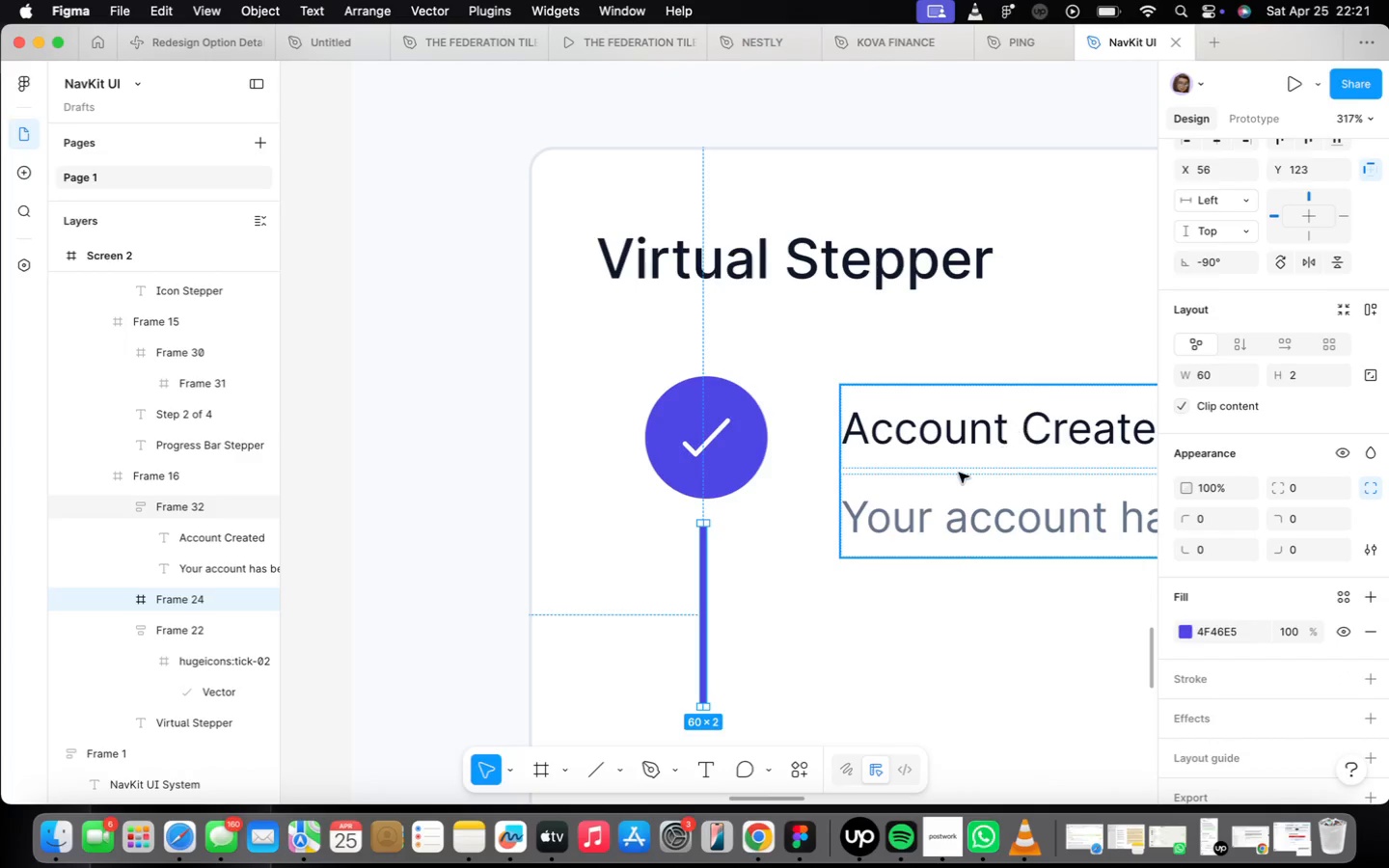 
left_click([962, 473])
 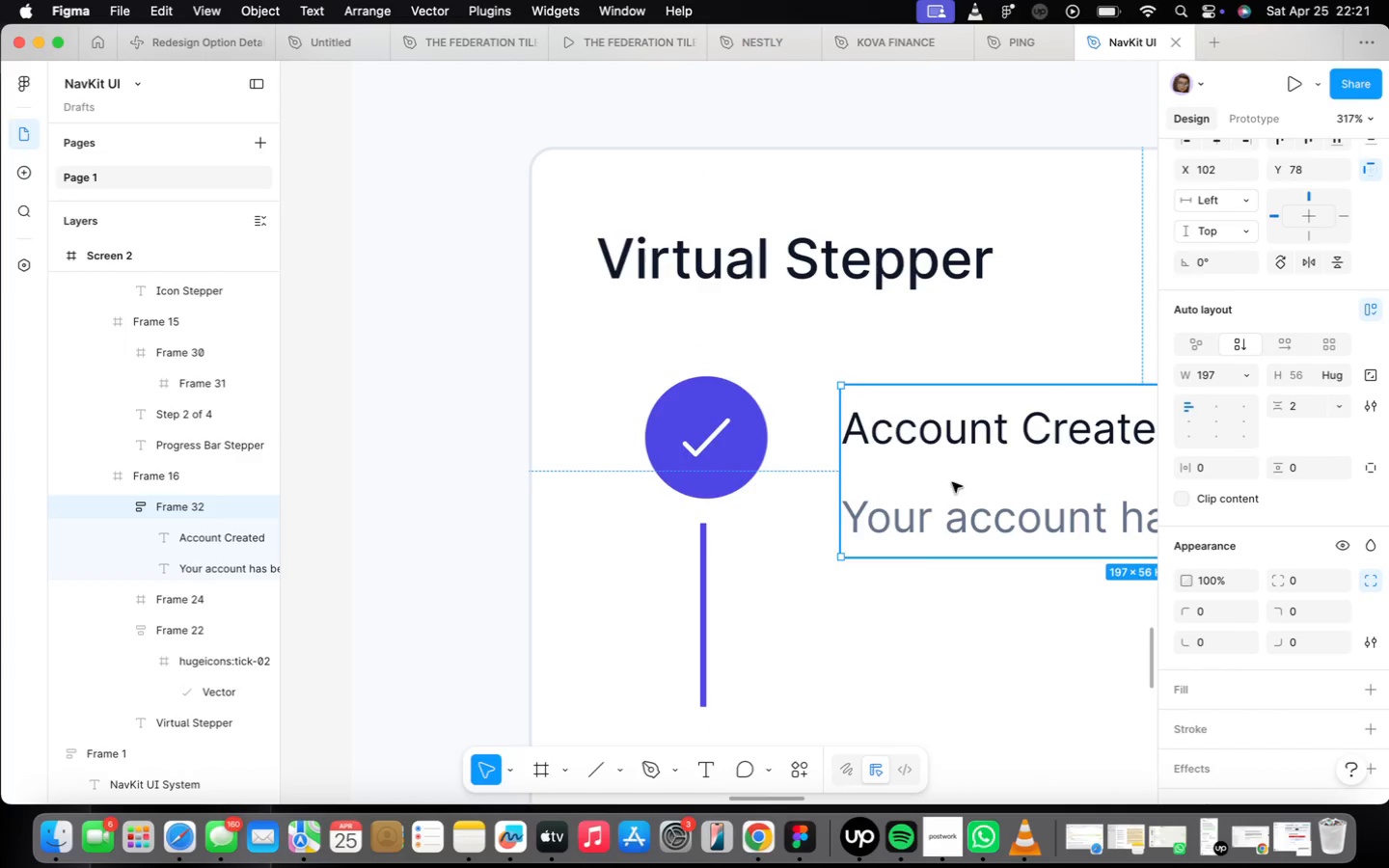 
scroll: coordinate [954, 582], scroll_direction: down, amount: 21.0
 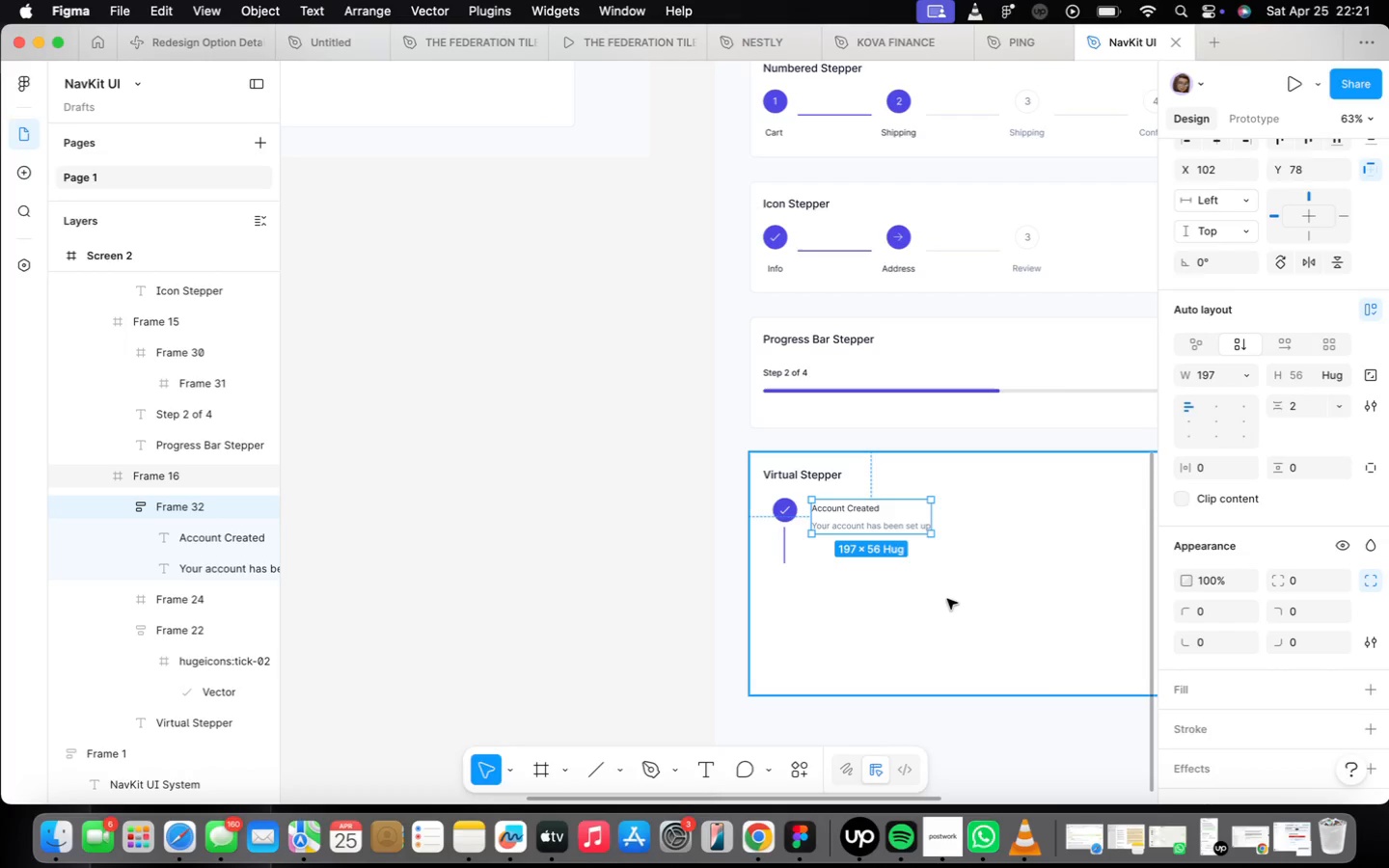 
wait(10.26)
 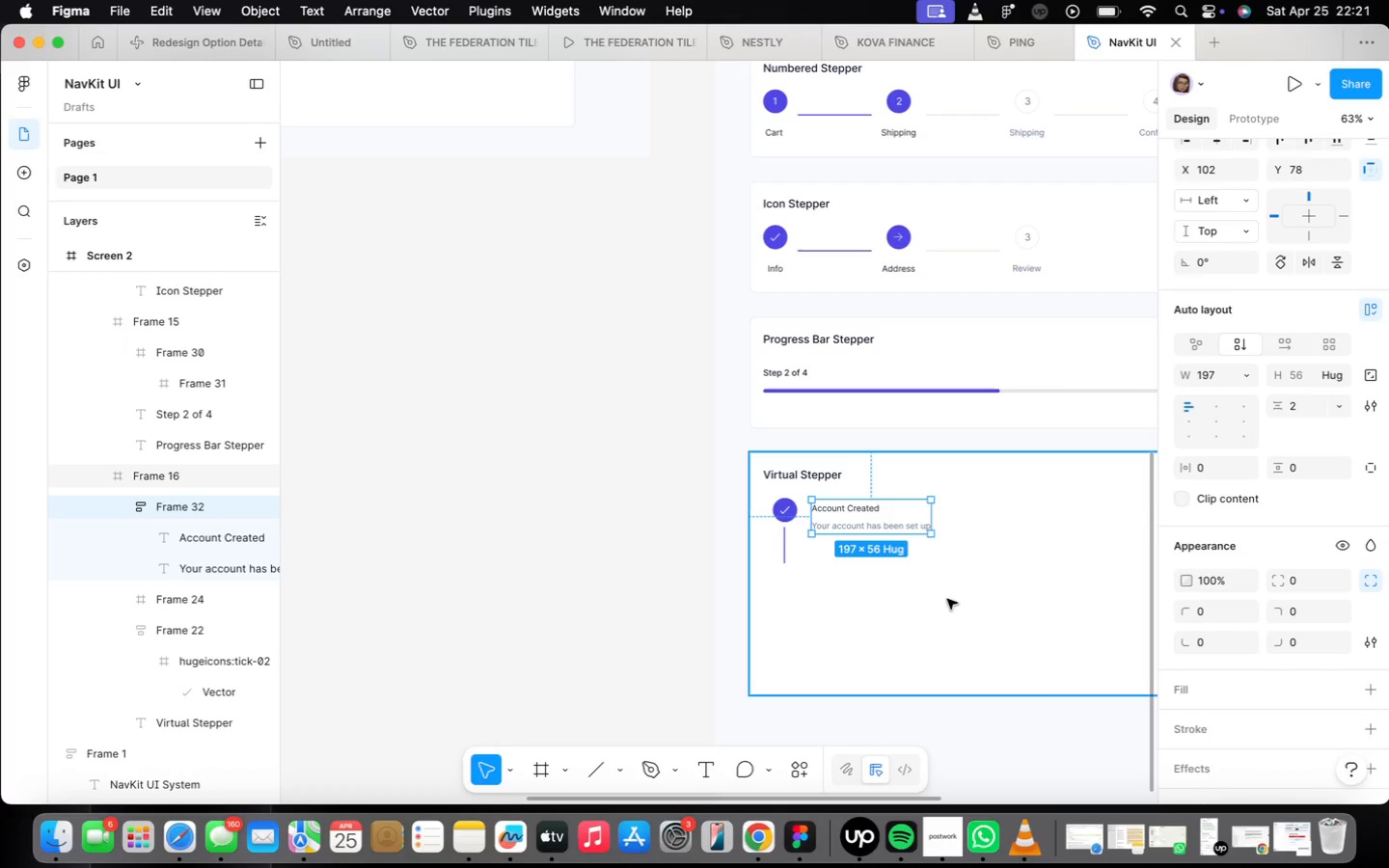 
scroll: coordinate [821, 554], scroll_direction: up, amount: 12.0
 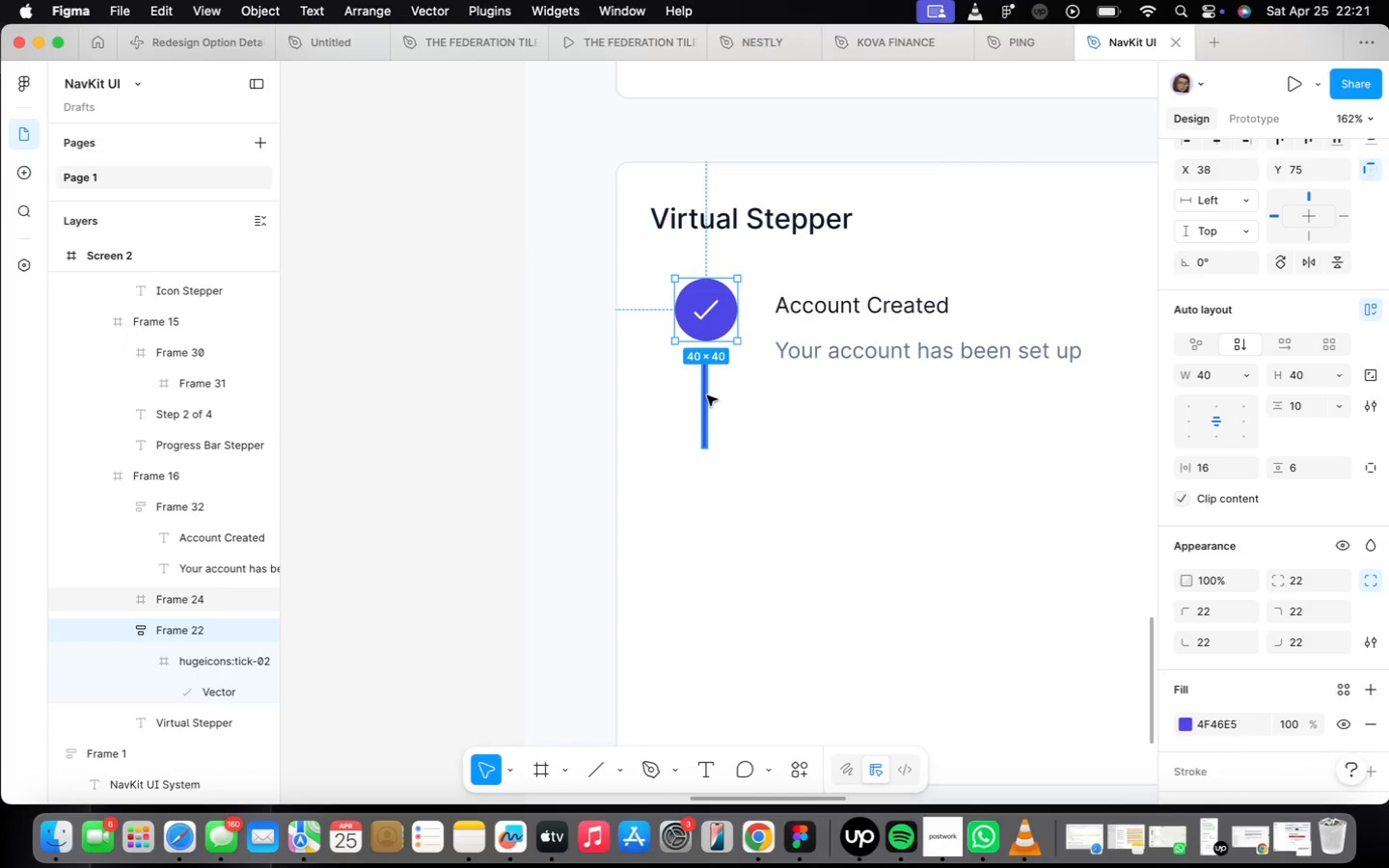 
wait(5.51)
 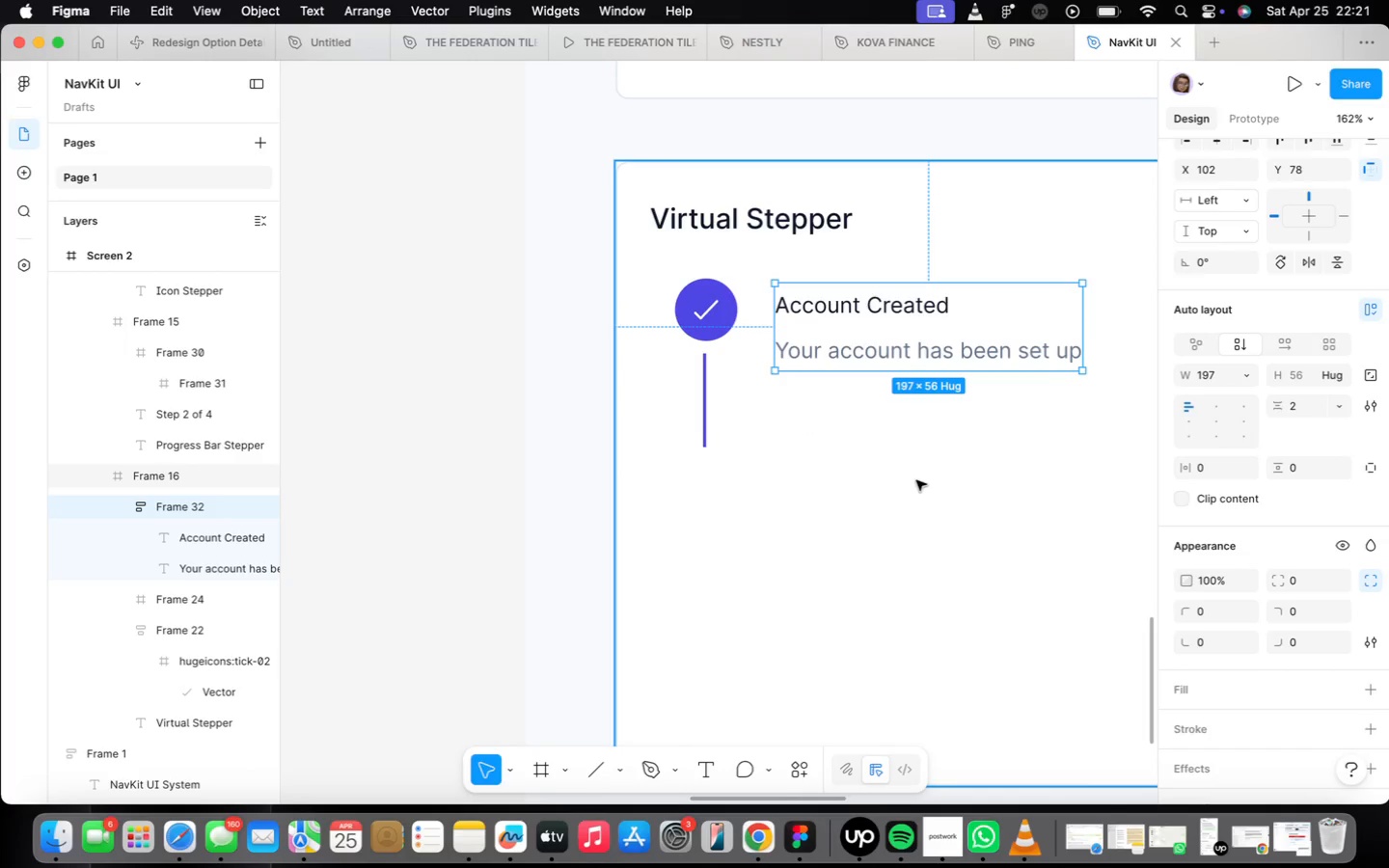 
hold_key(key=ShiftLeft, duration=0.5)
left_click([707, 395])
 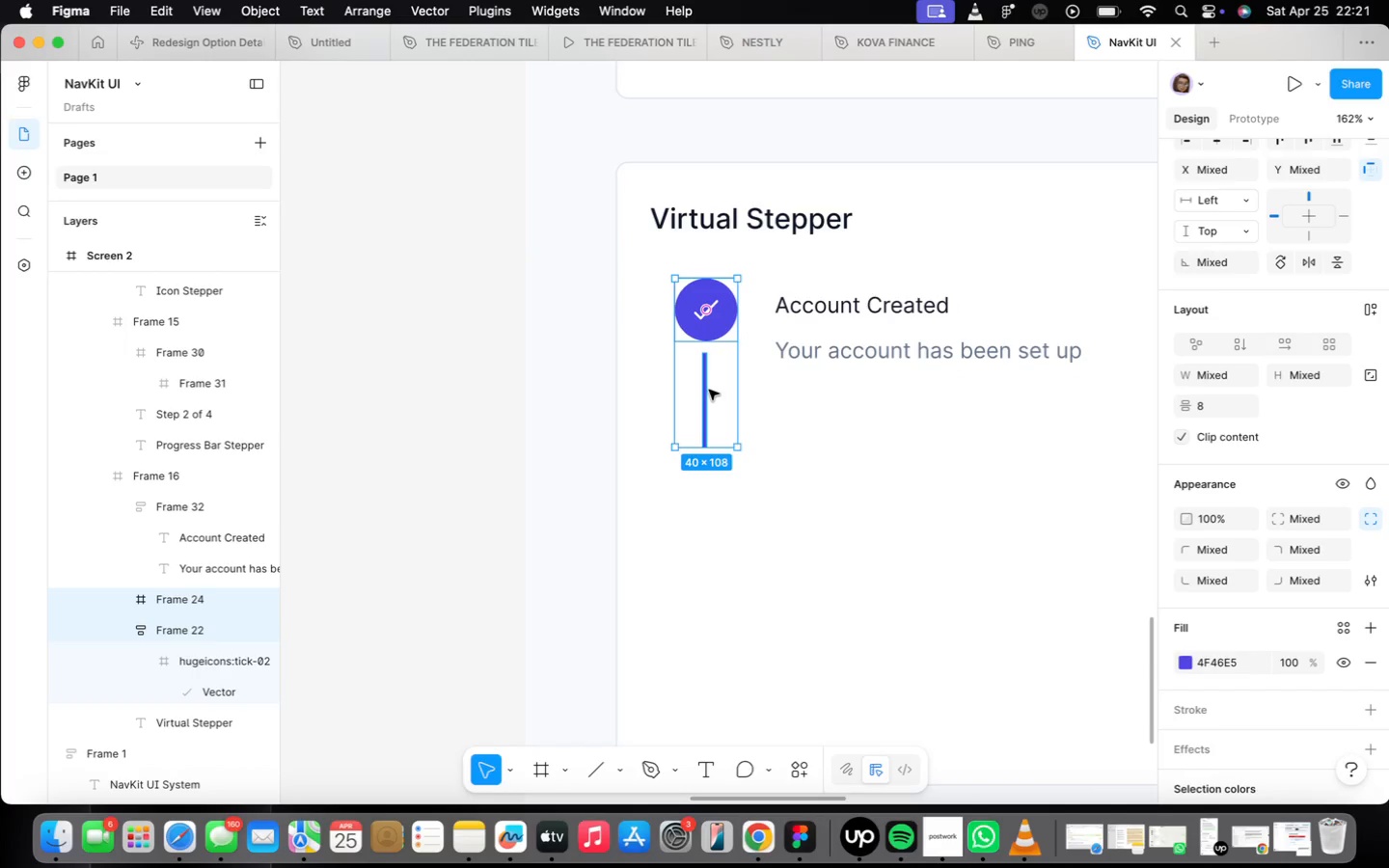 
key(Shift+A)
 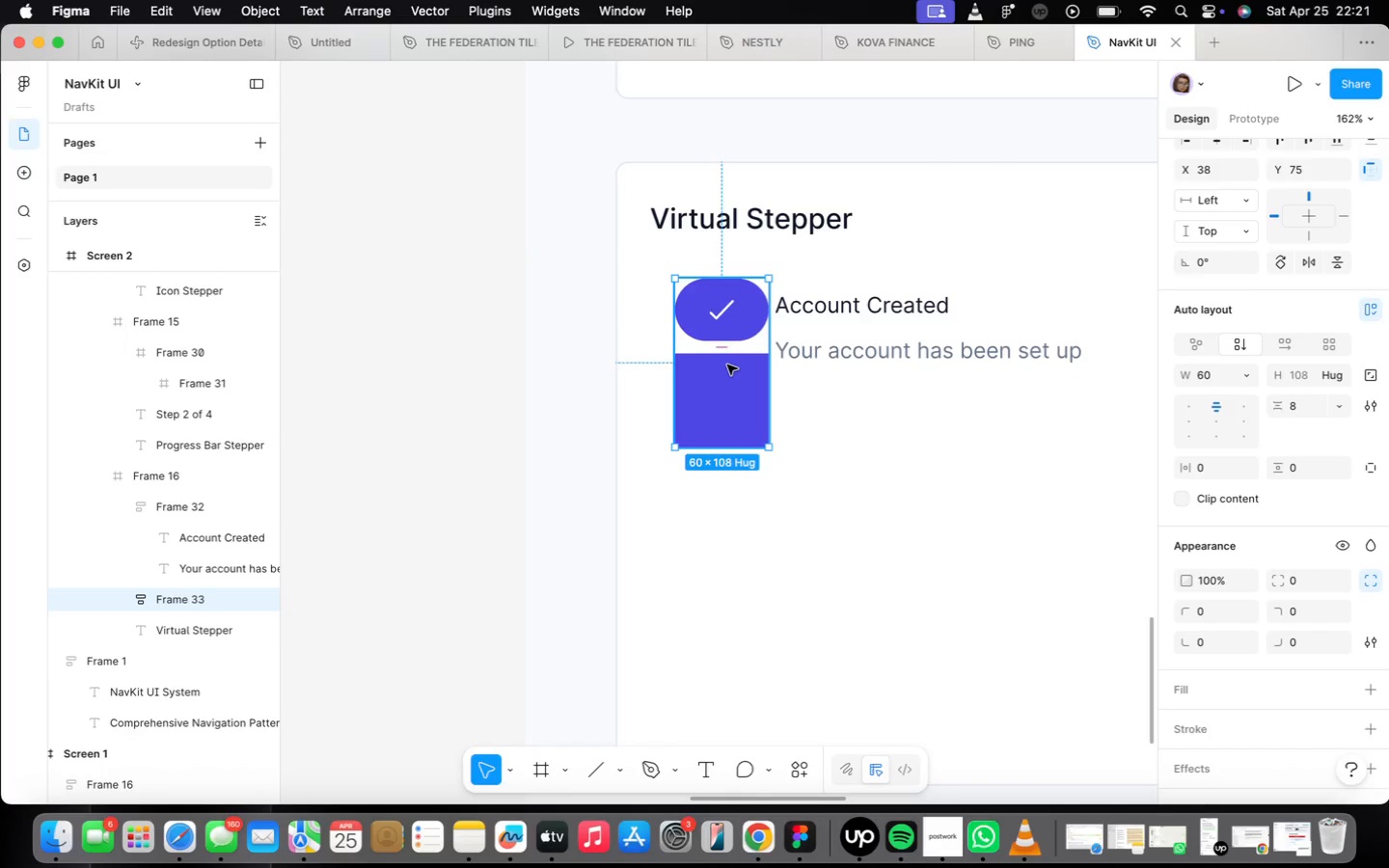 
key(Meta+CommandLeft)
 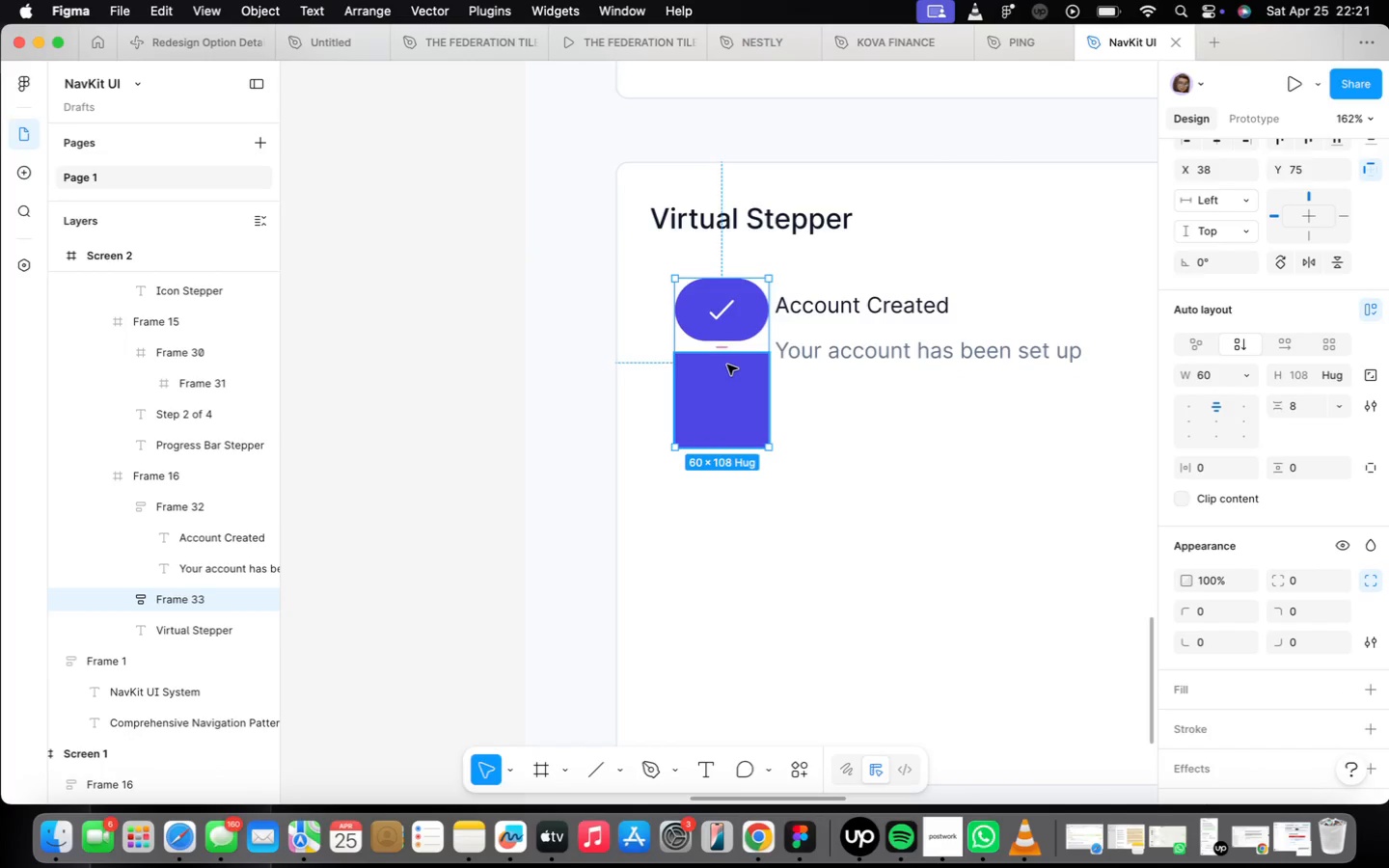 
key(Meta+Z)
 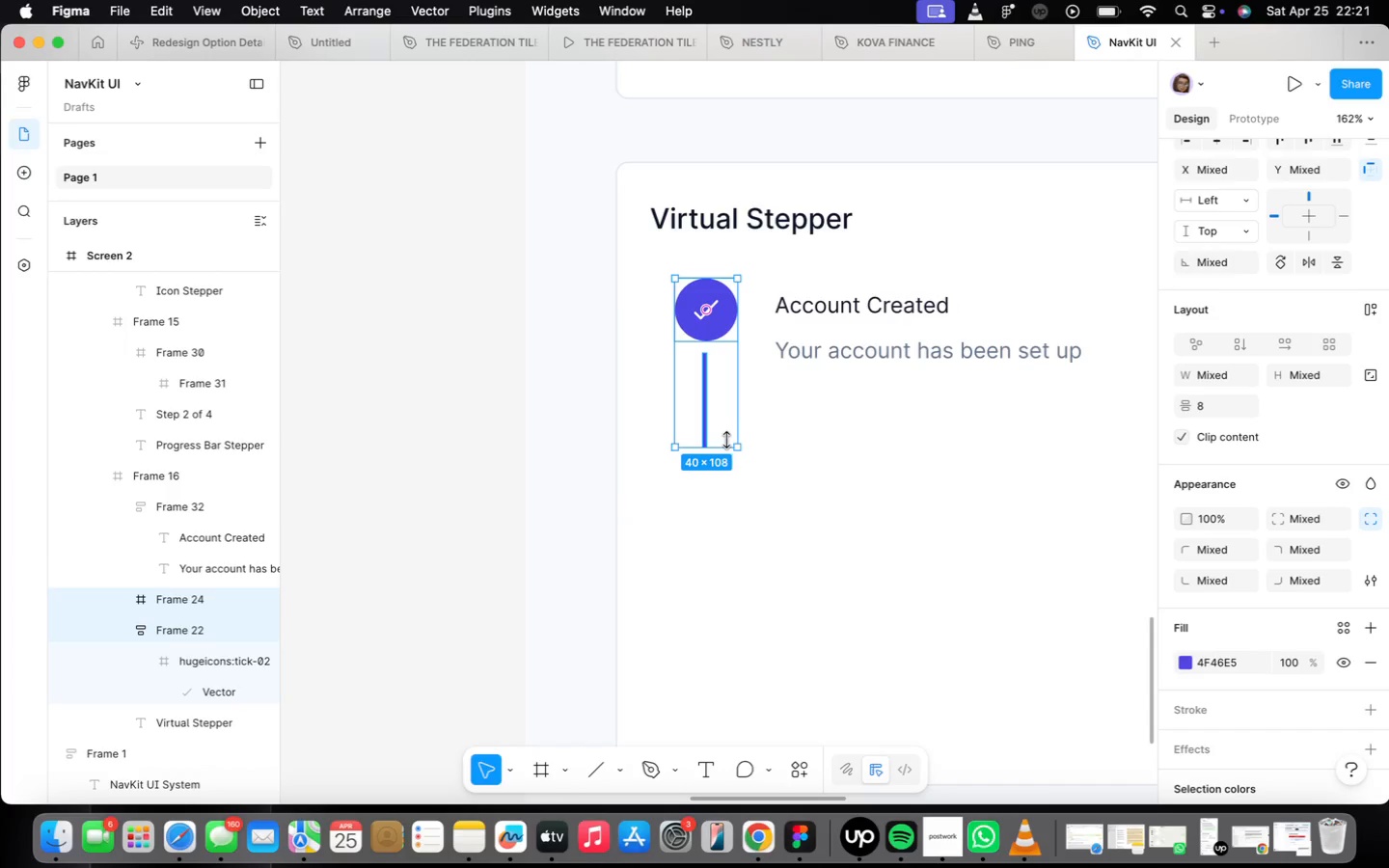 
wait(5.66)
 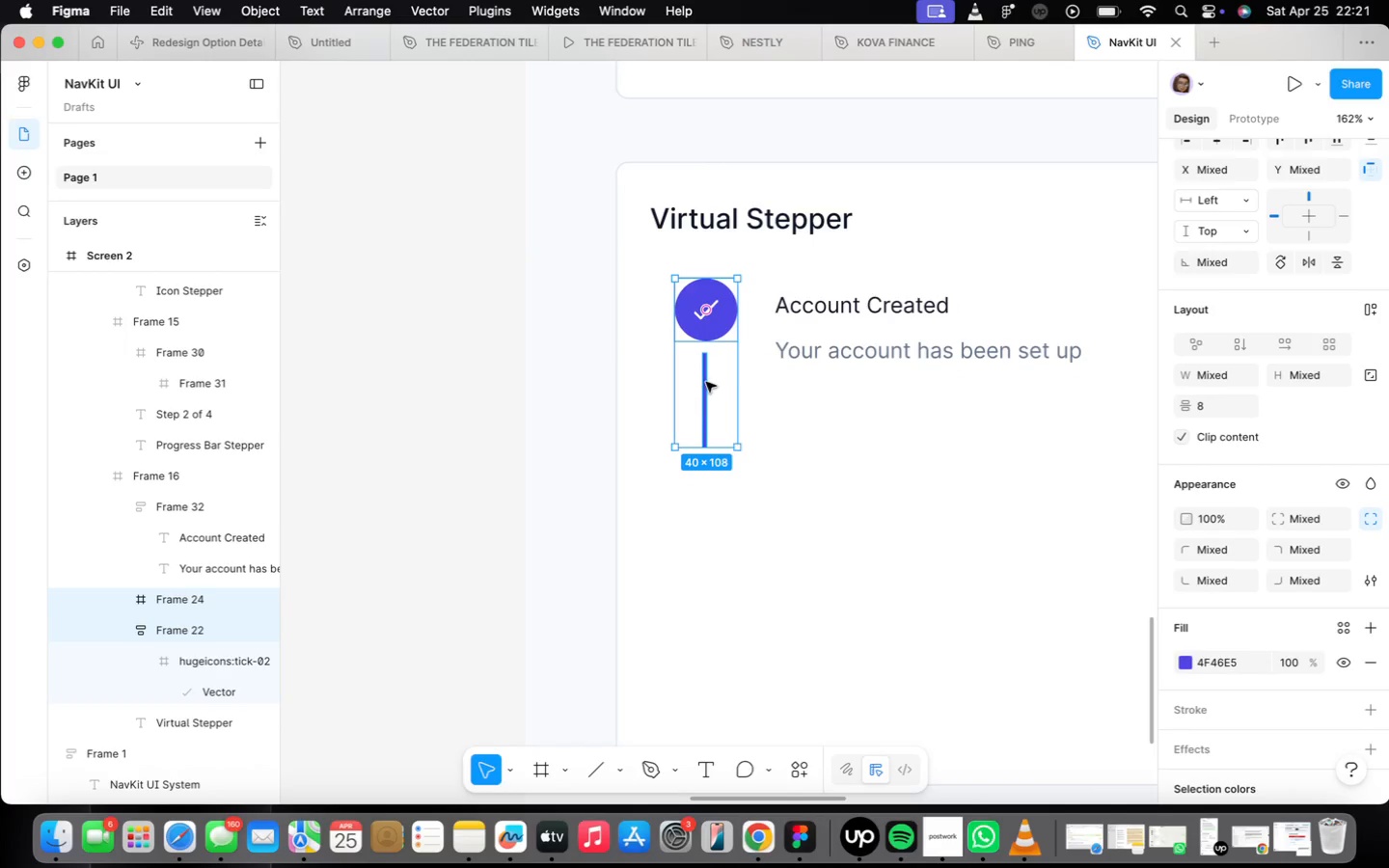 
double_click([706, 383])
 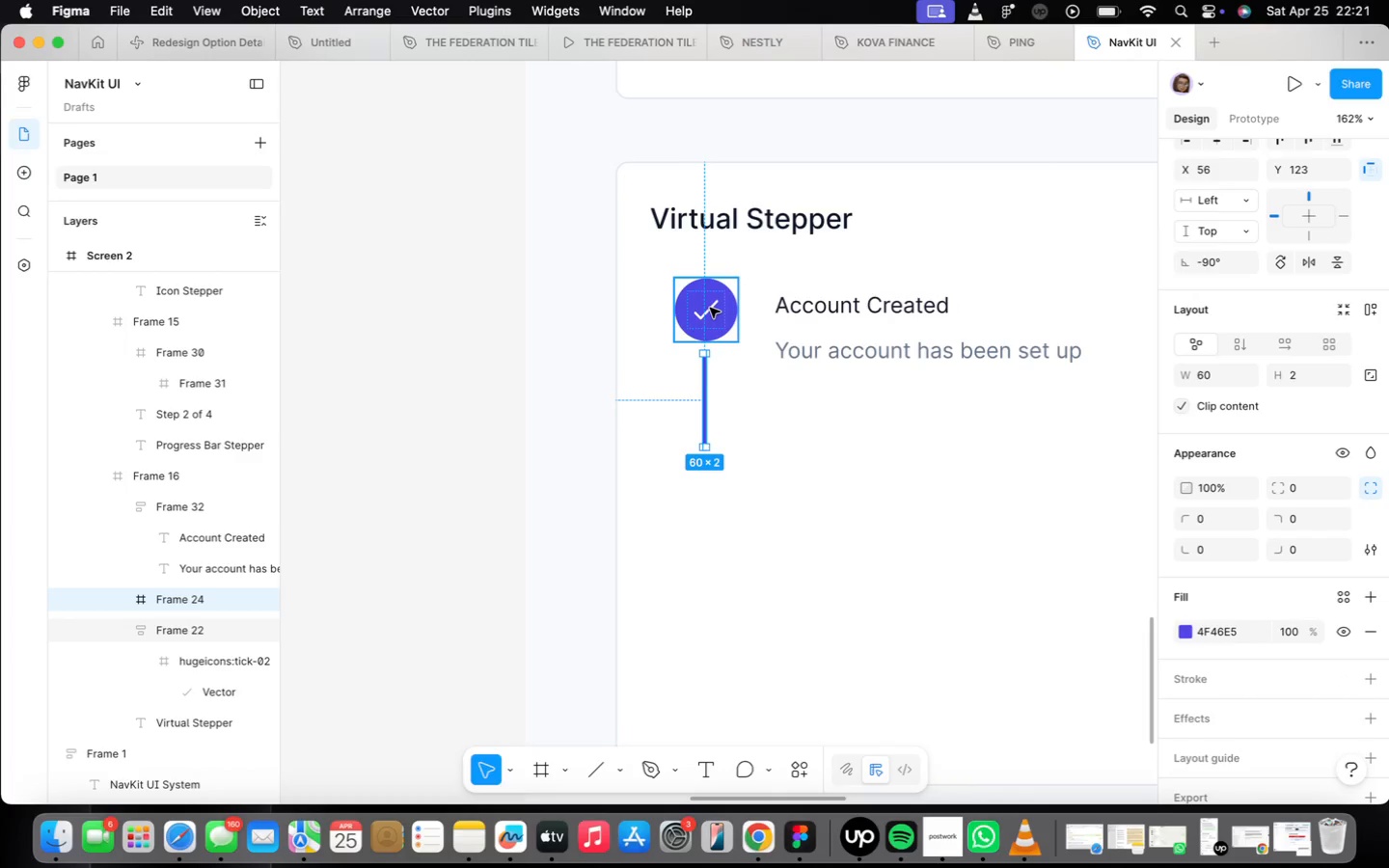 
hold_key(key=ShiftLeft, duration=0.41)
left_click([710, 308])
 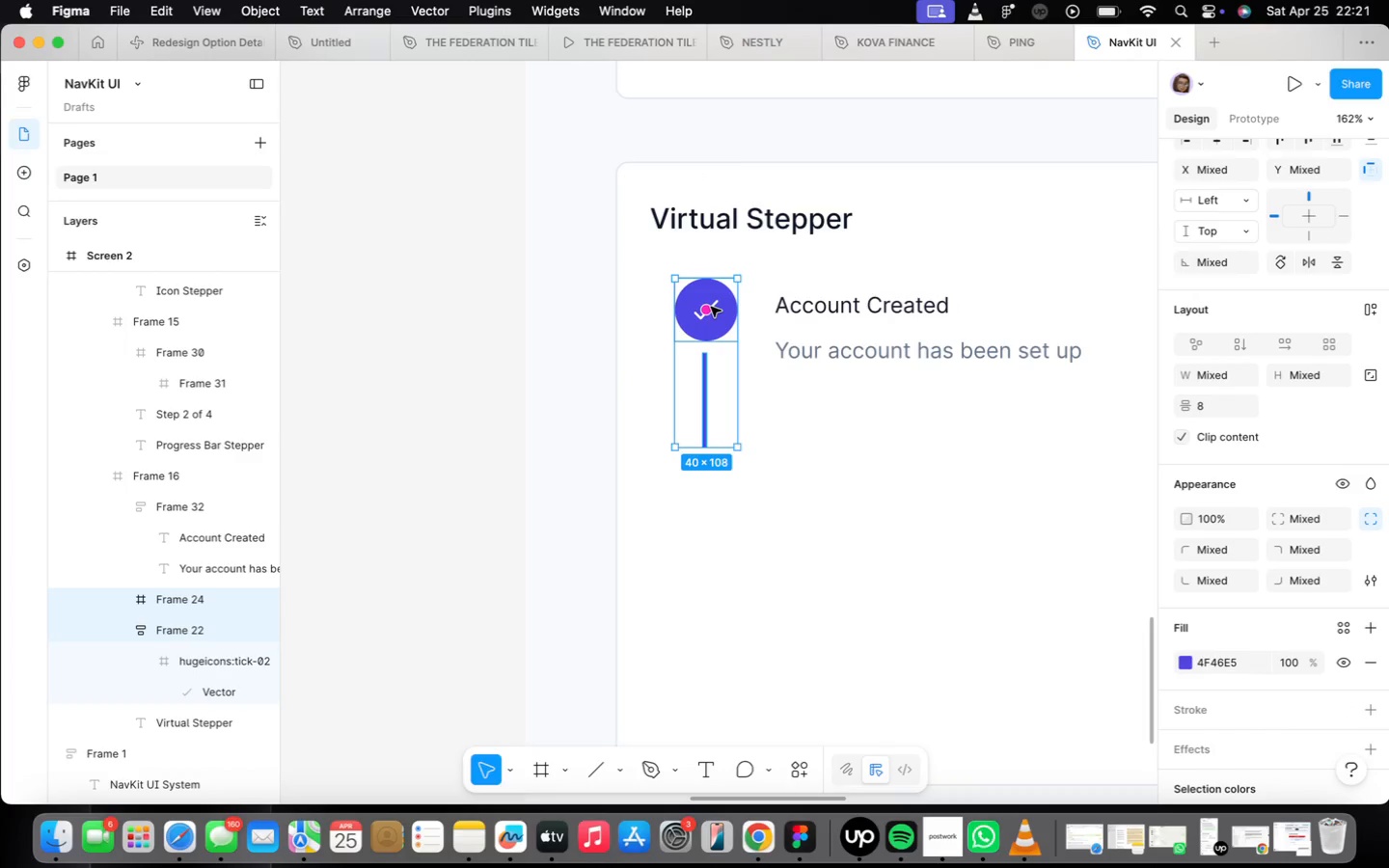 
key(Shift+ShiftLeft)
 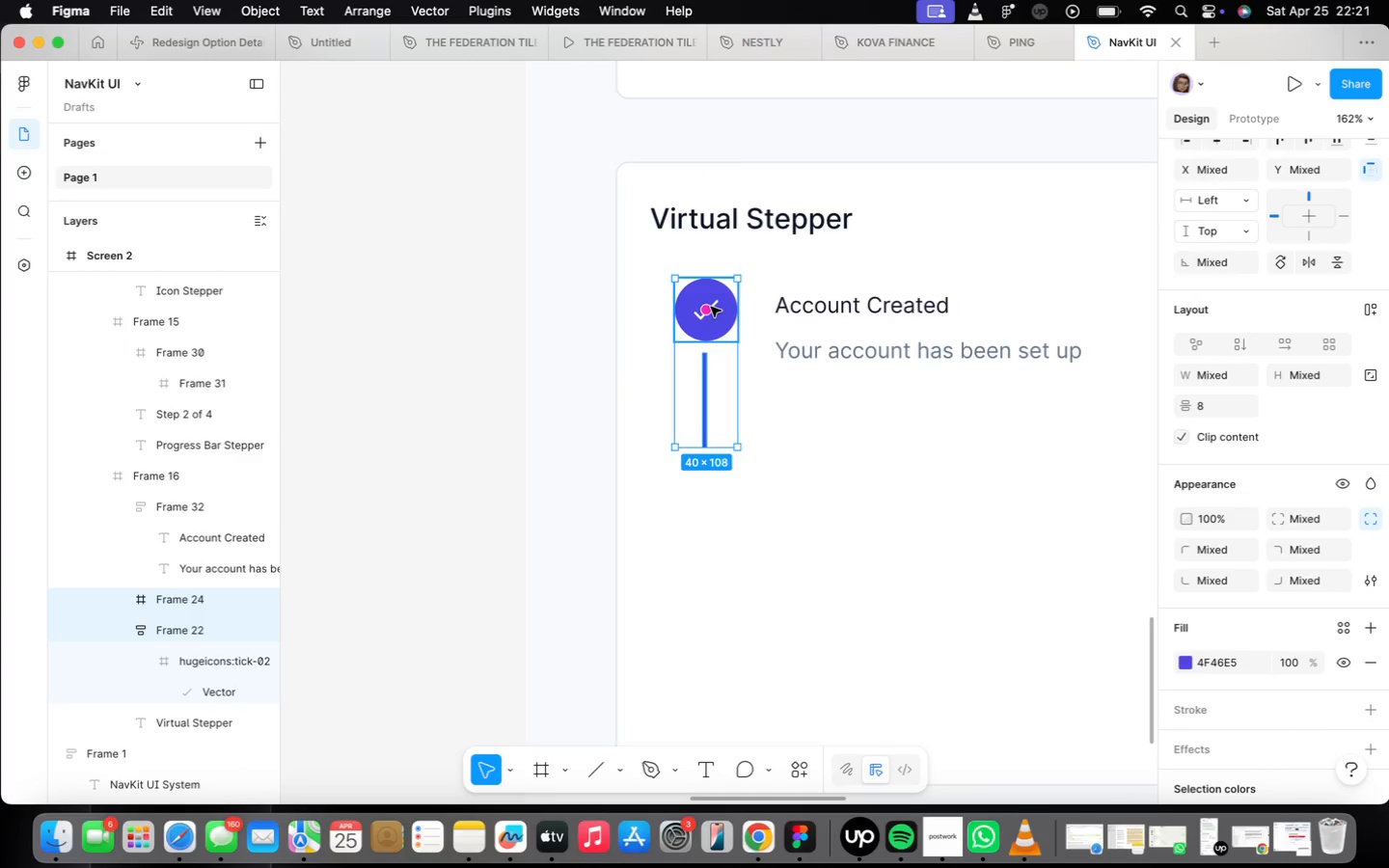 
key(Shift+A)
 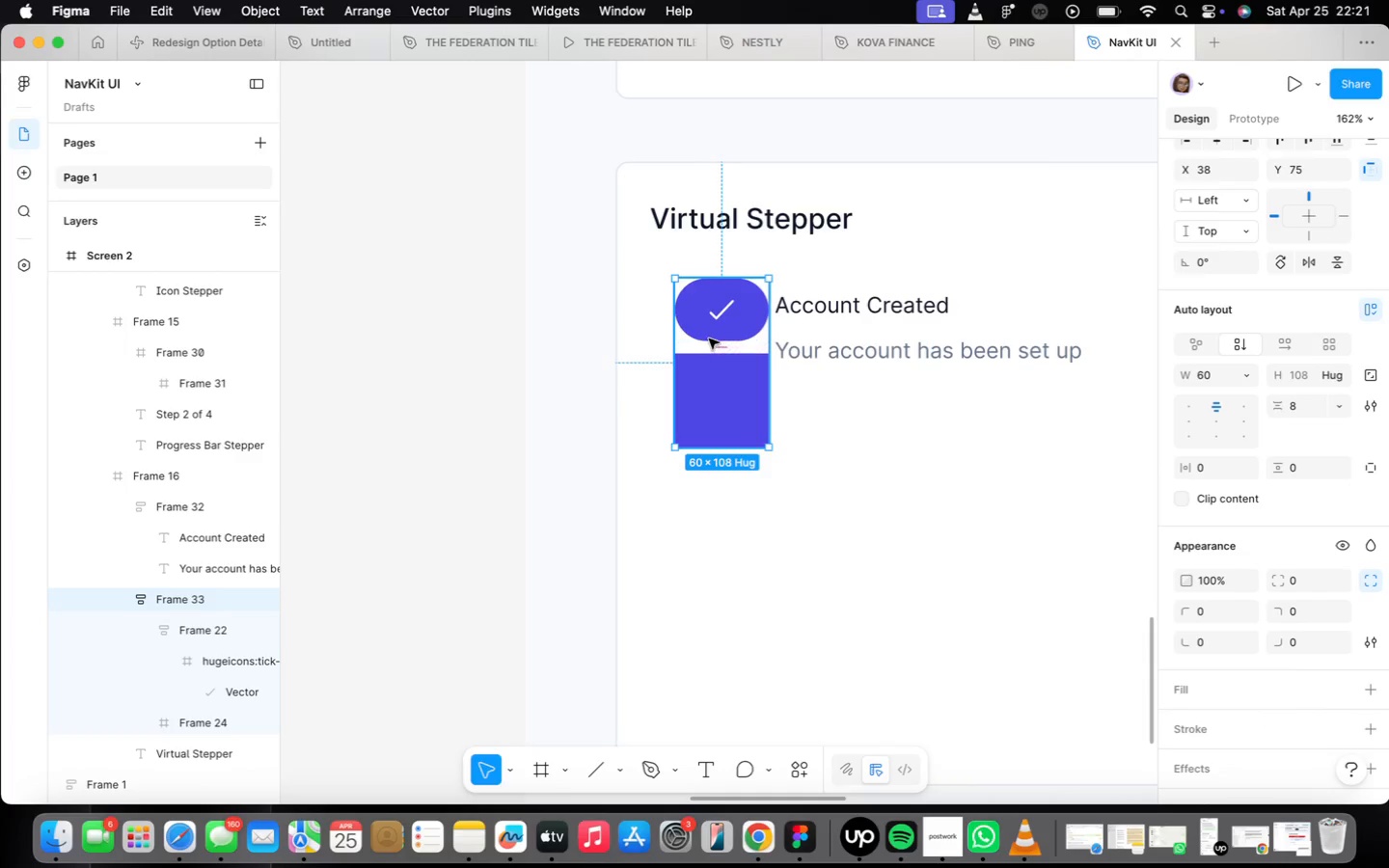 
key(Meta+CommandLeft)
 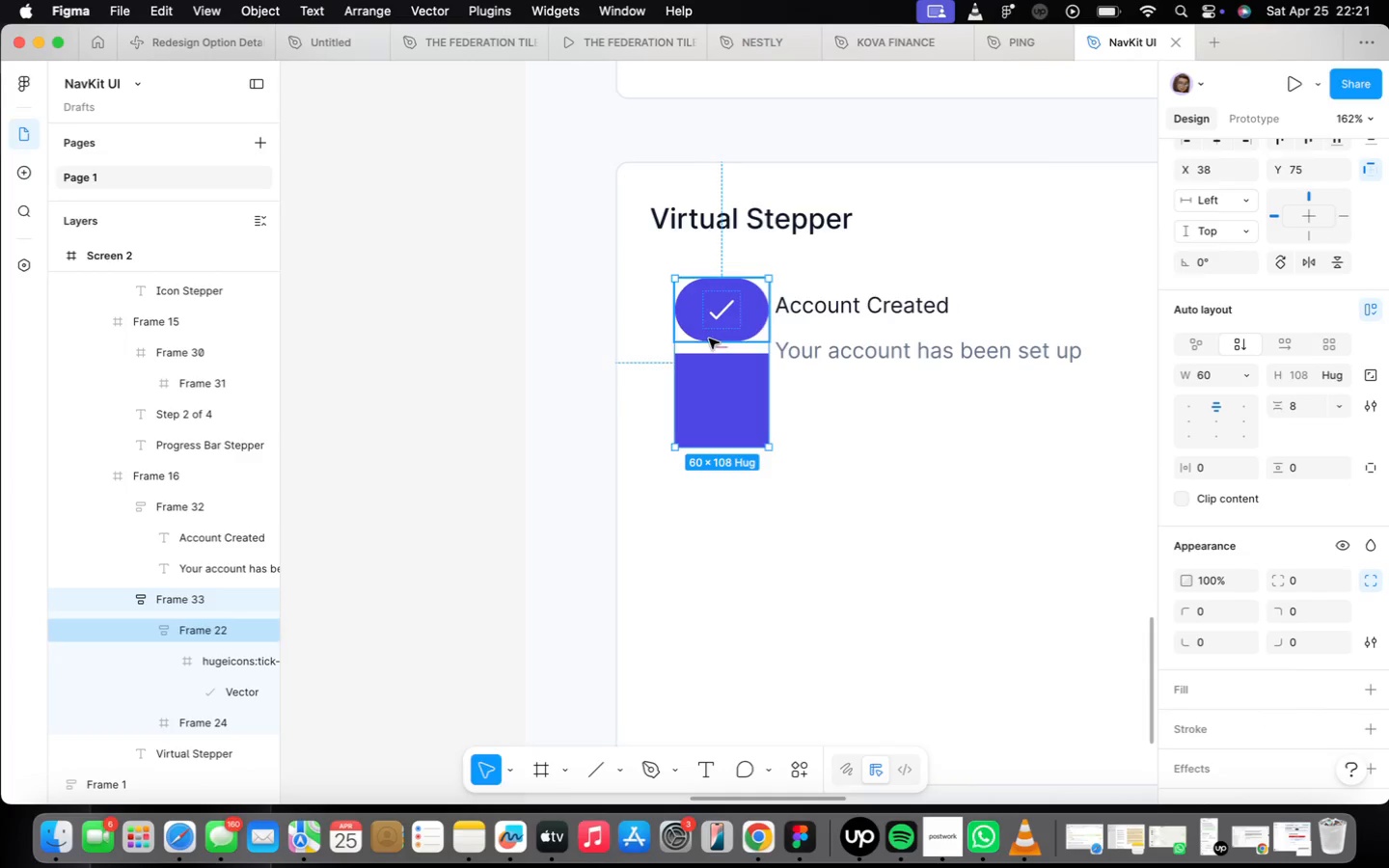 
key(Z)
 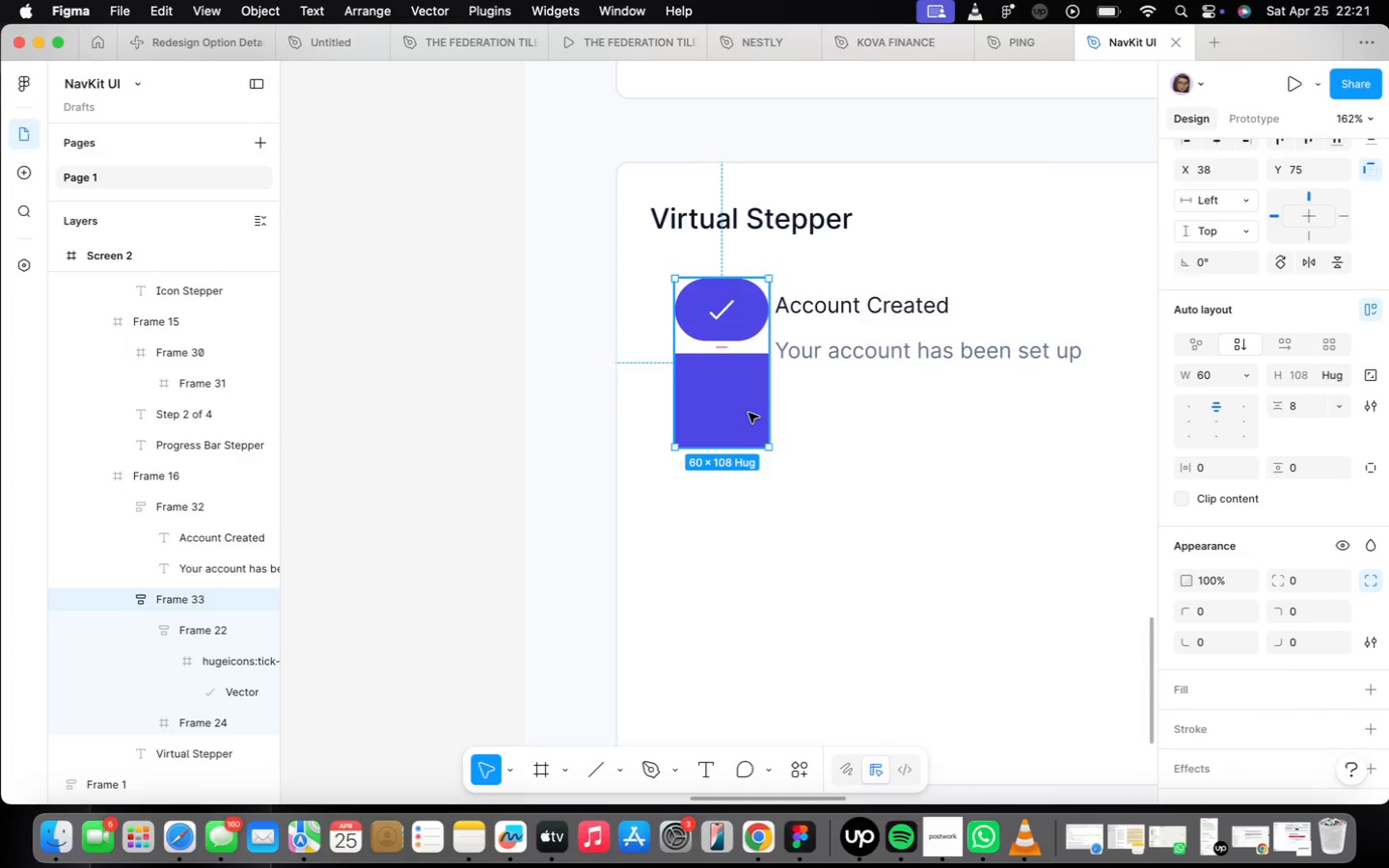 
key(Meta+Z)
 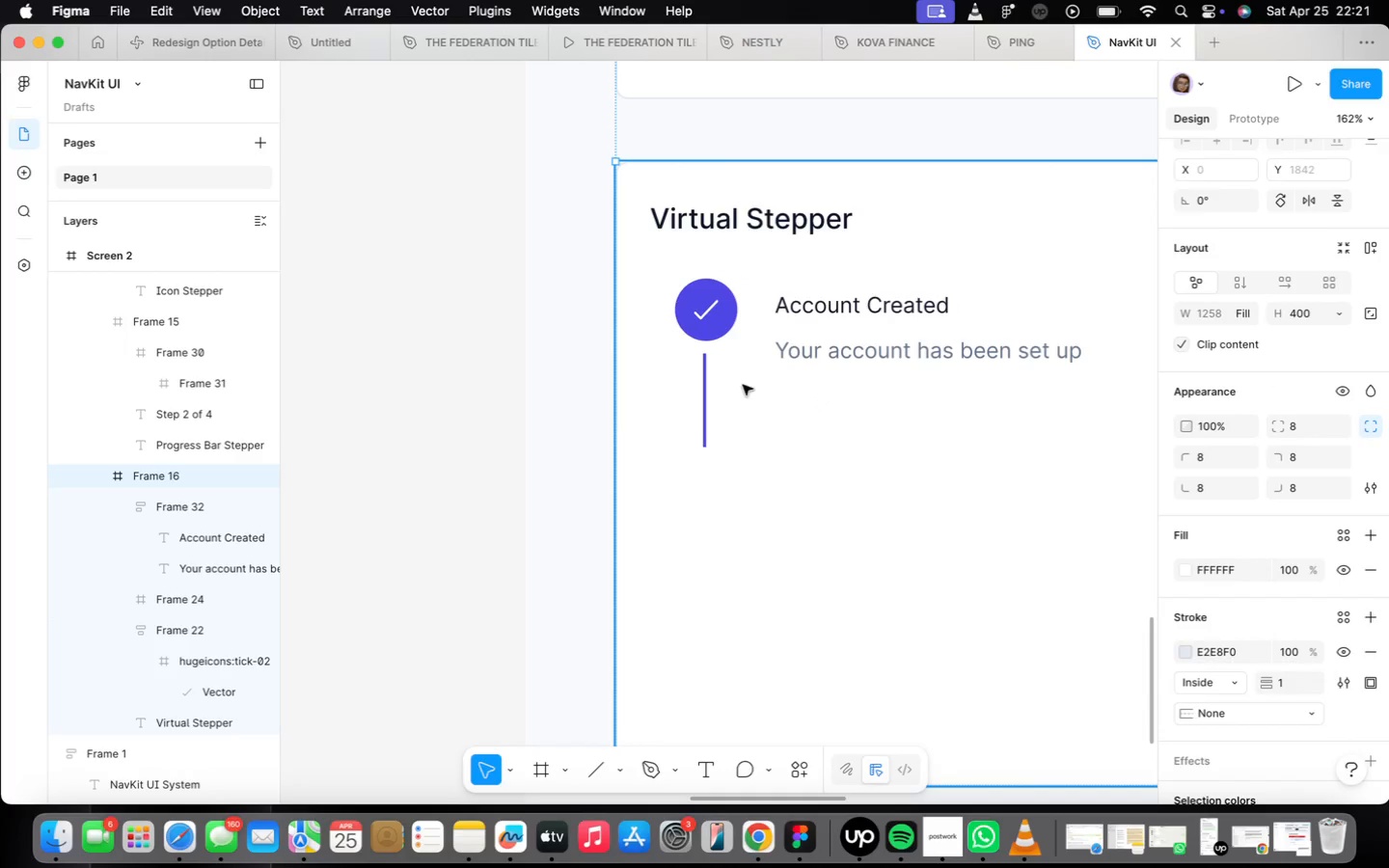 
scroll: coordinate [684, 497], scroll_direction: up, amount: 19.0
 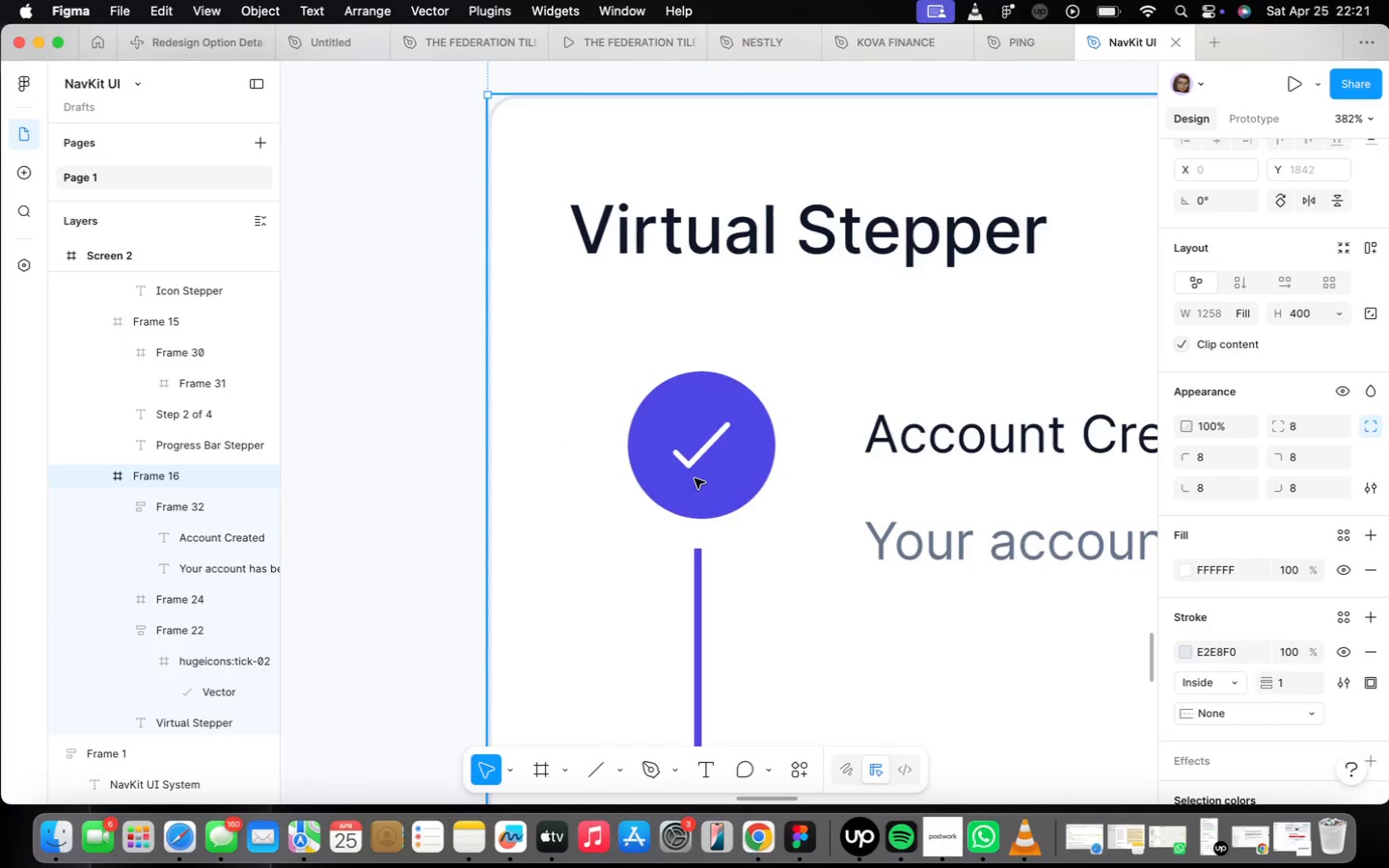 
double_click([694, 478])
 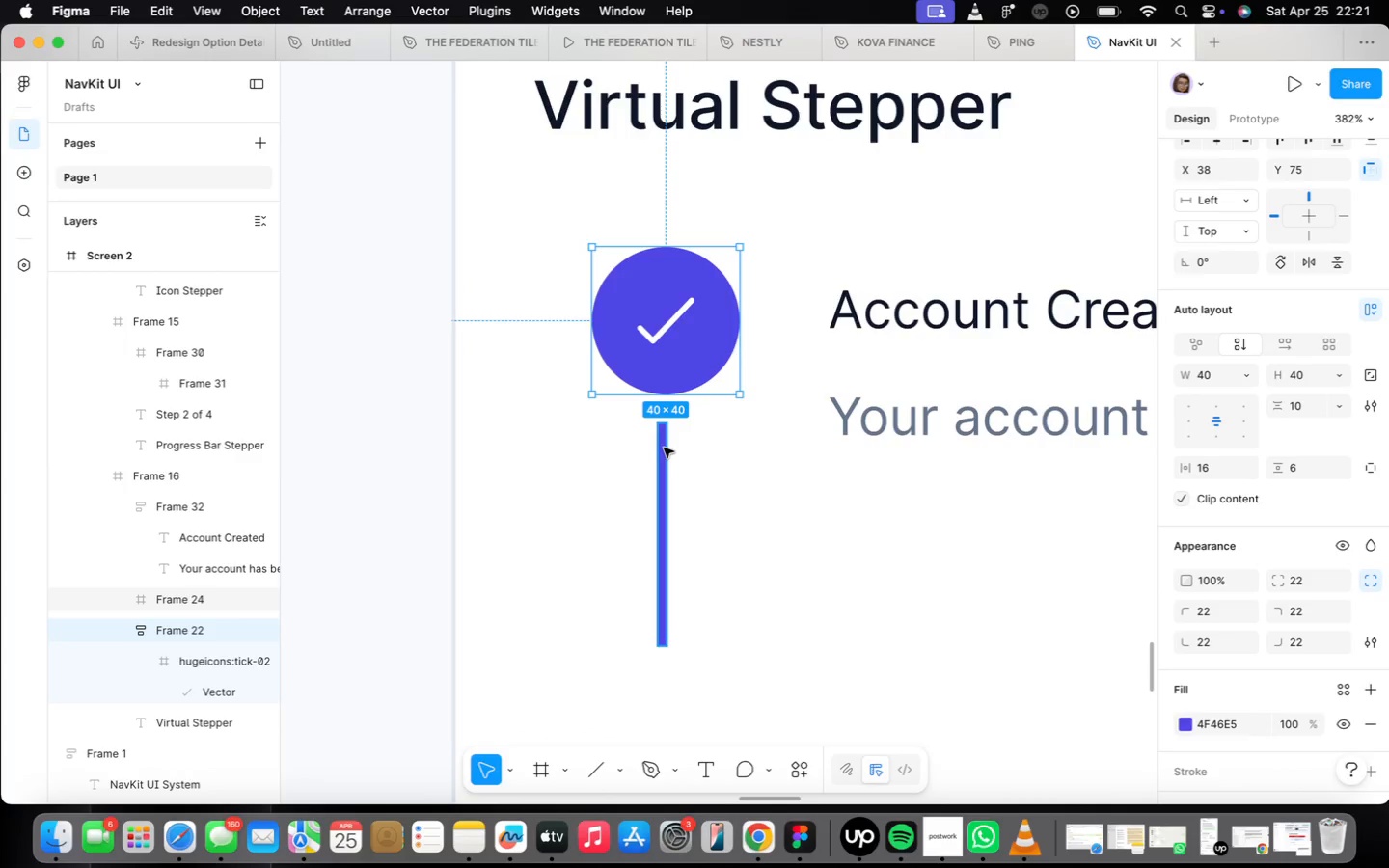 
hold_key(key=ShiftLeft, duration=0.59)
 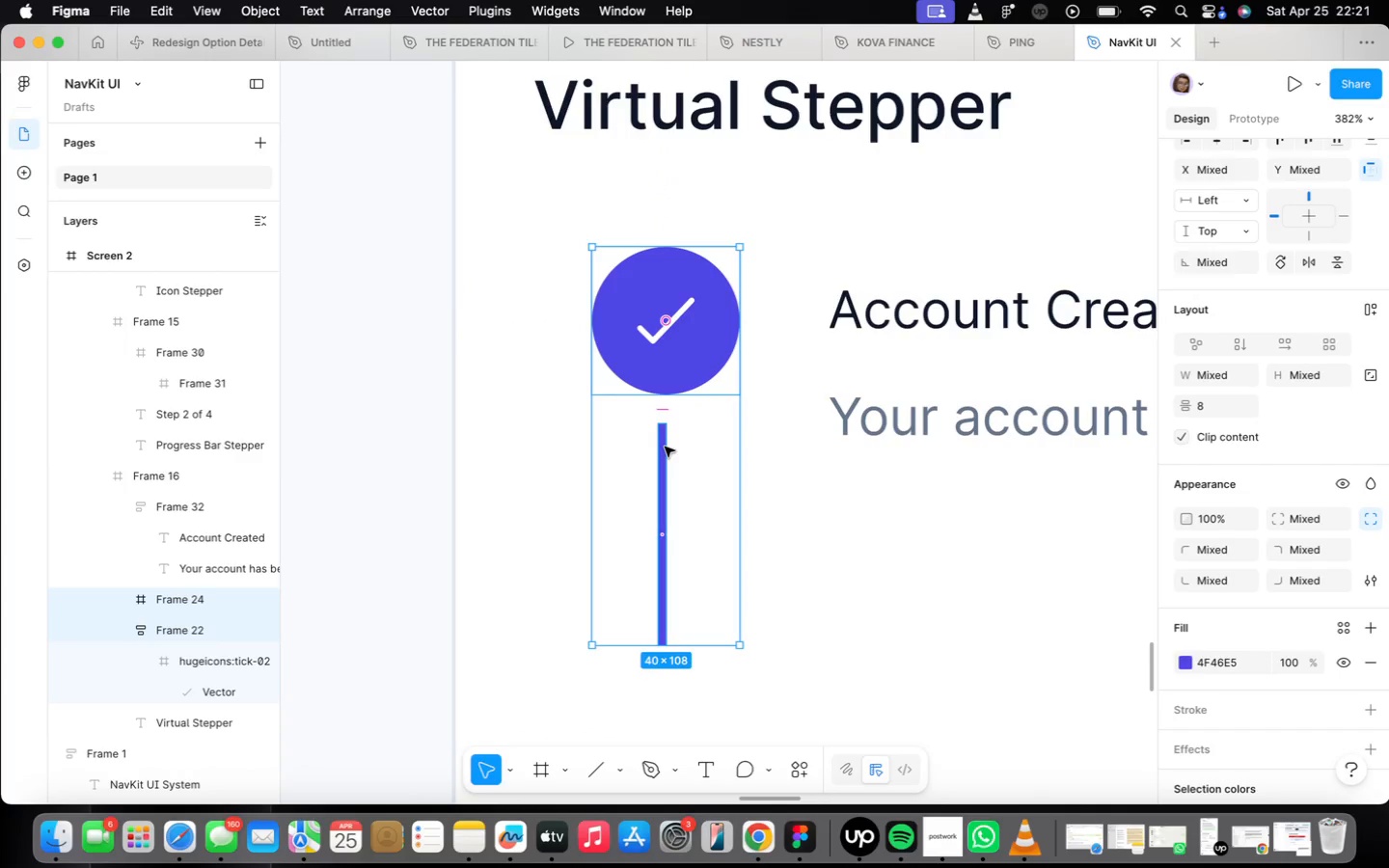 
hold_key(key=ShiftLeft, duration=1.22)
 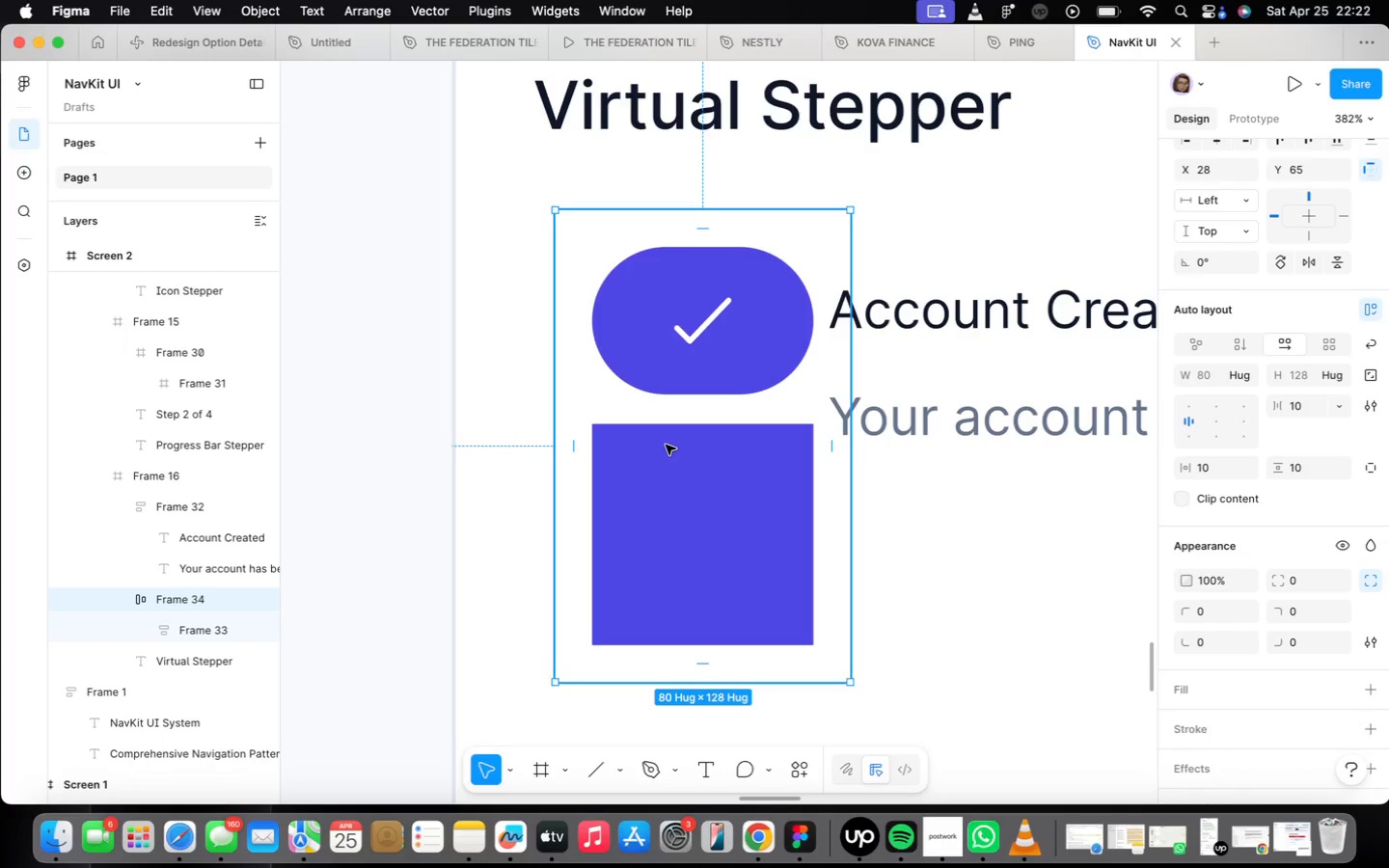 
hold_key(key=A, duration=0.54)
 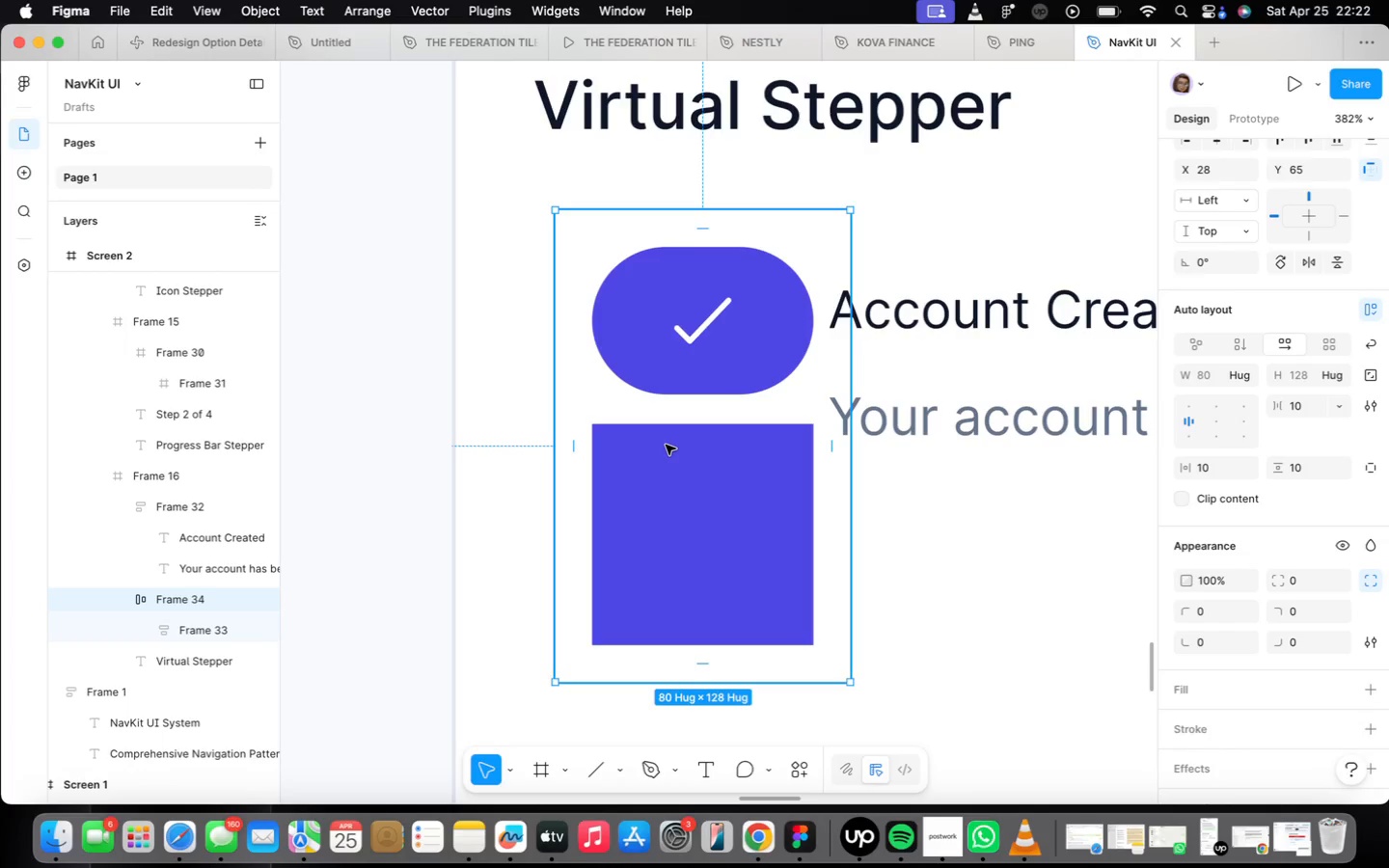 
hold_key(key=CommandLeft, duration=0.68)
 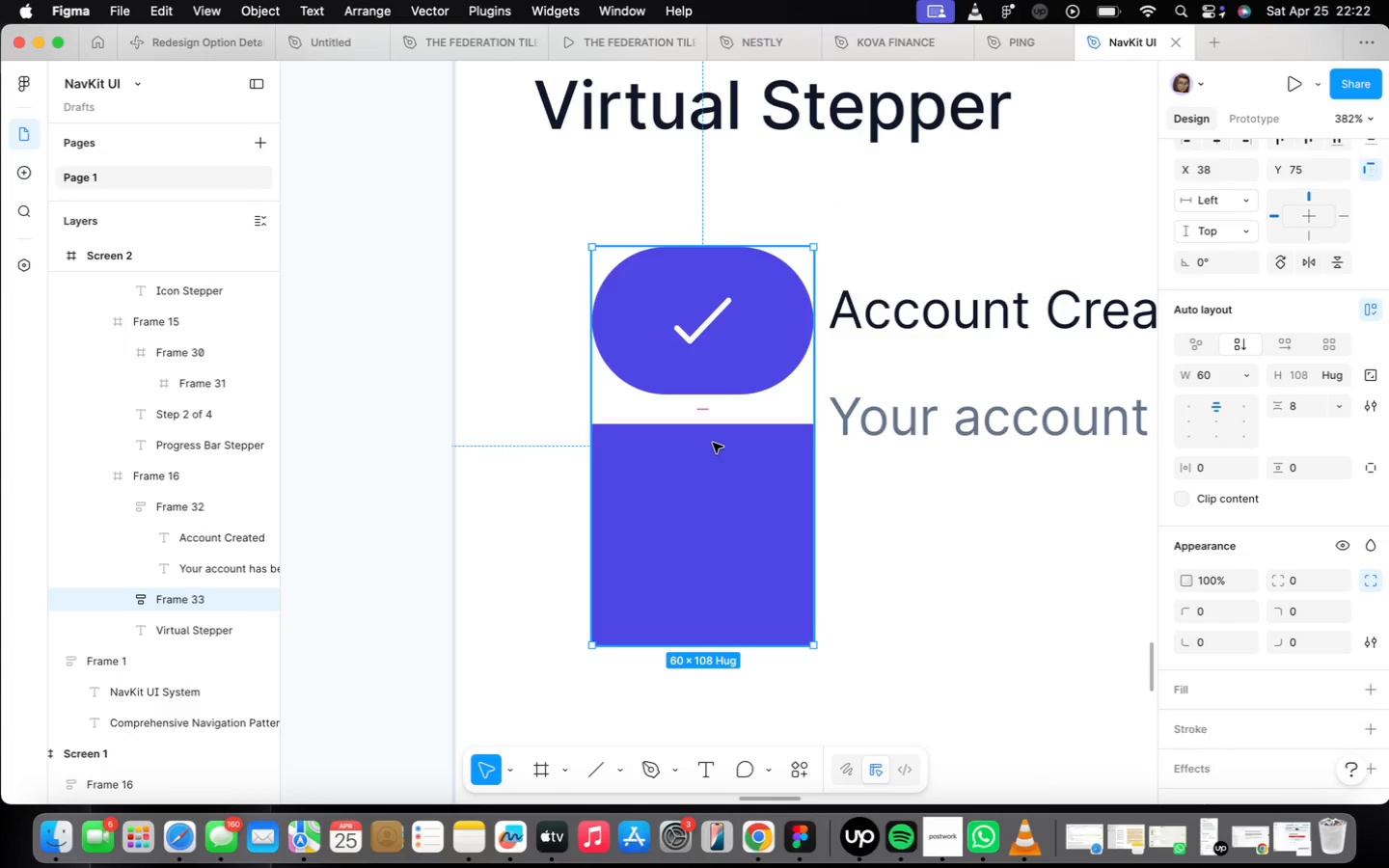 
hold_key(key=Z, duration=0.36)
 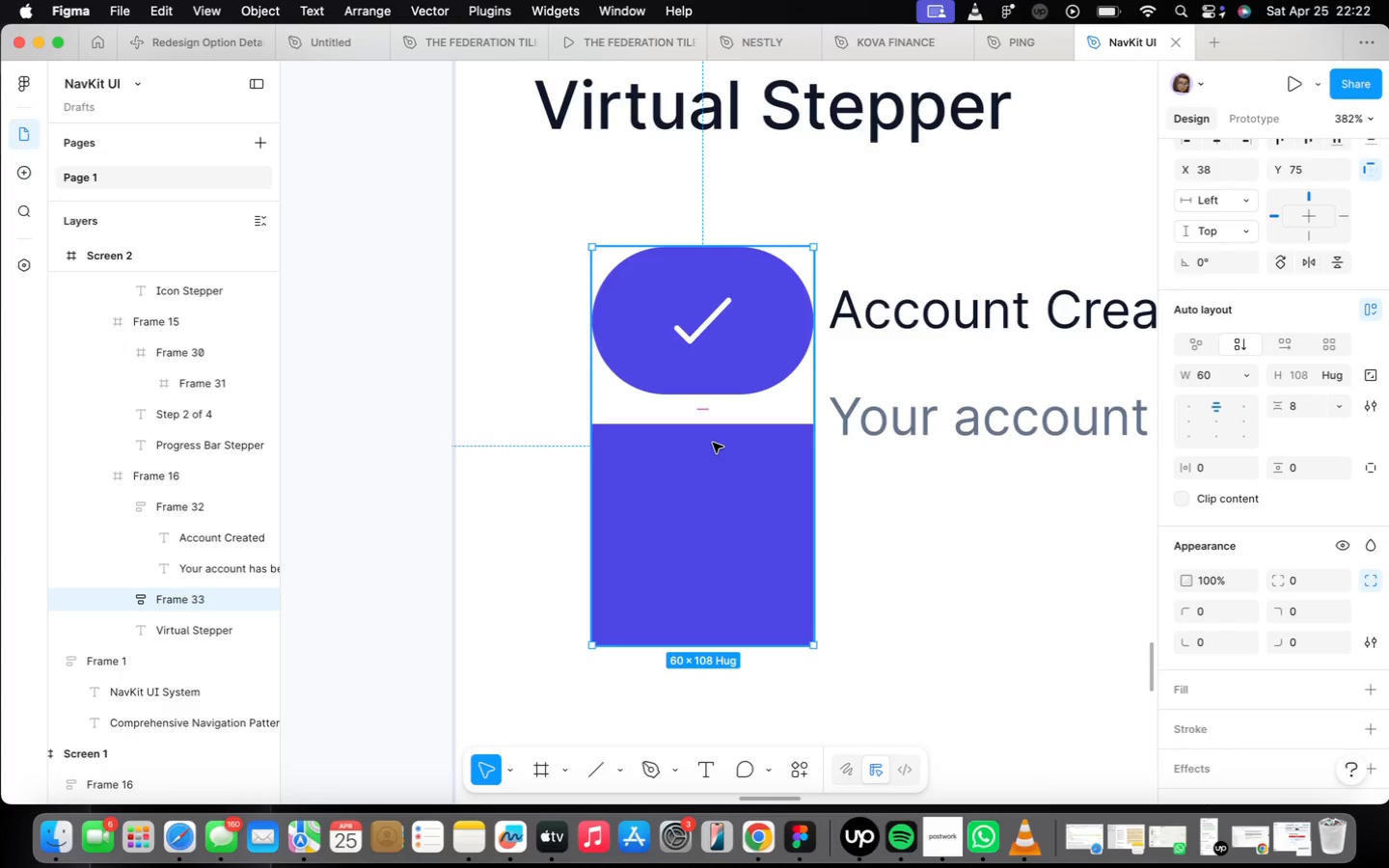 
key(Meta+Z)
 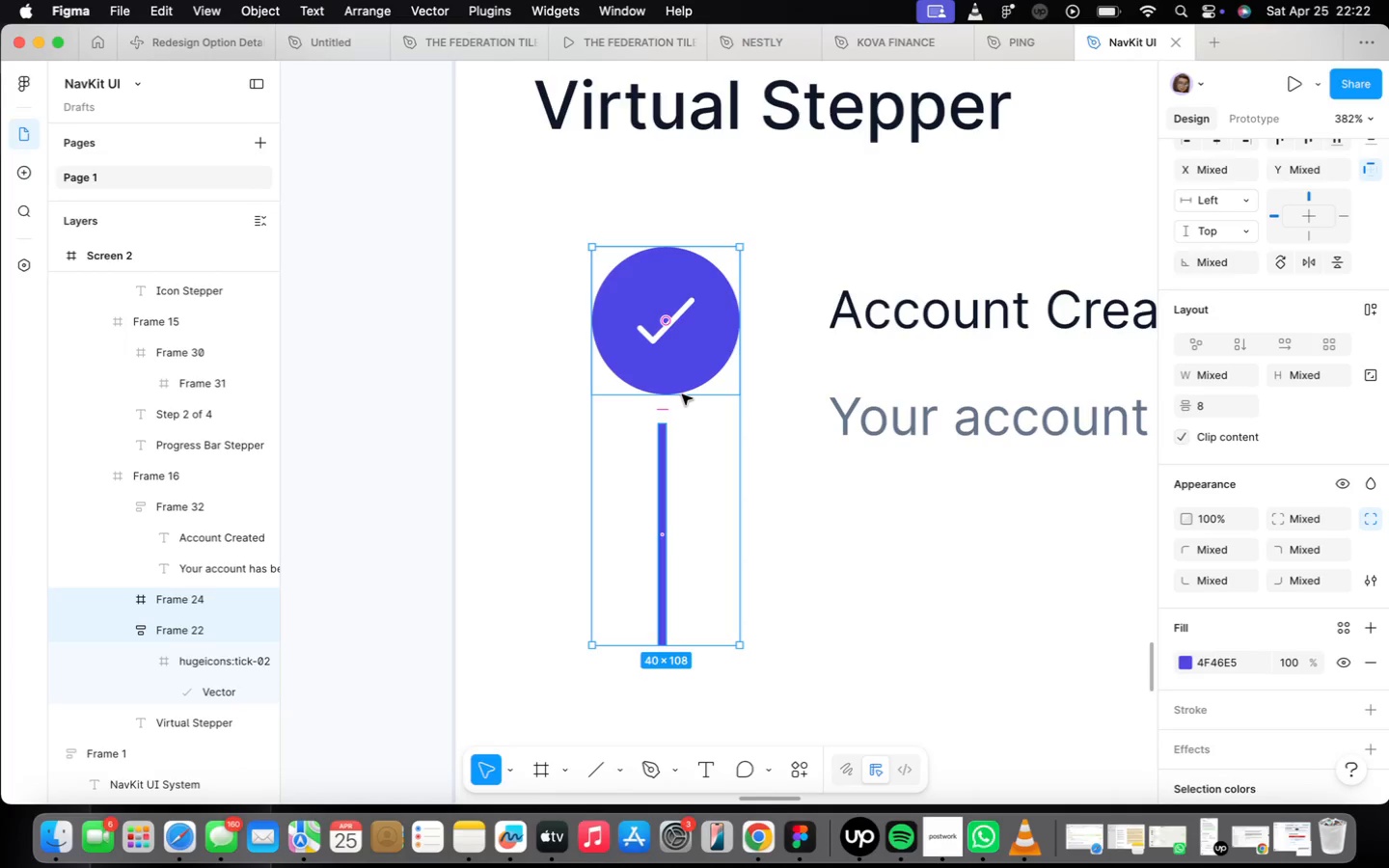 
wait(18.41)
 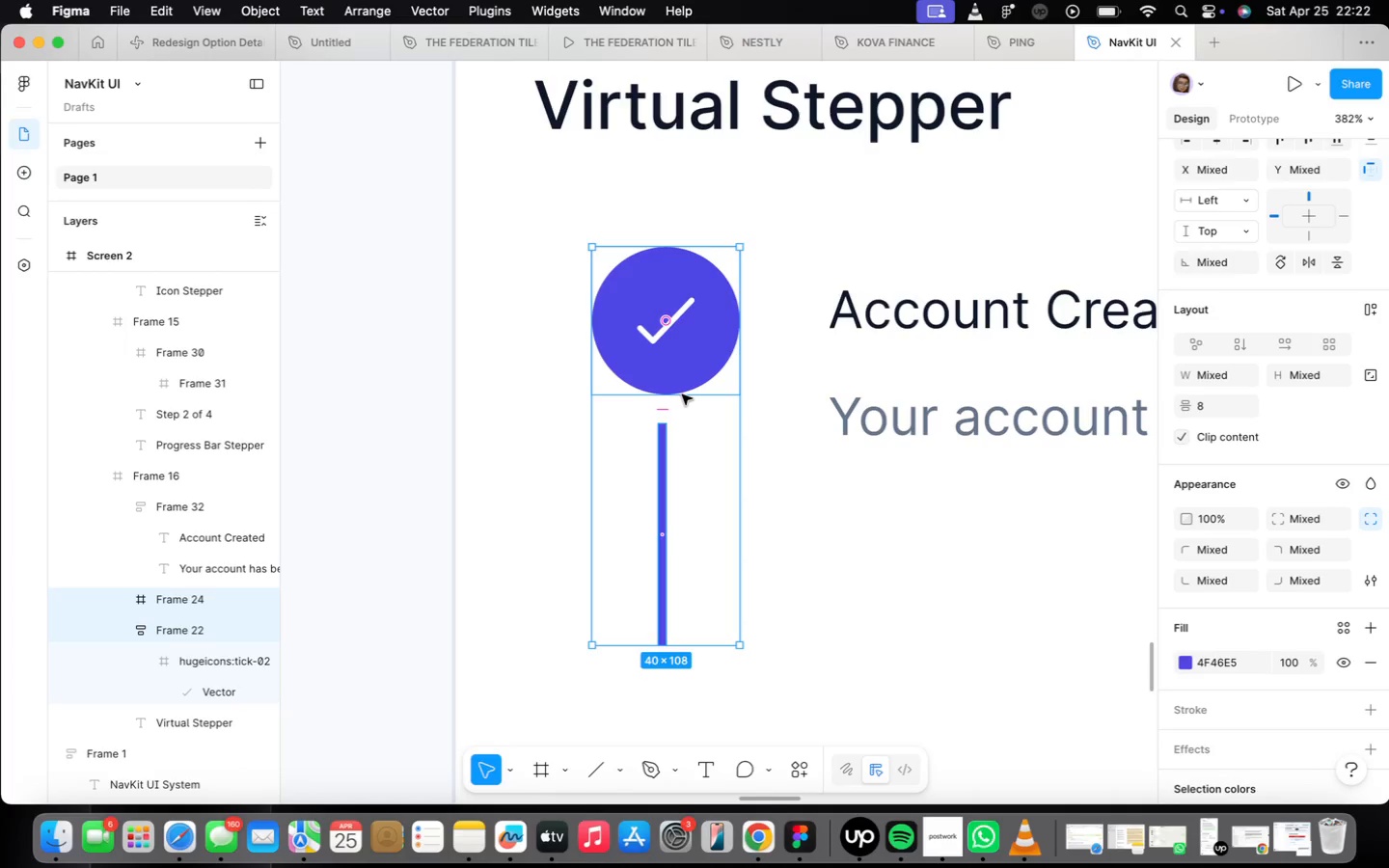 
left_click([660, 459])
 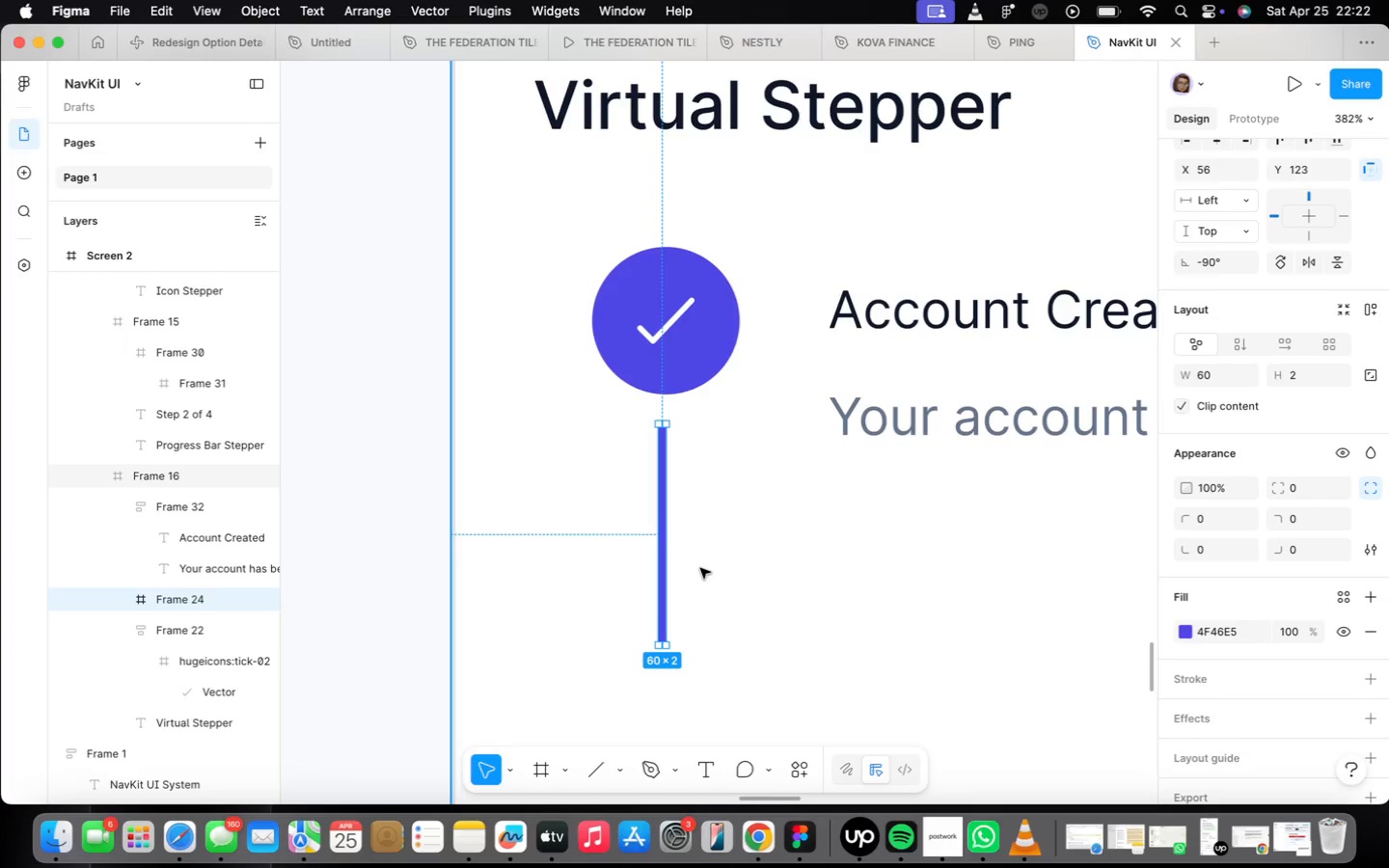 
scroll: coordinate [699, 567], scroll_direction: down, amount: 11.0
 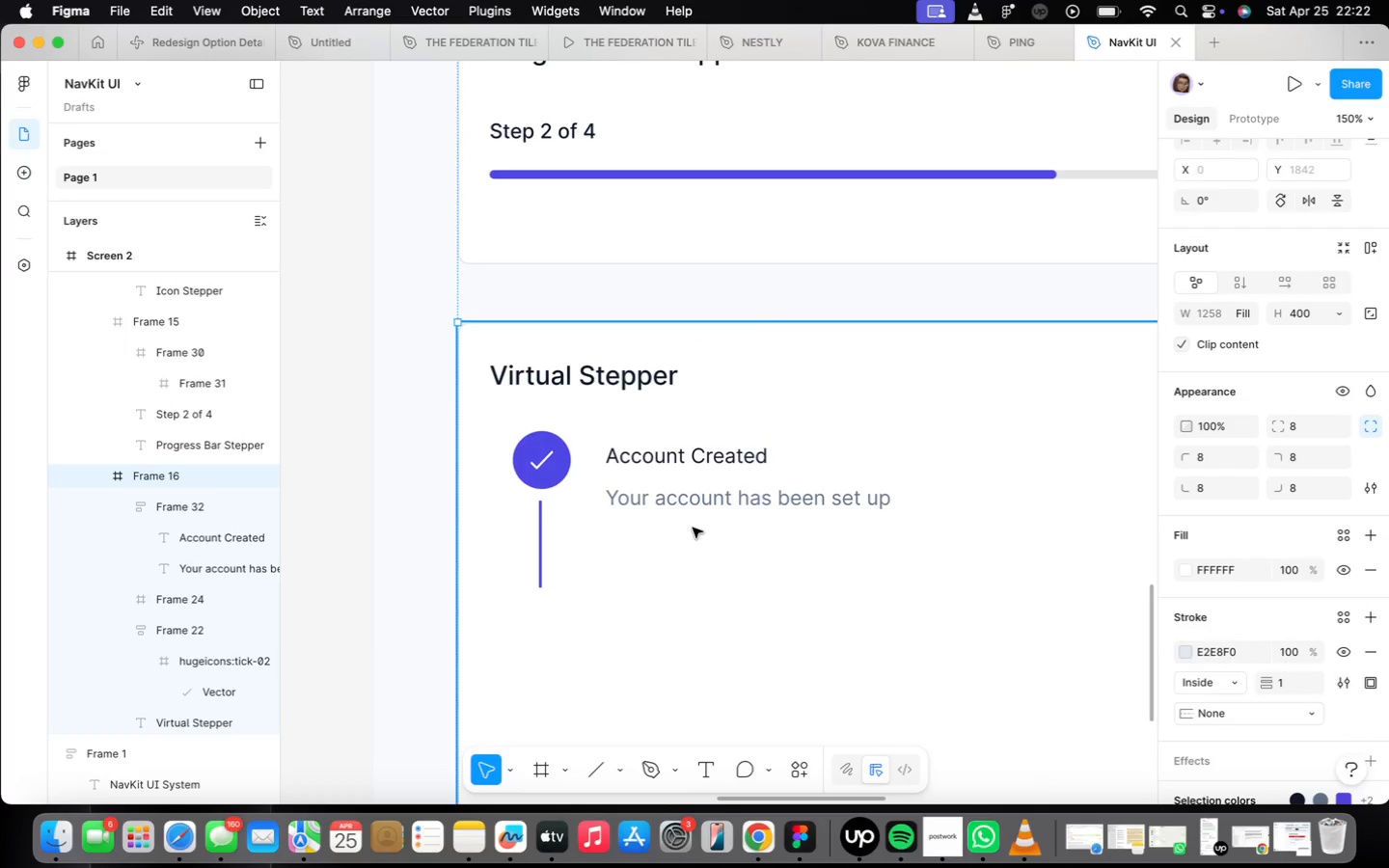 
double_click([679, 512])
 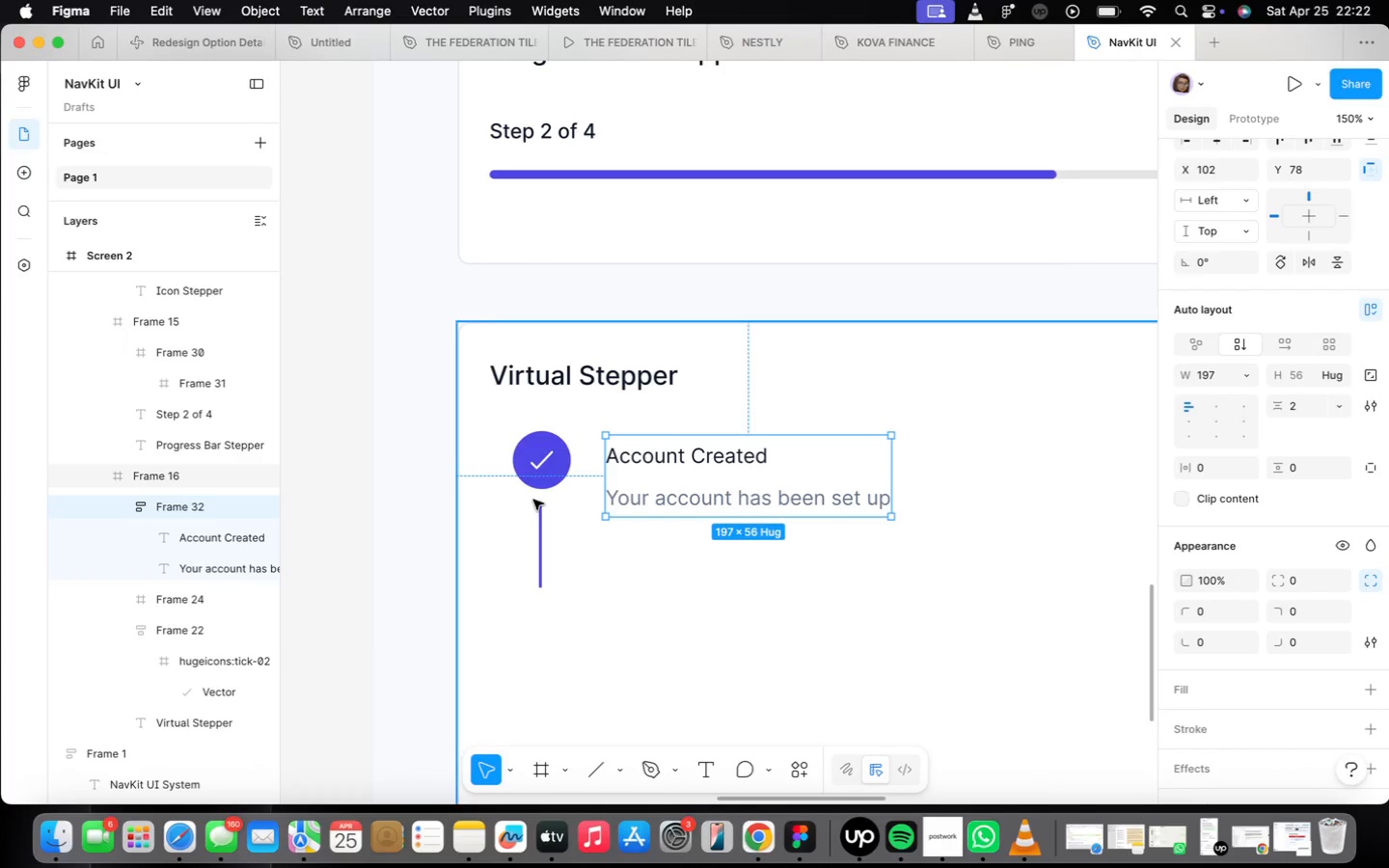 
left_click([538, 469])
 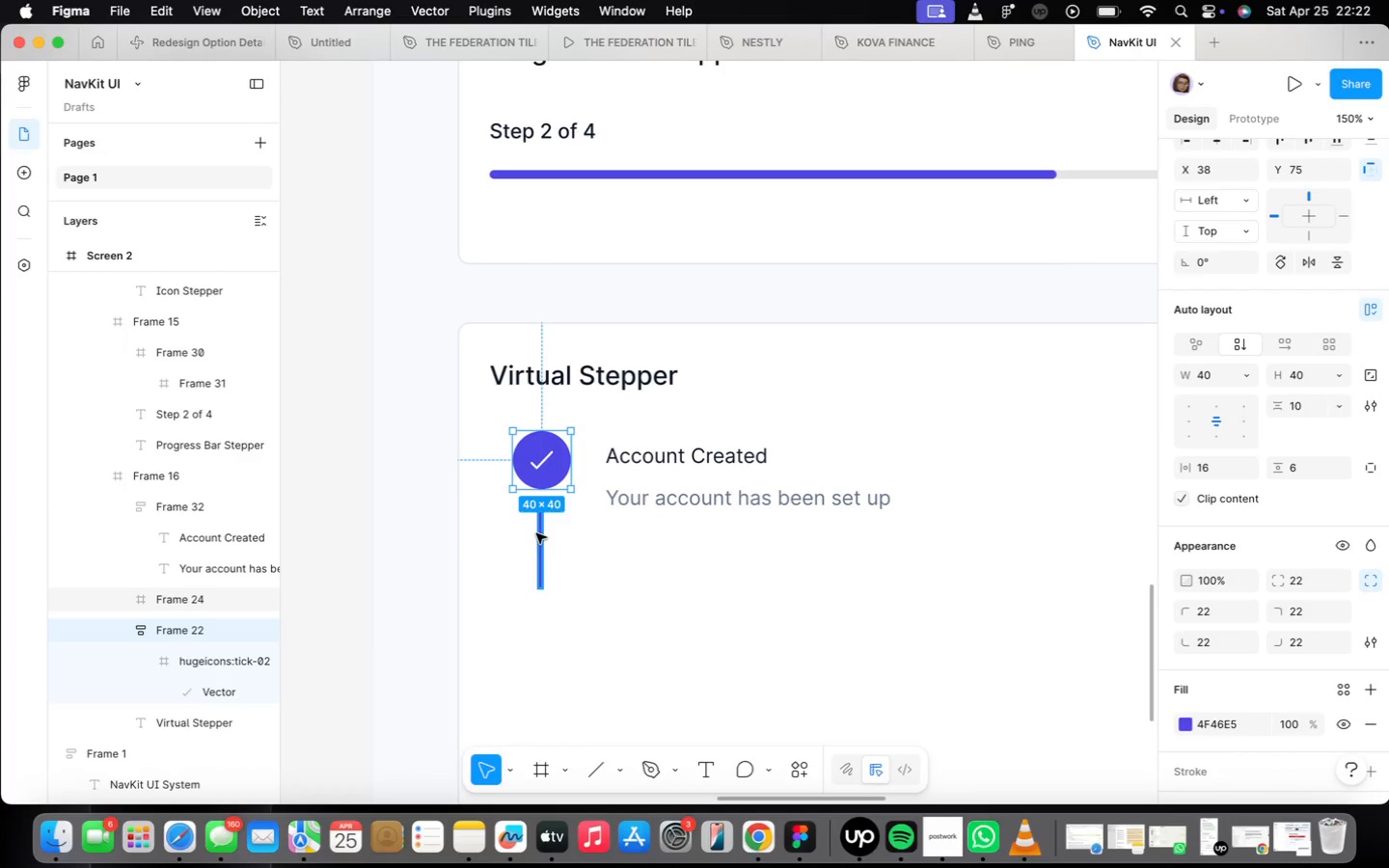 
scroll: coordinate [536, 533], scroll_direction: up, amount: 25.0
 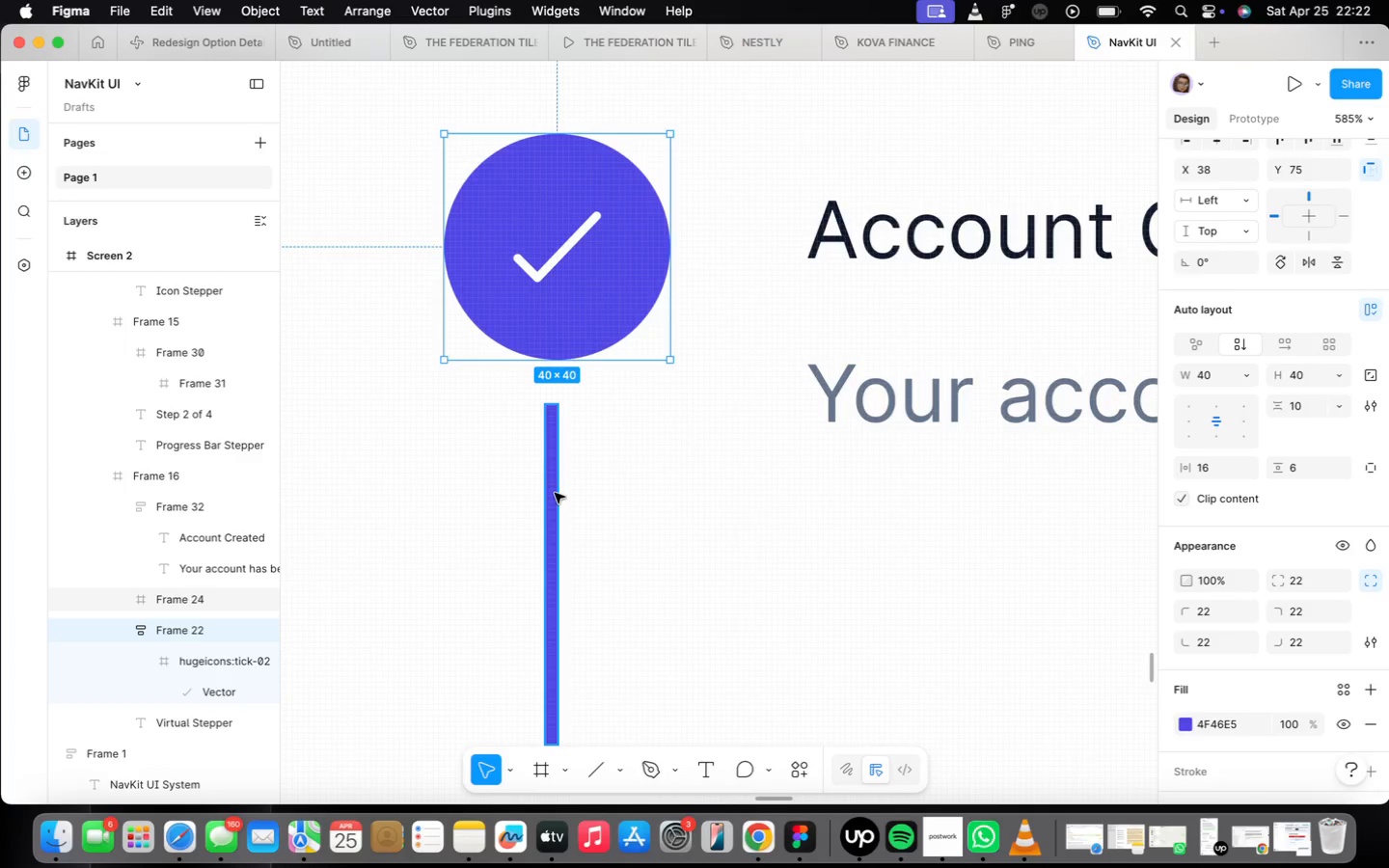 
hold_key(key=ShiftLeft, duration=0.54)
left_click([551, 490])
 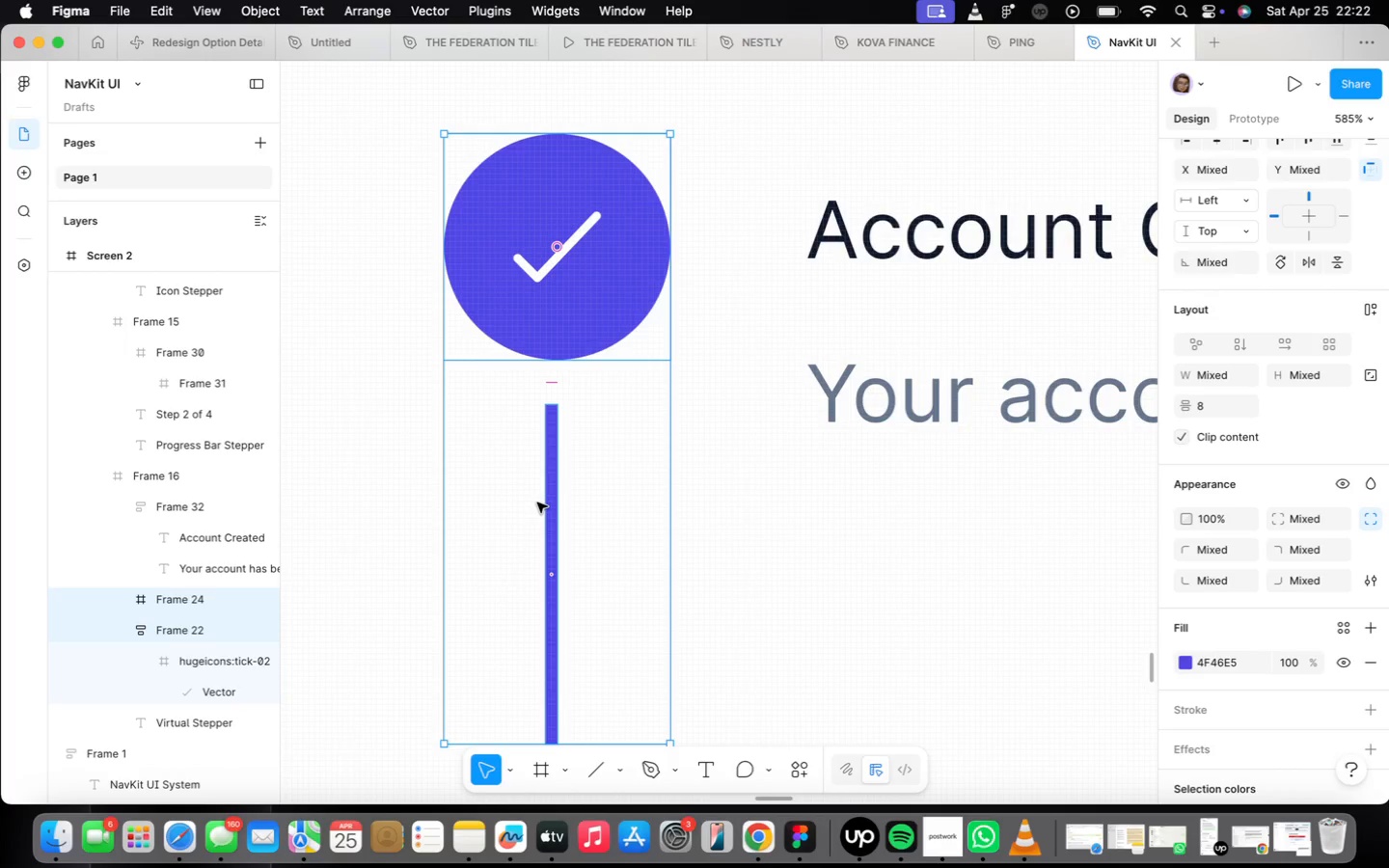 
hold_key(key=ShiftLeft, duration=0.83)
 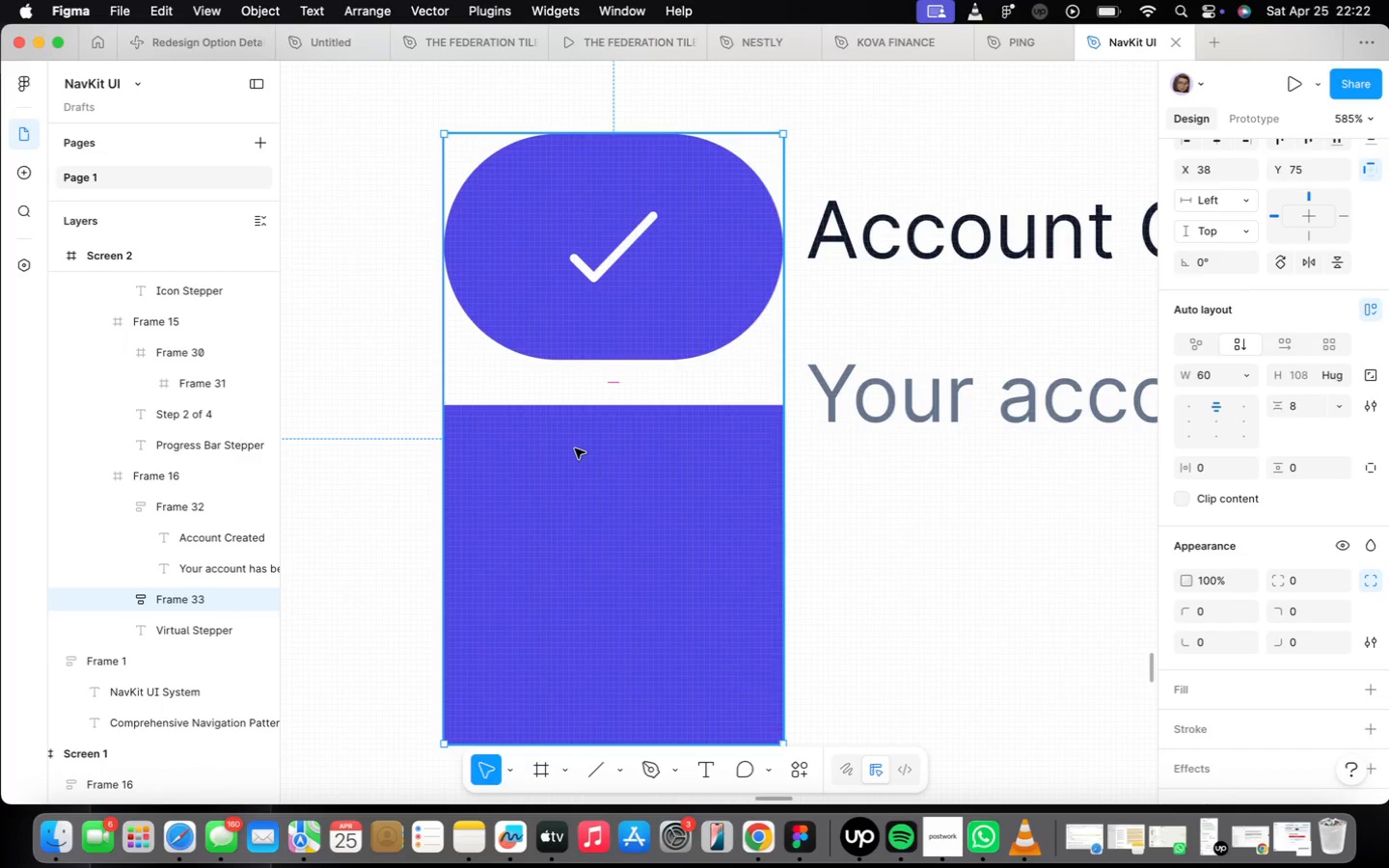 
hold_key(key=A, duration=0.32)
 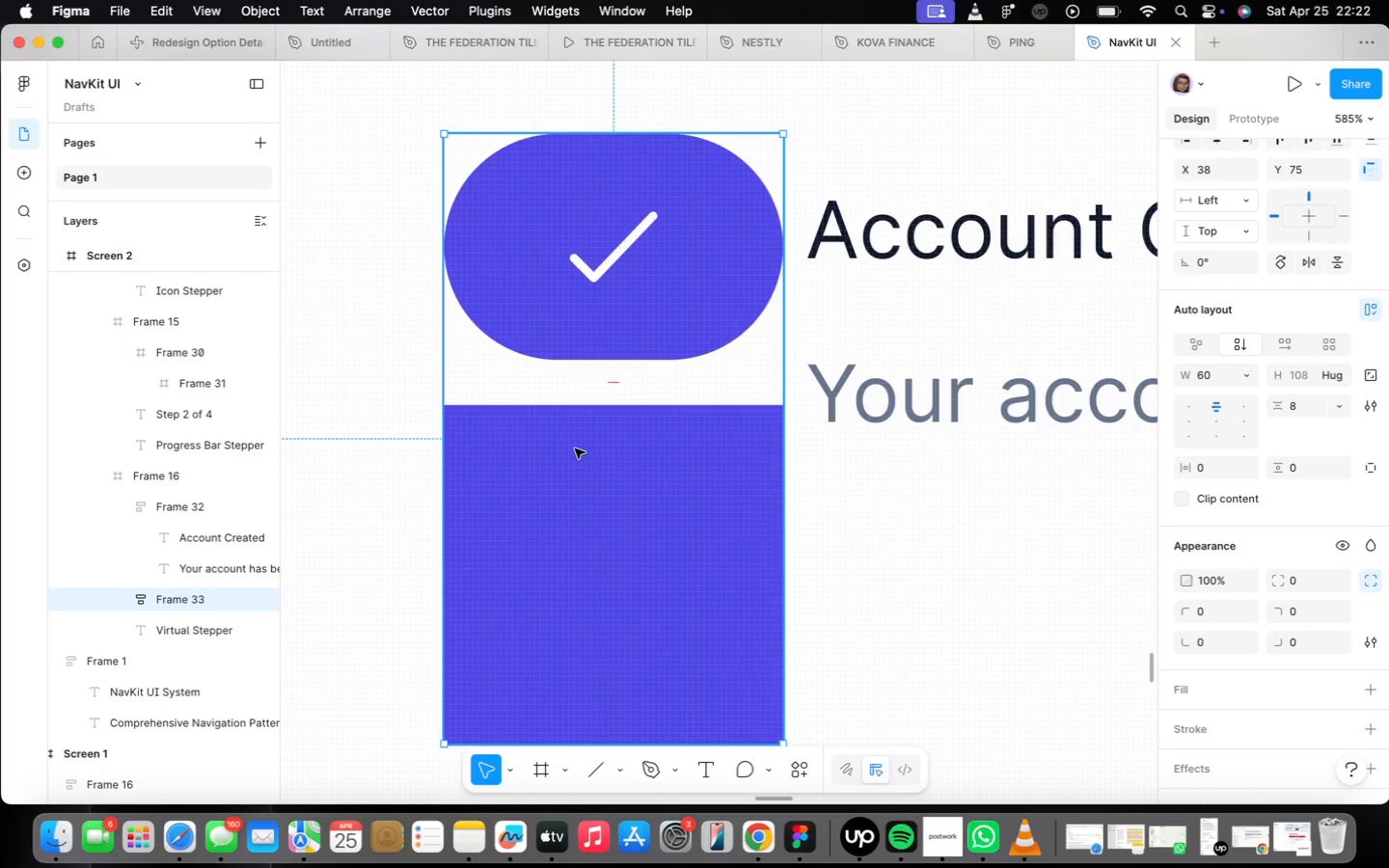 
key(Meta+Z)
 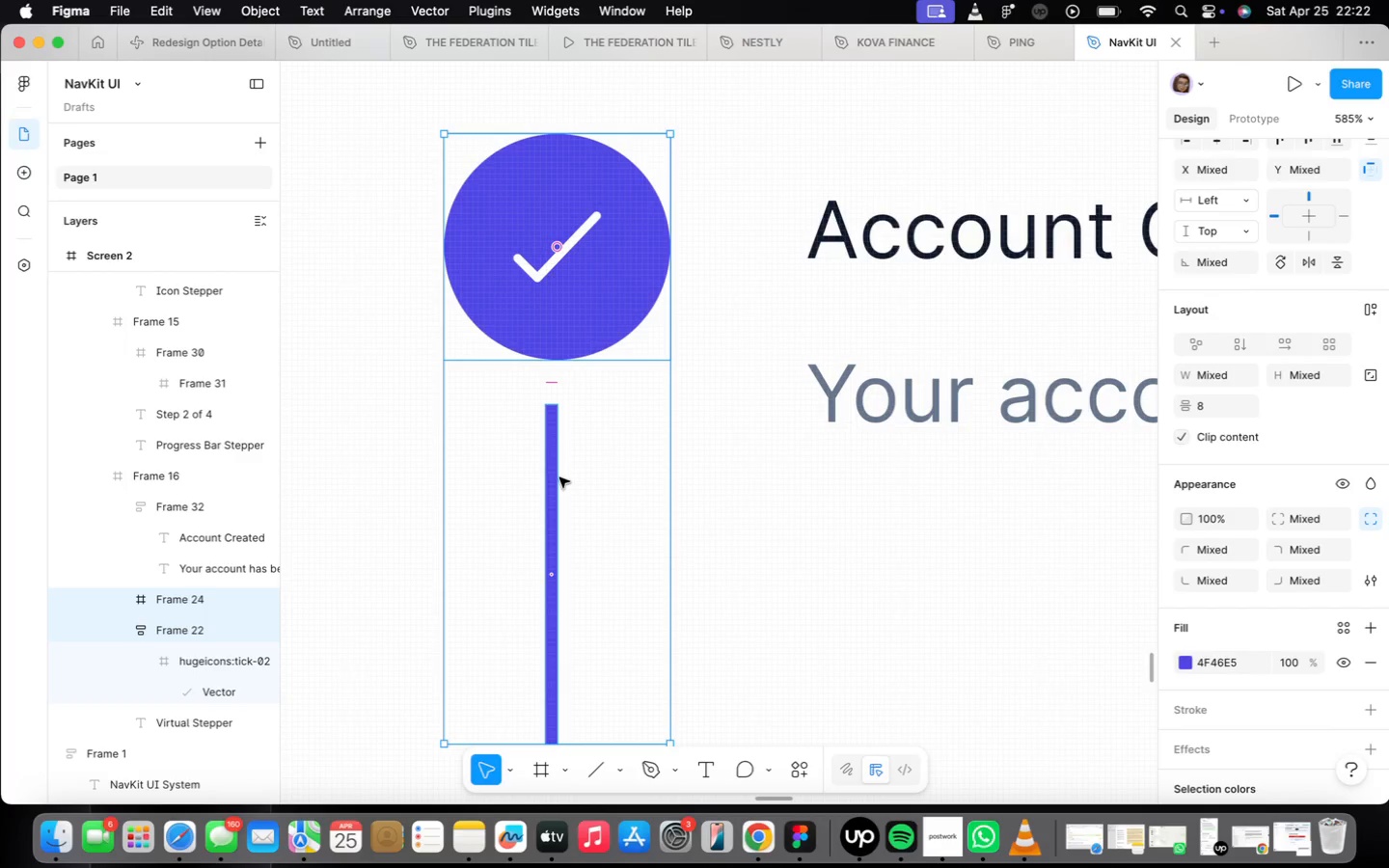 
scroll: coordinate [565, 476], scroll_direction: down, amount: 9.0
 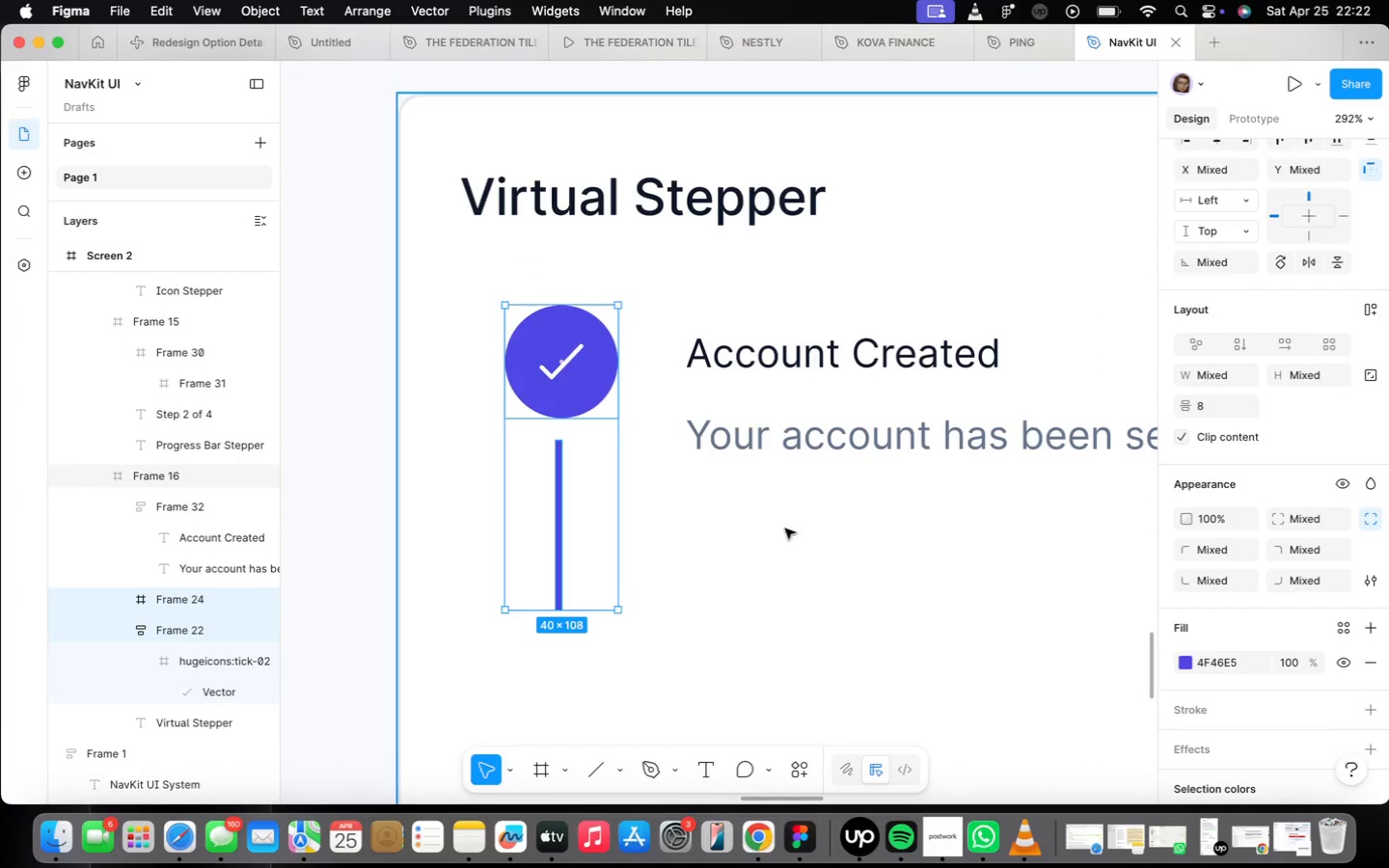 
left_click([747, 601])
 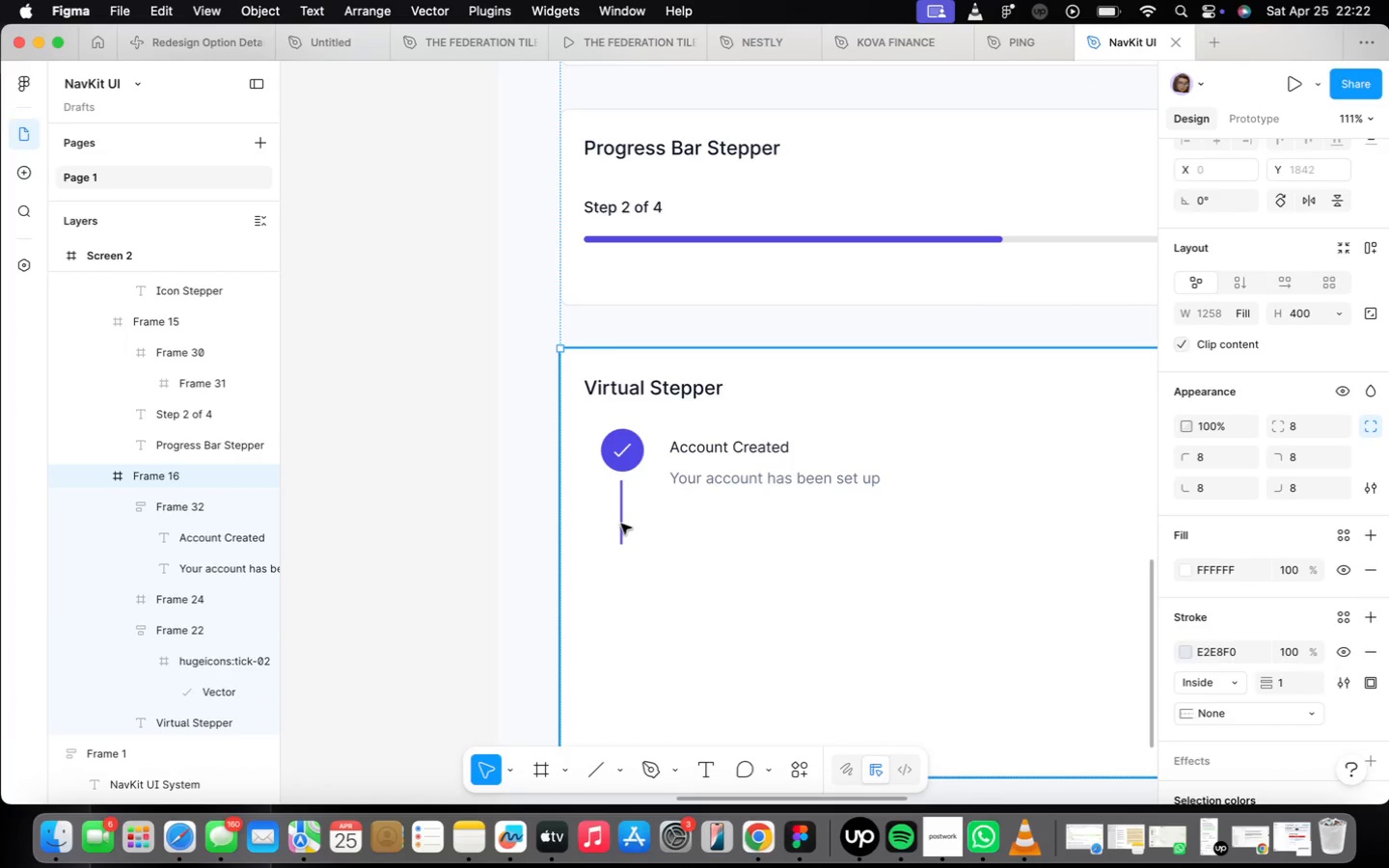 
scroll: coordinate [661, 504], scroll_direction: down, amount: 14.0
 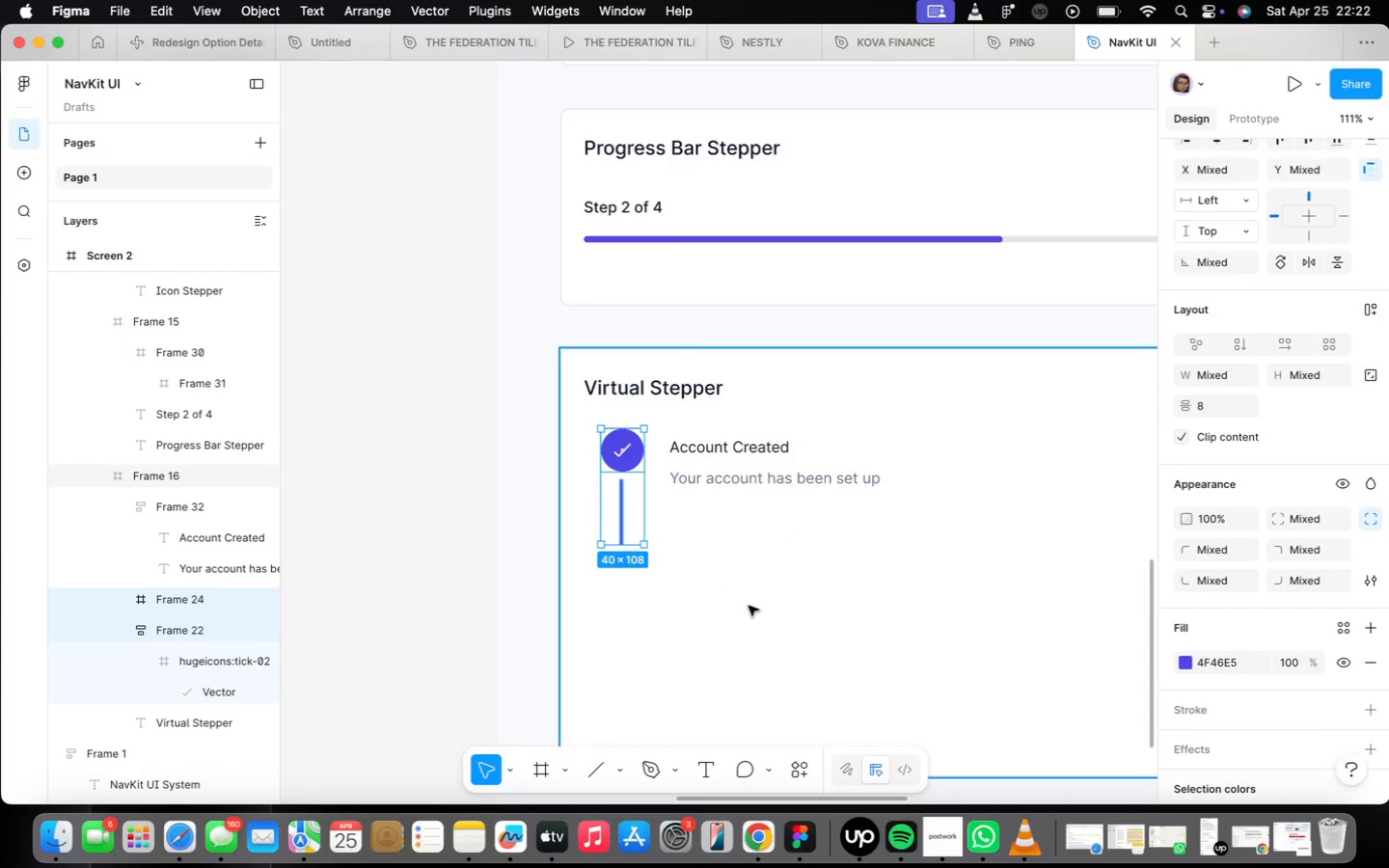 
double_click([617, 520])
 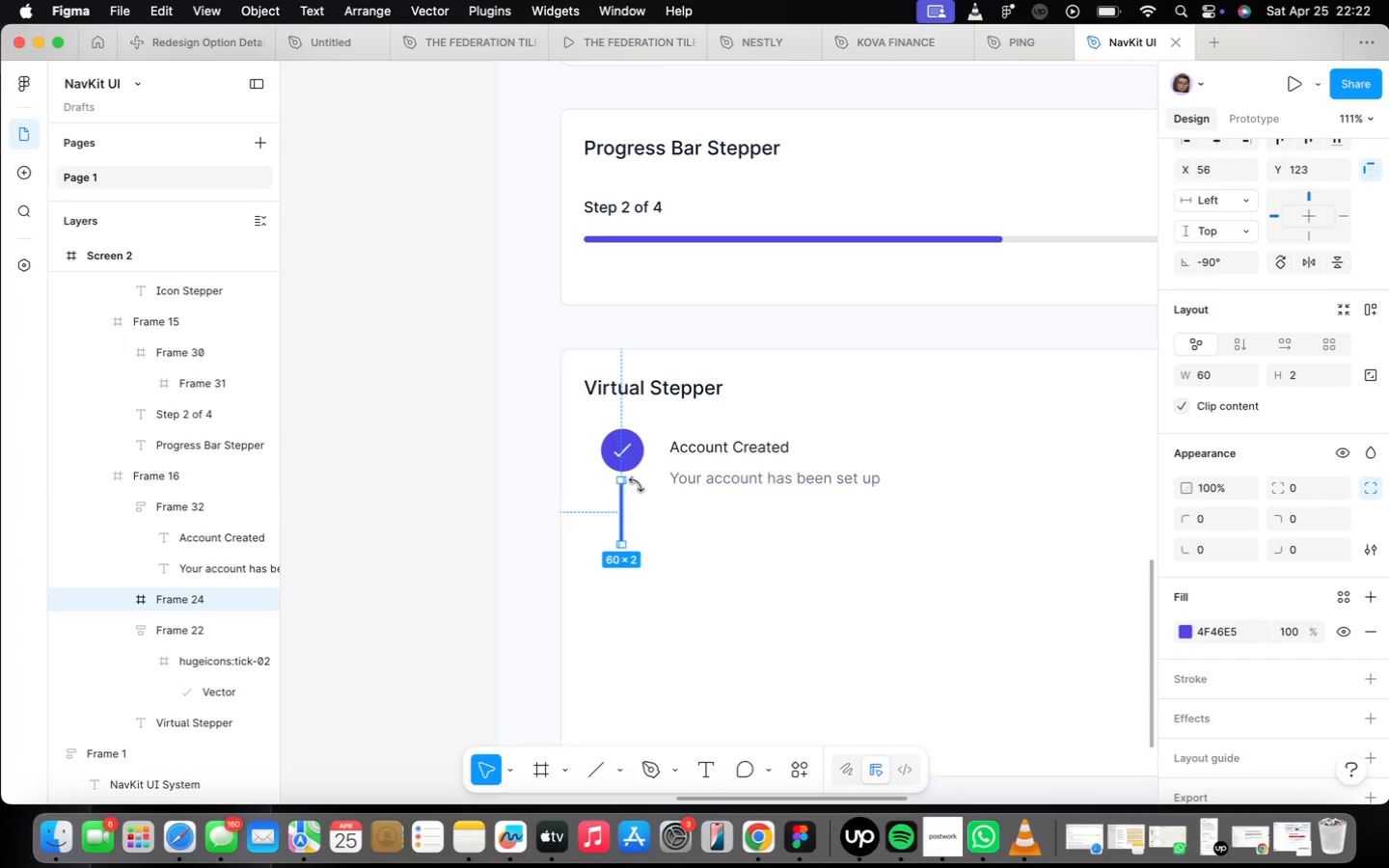 
scroll: coordinate [633, 493], scroll_direction: up, amount: 19.0
 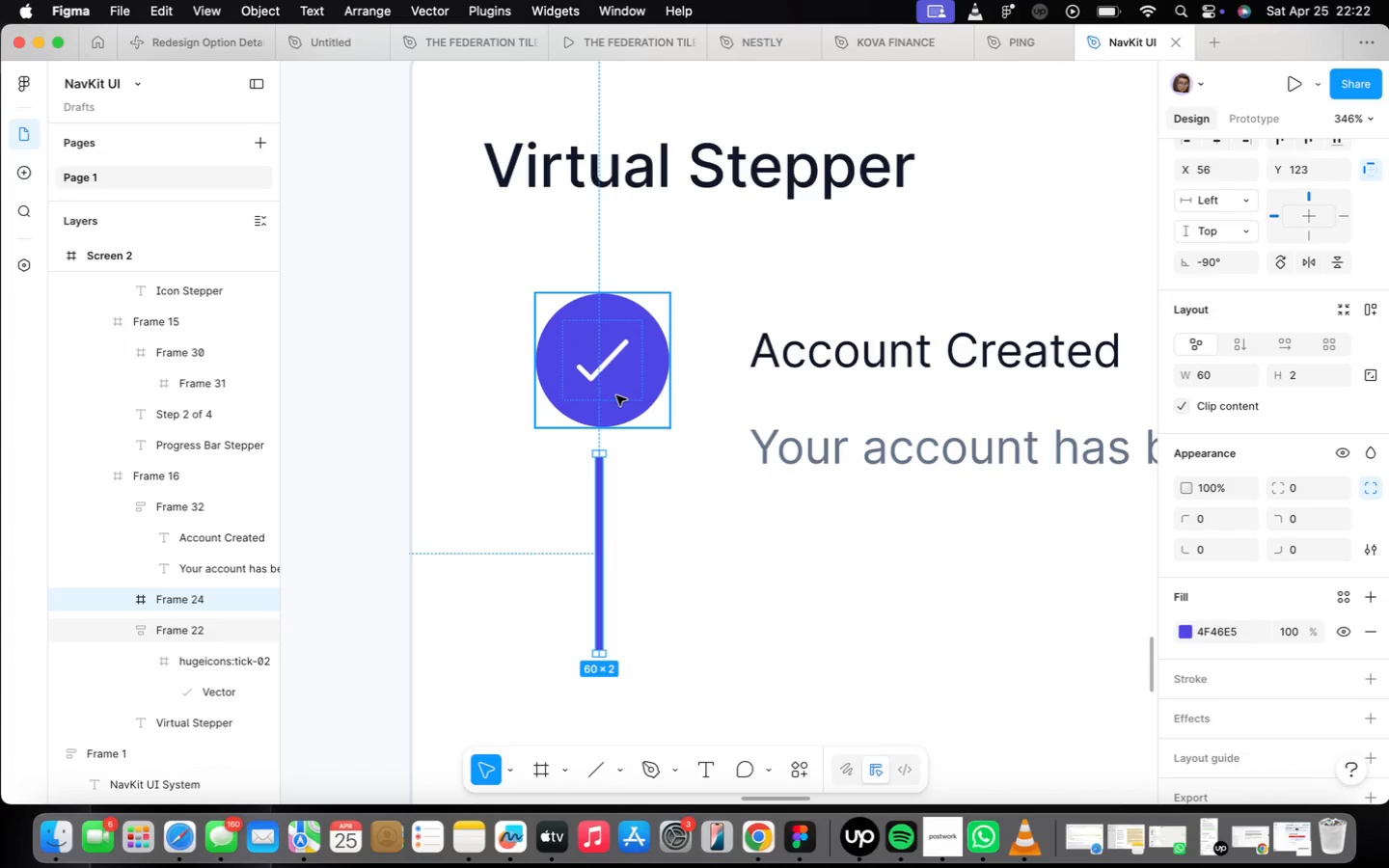 
hold_key(key=ShiftLeft, duration=0.48)
left_click([616, 395])
 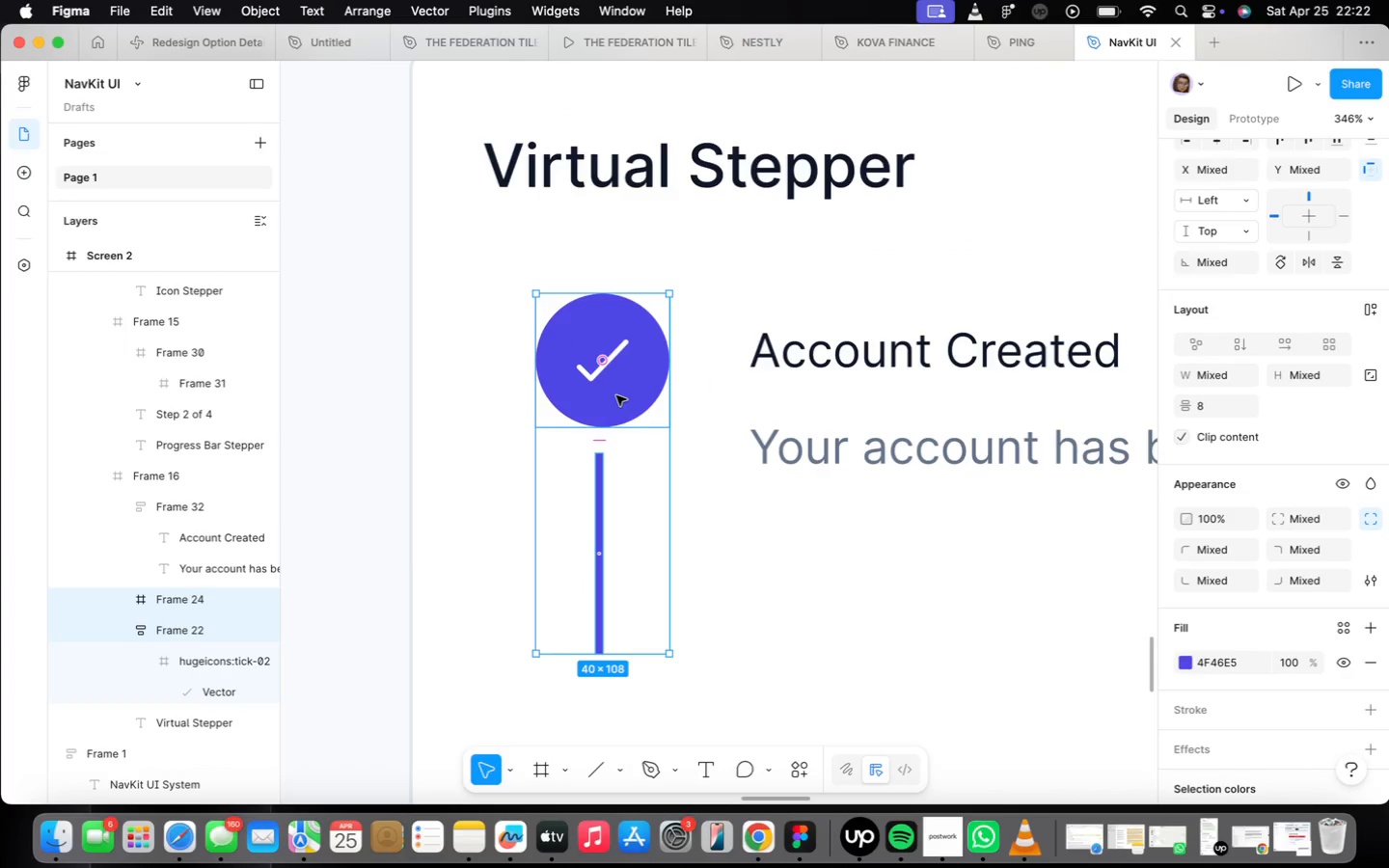 
key(Meta+G)
 